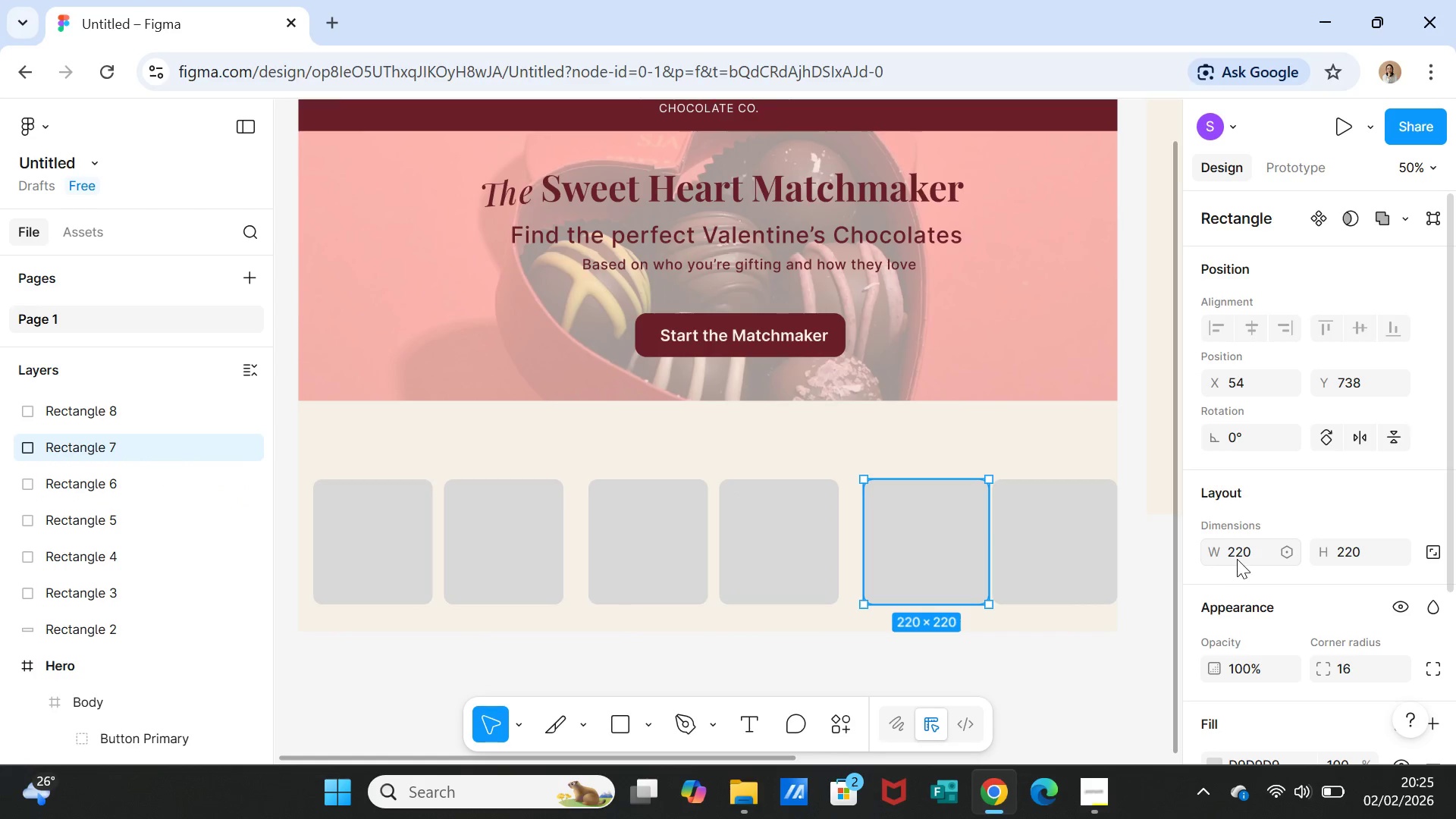 
left_click([1237, 556])
 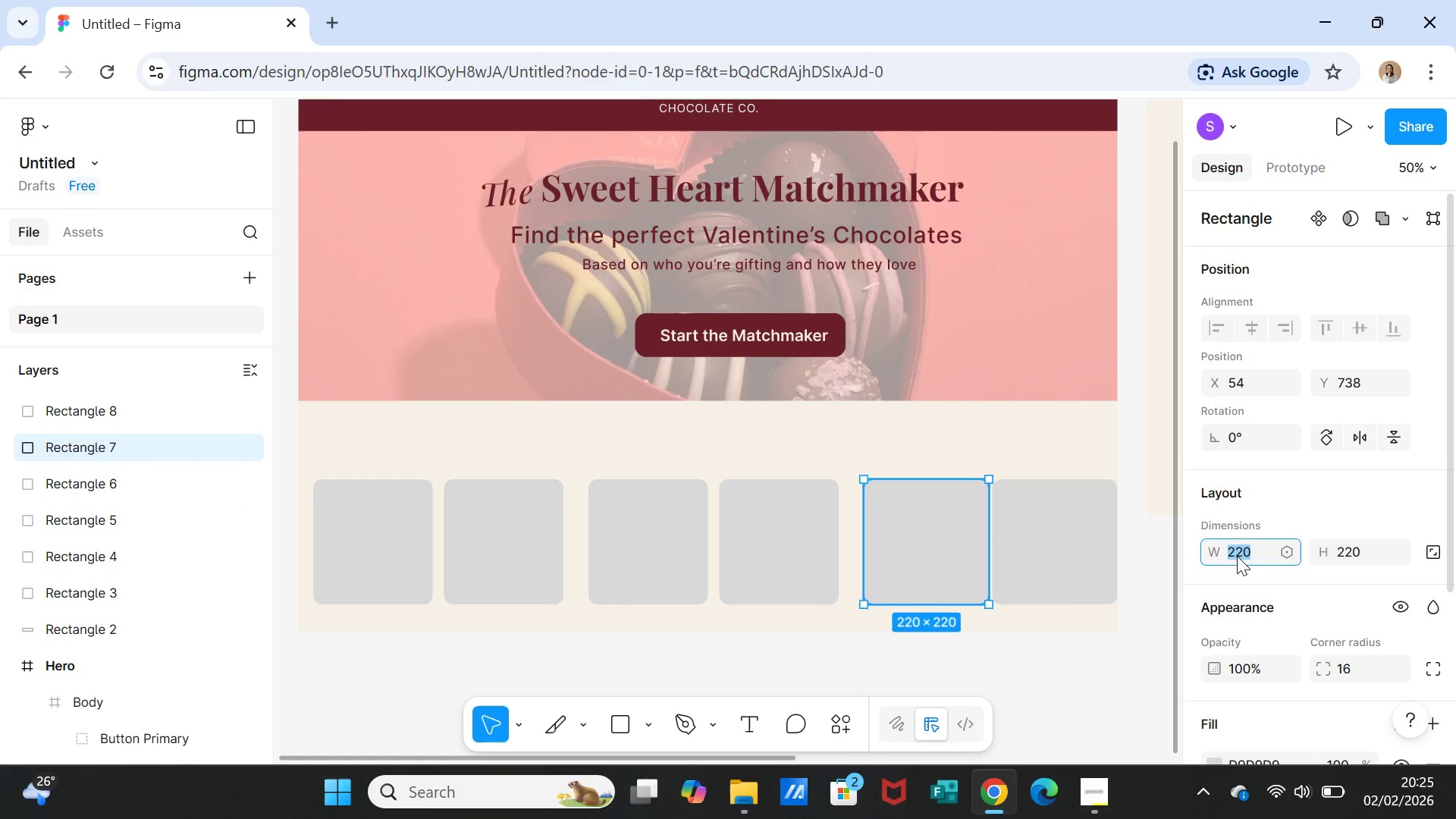 
type(210)
 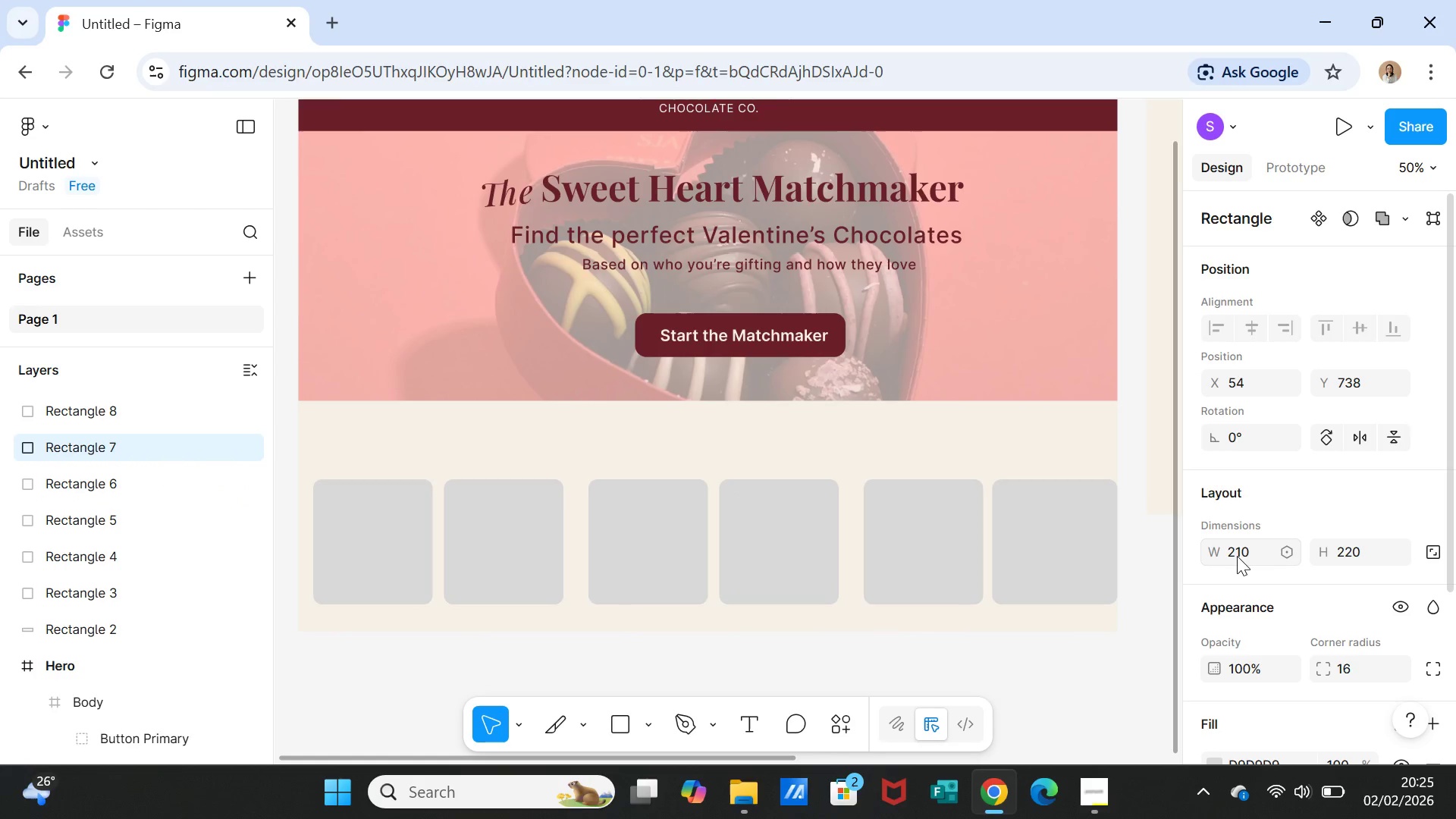 
key(Enter)
 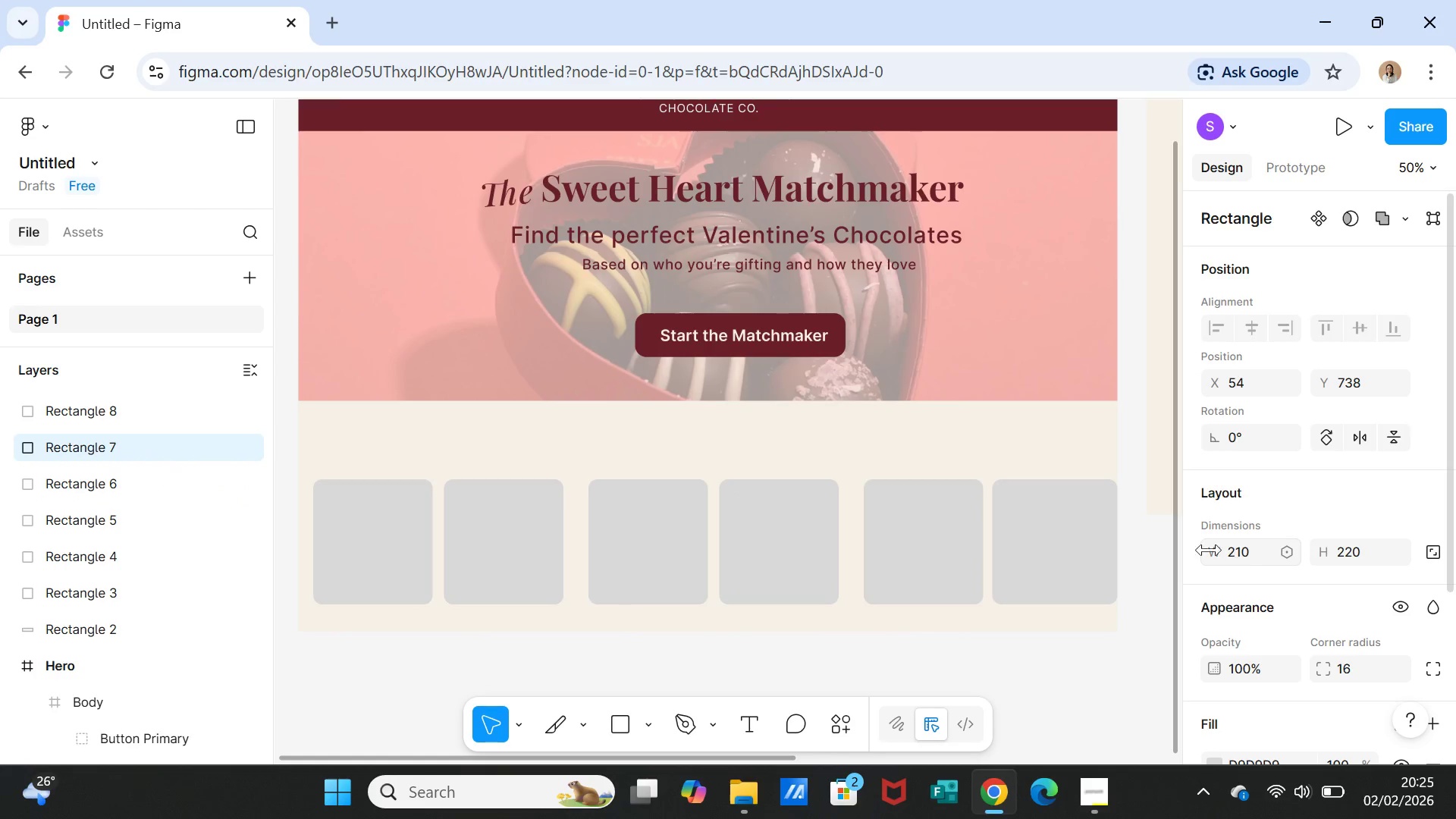 
left_click([1073, 538])
 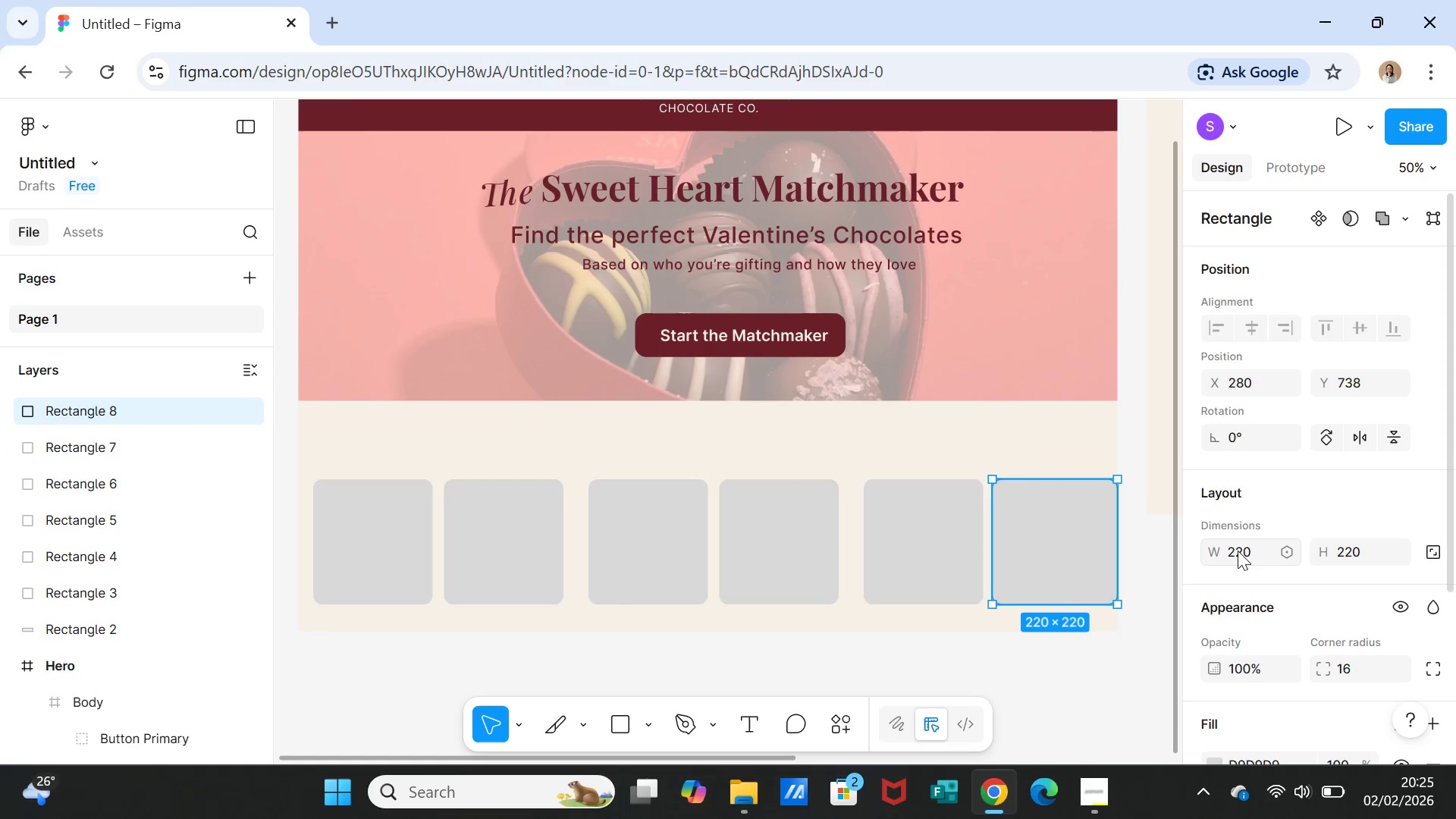 
left_click([1238, 551])
 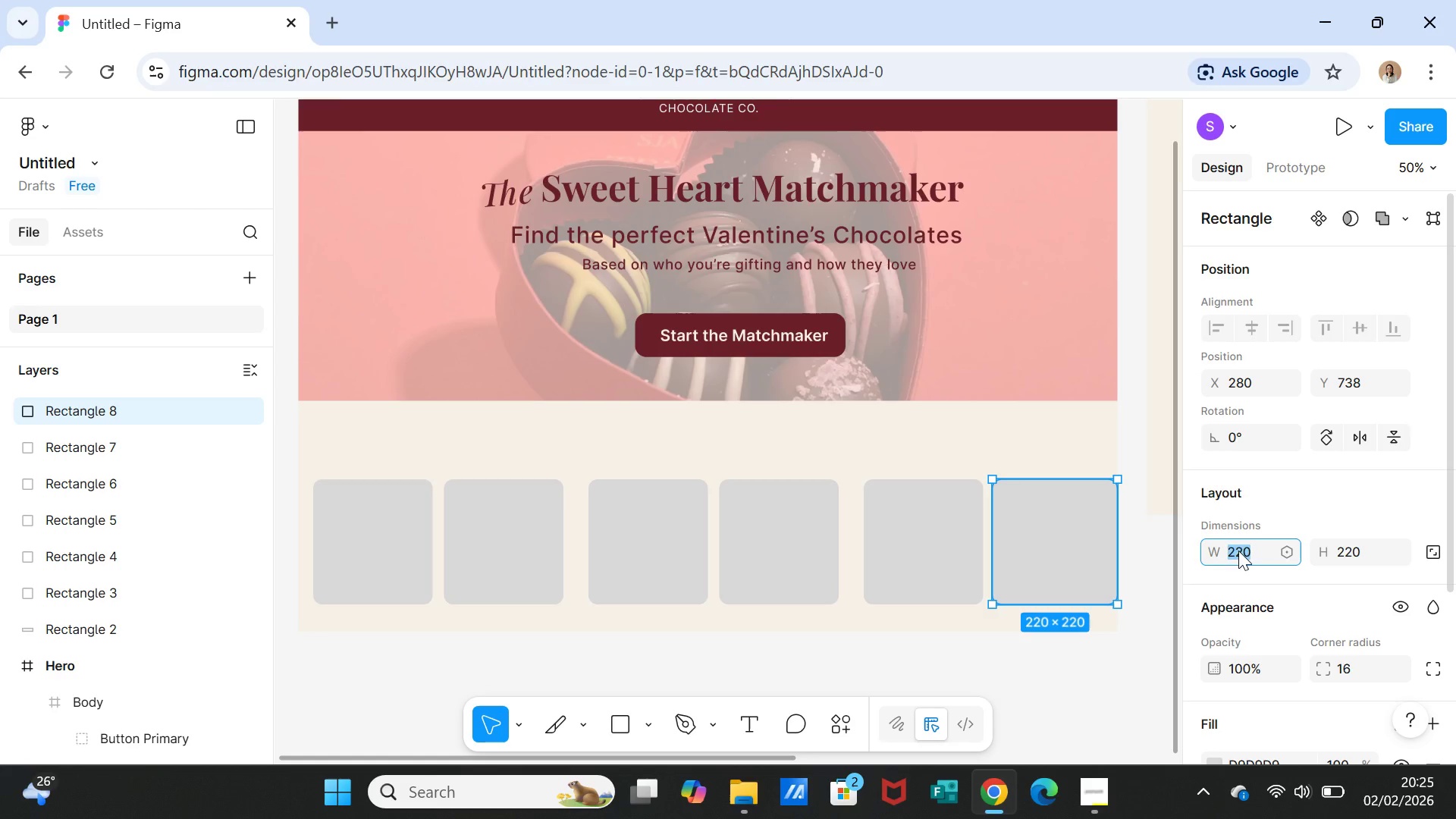 
type(210)
 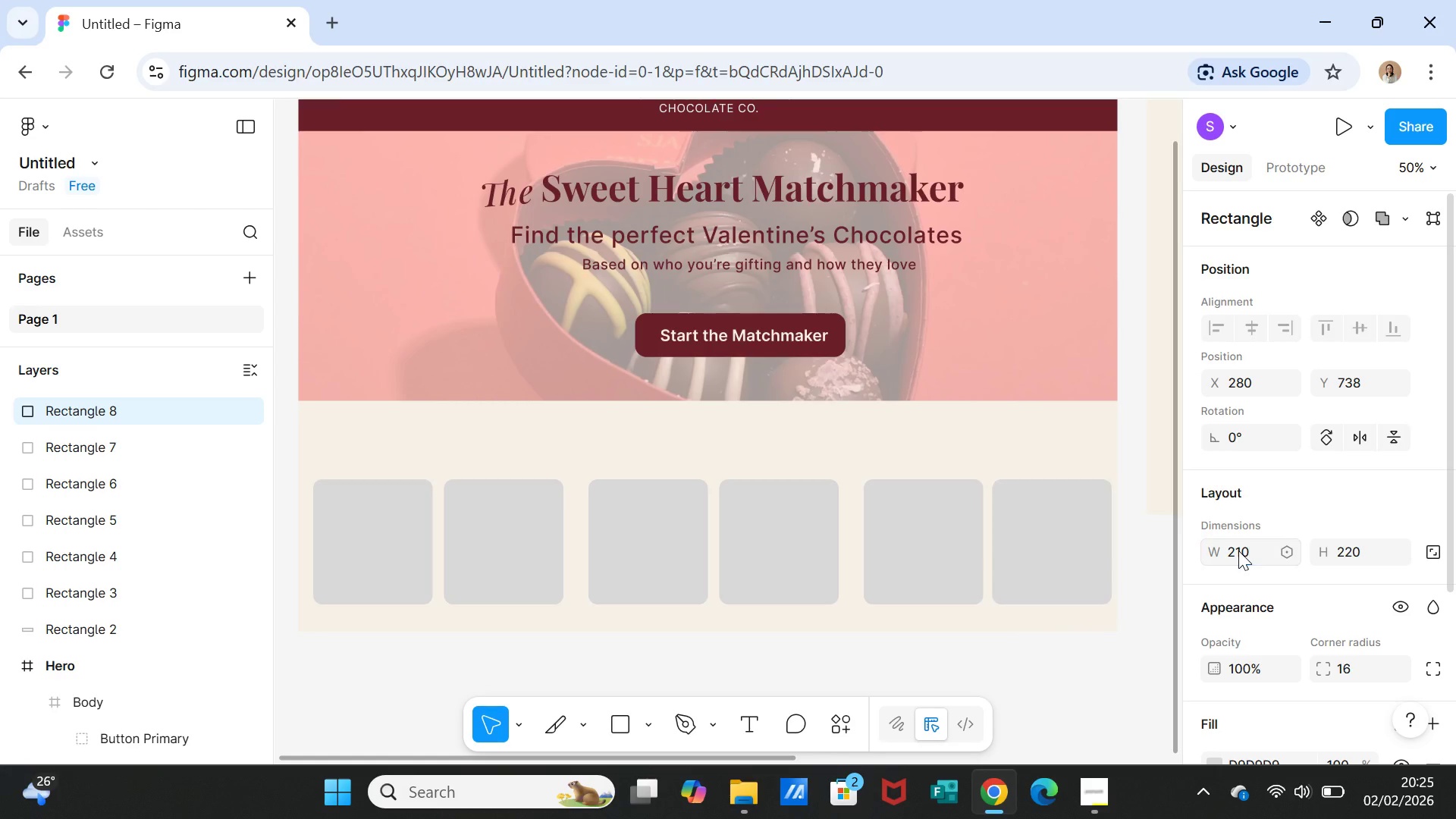 
key(Enter)
 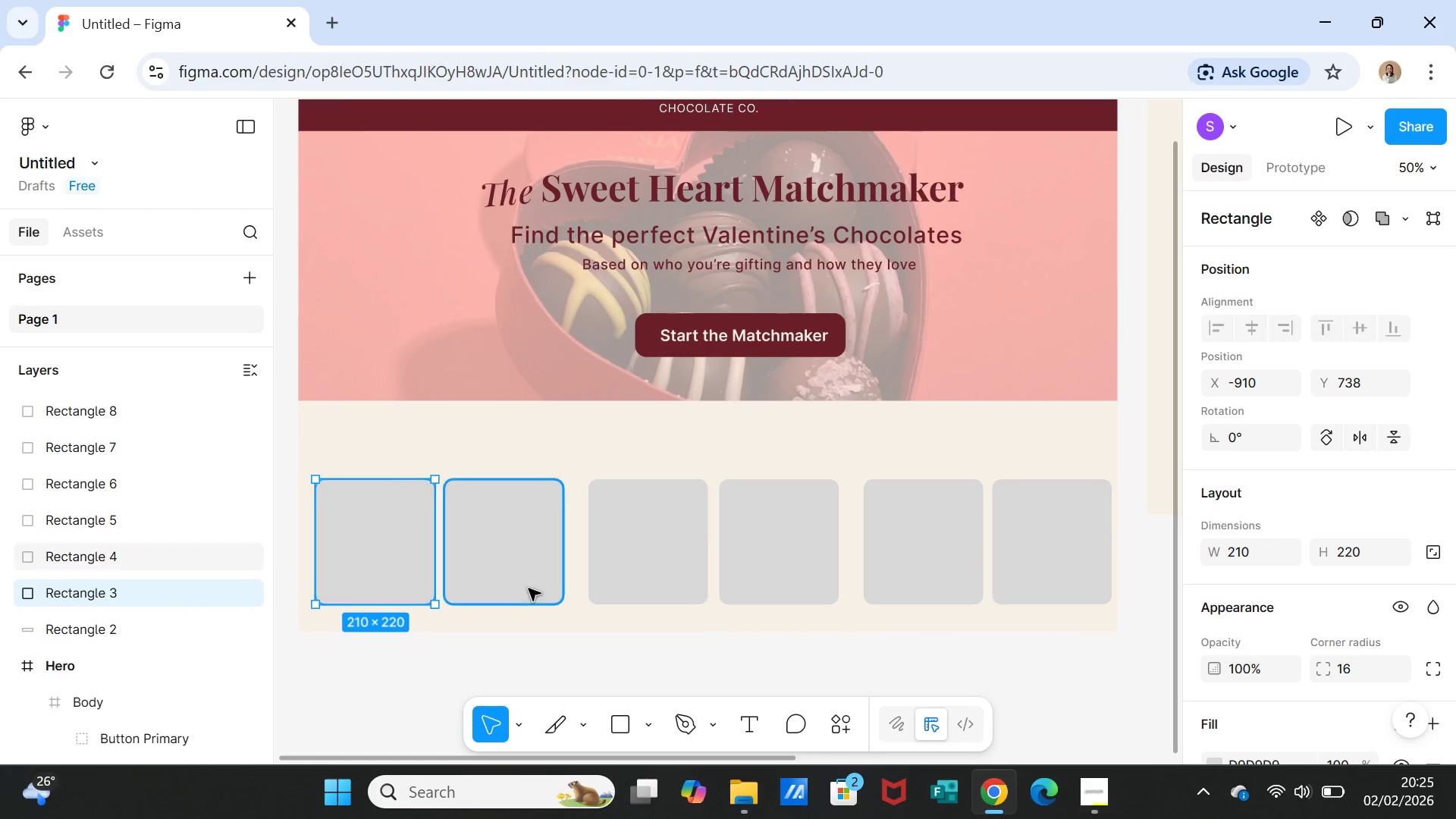 
wait(7.34)
 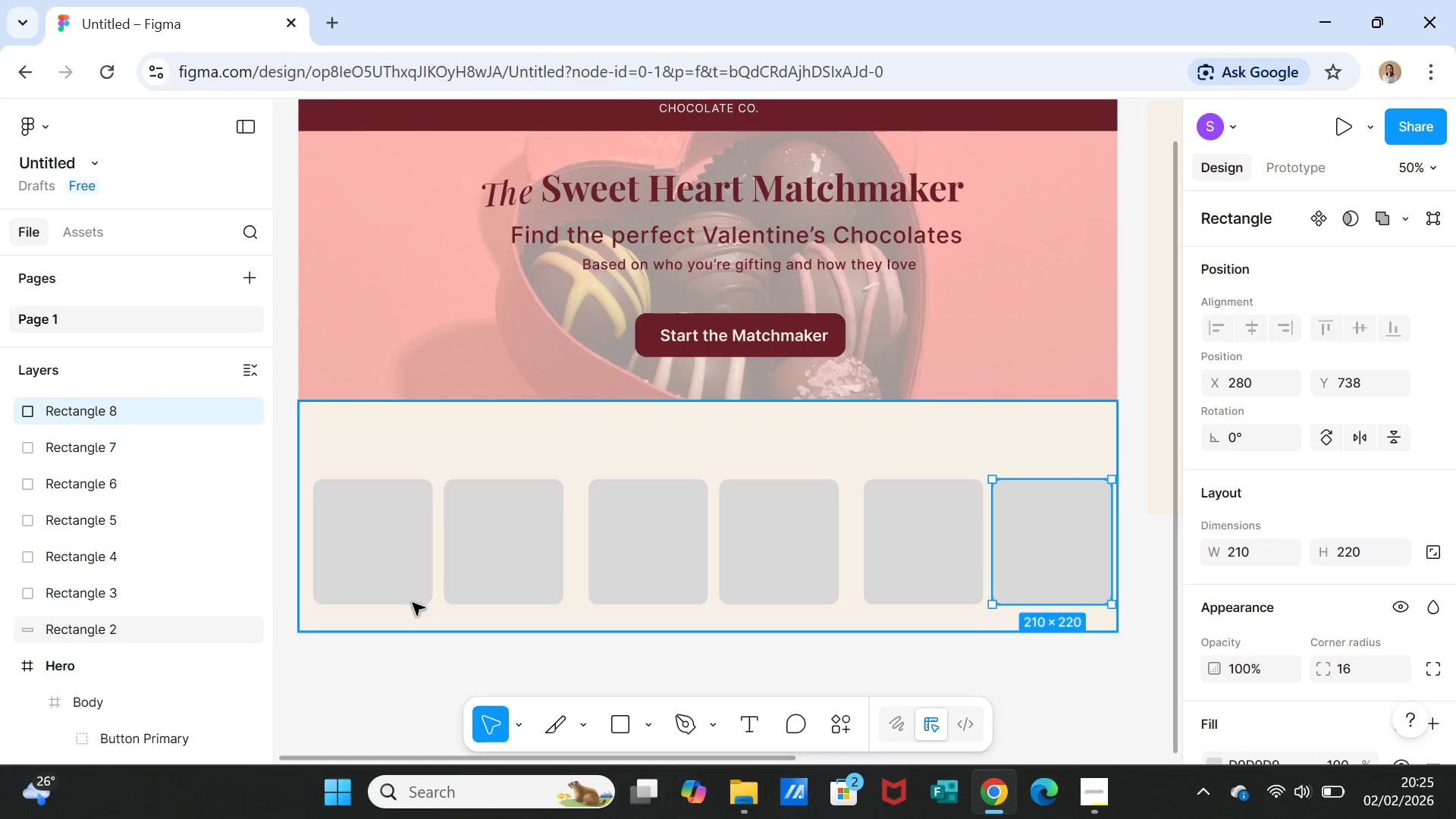 
left_click_drag(start_coordinate=[745, 576], to_coordinate=[741, 575])
 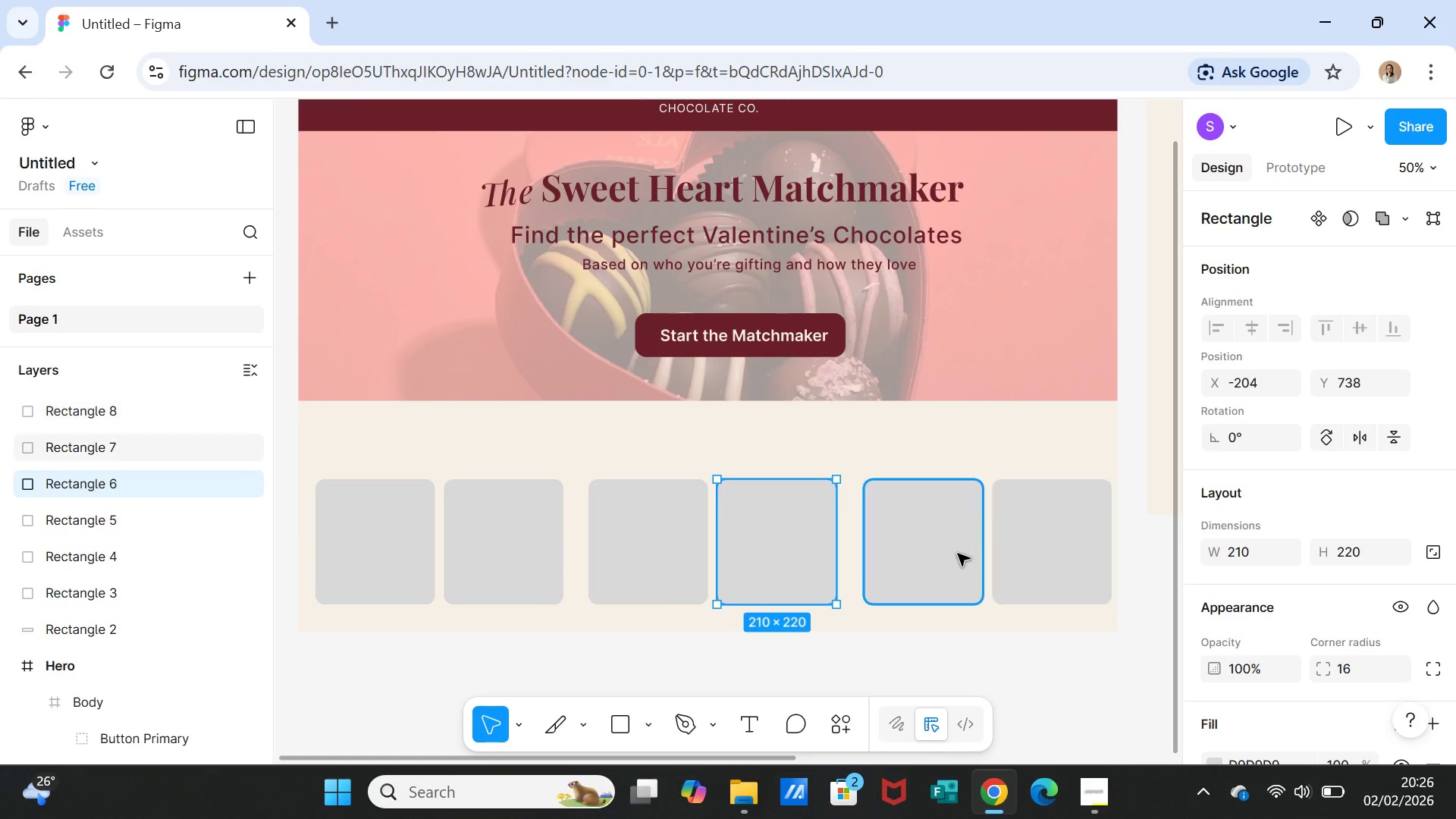 
left_click_drag(start_coordinate=[941, 553], to_coordinate=[933, 553])
 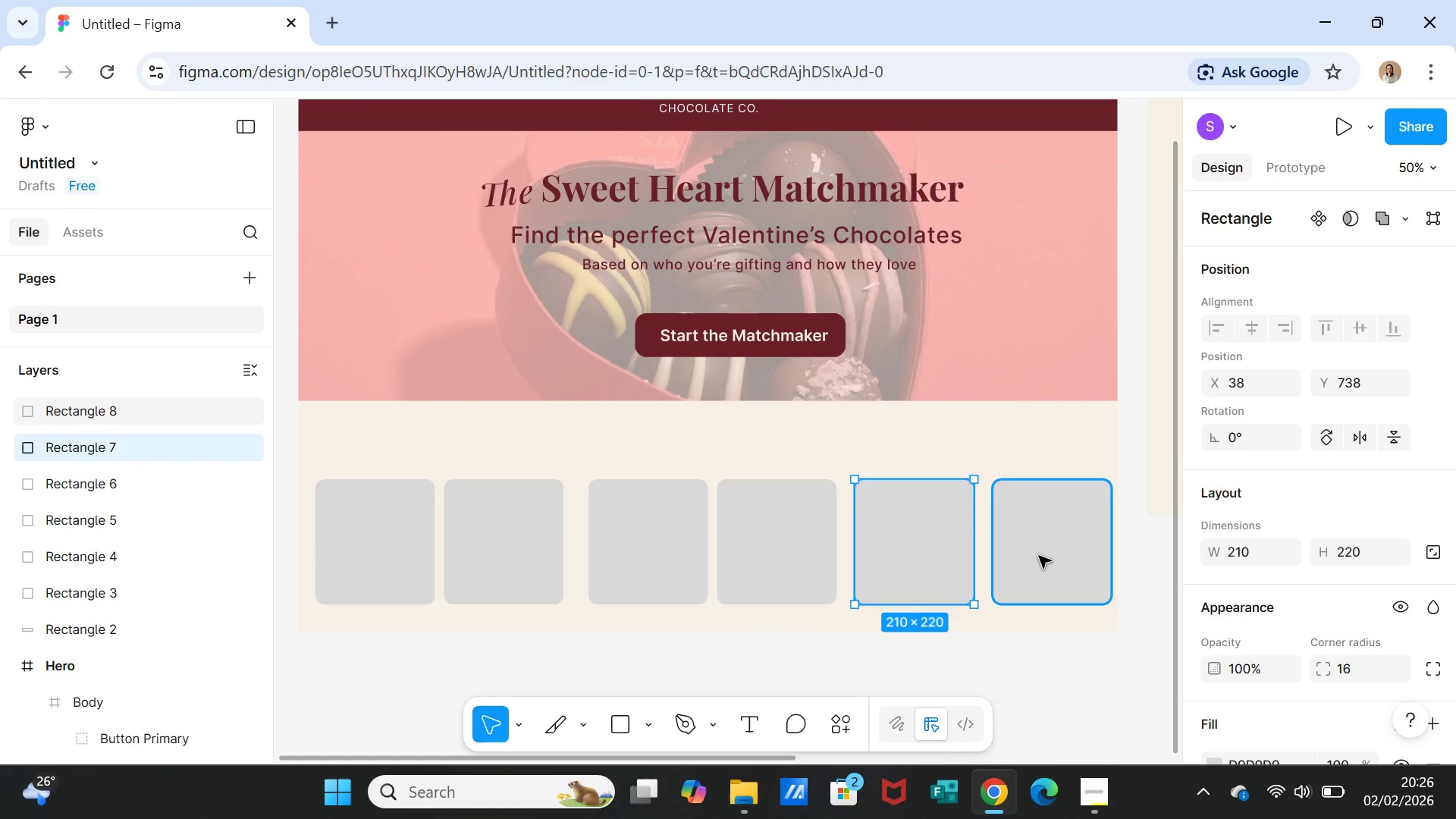 
left_click_drag(start_coordinate=[1039, 556], to_coordinate=[1030, 554])
 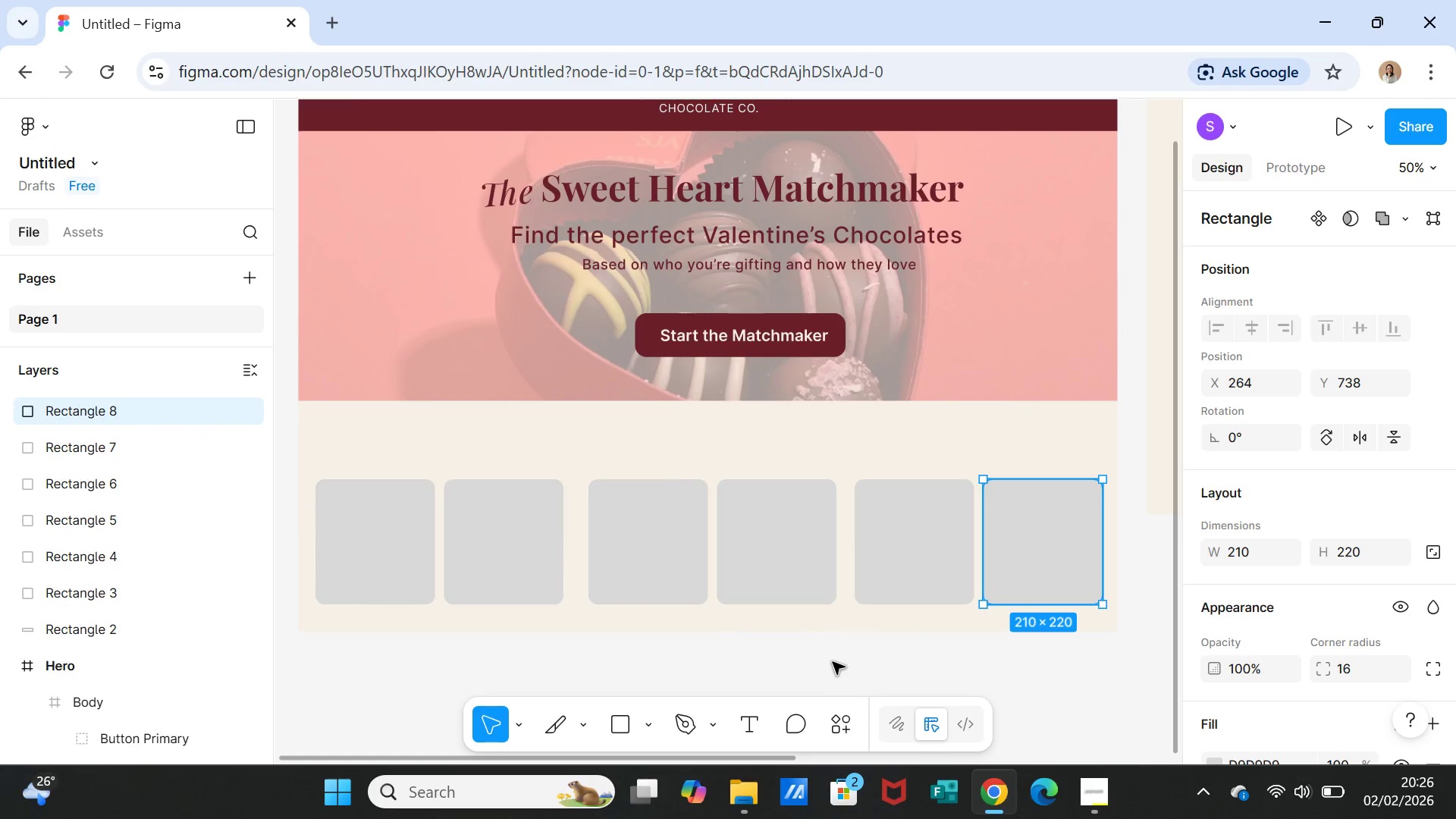 
left_click([833, 662])
 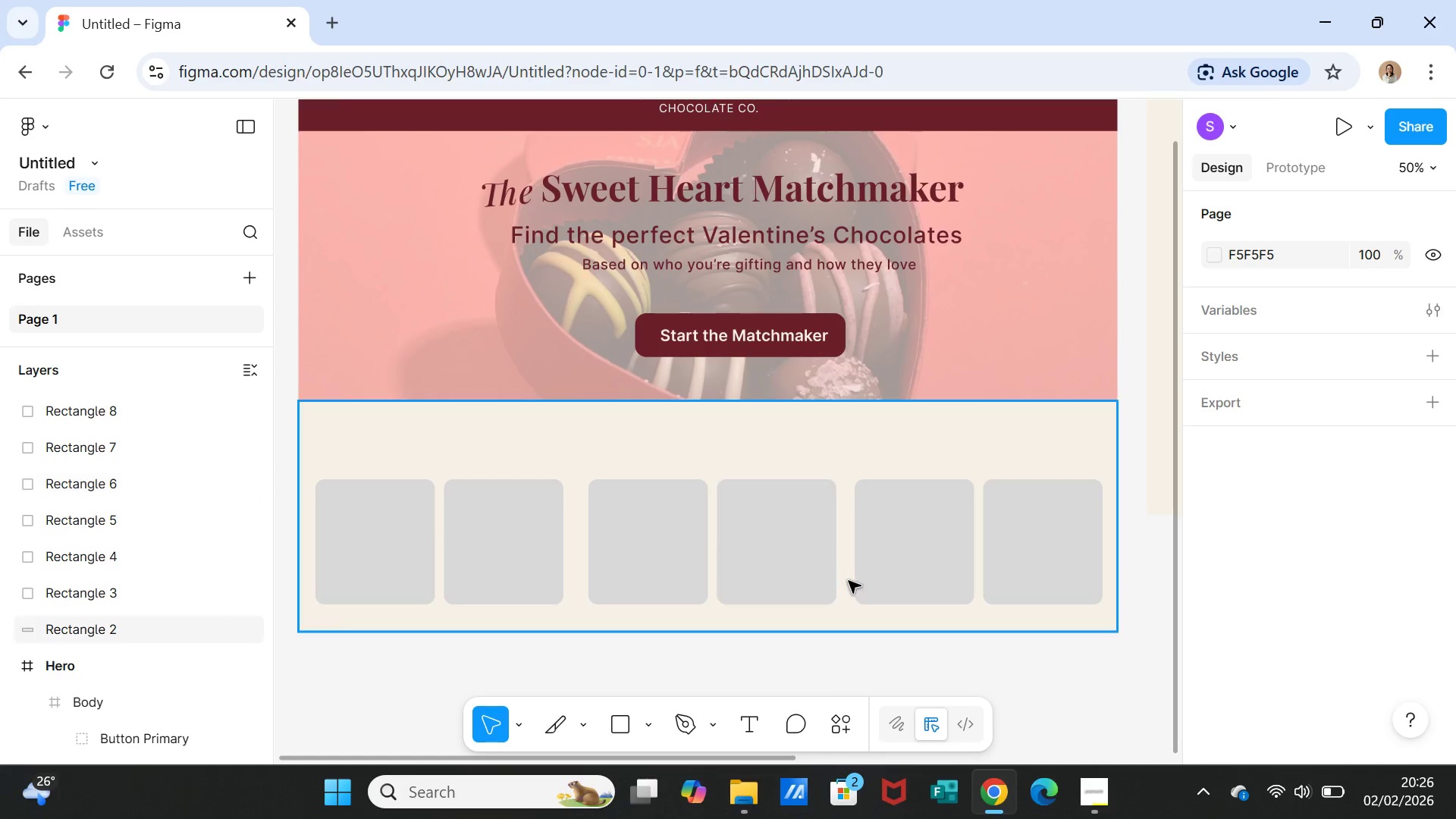 
left_click([393, 550])
 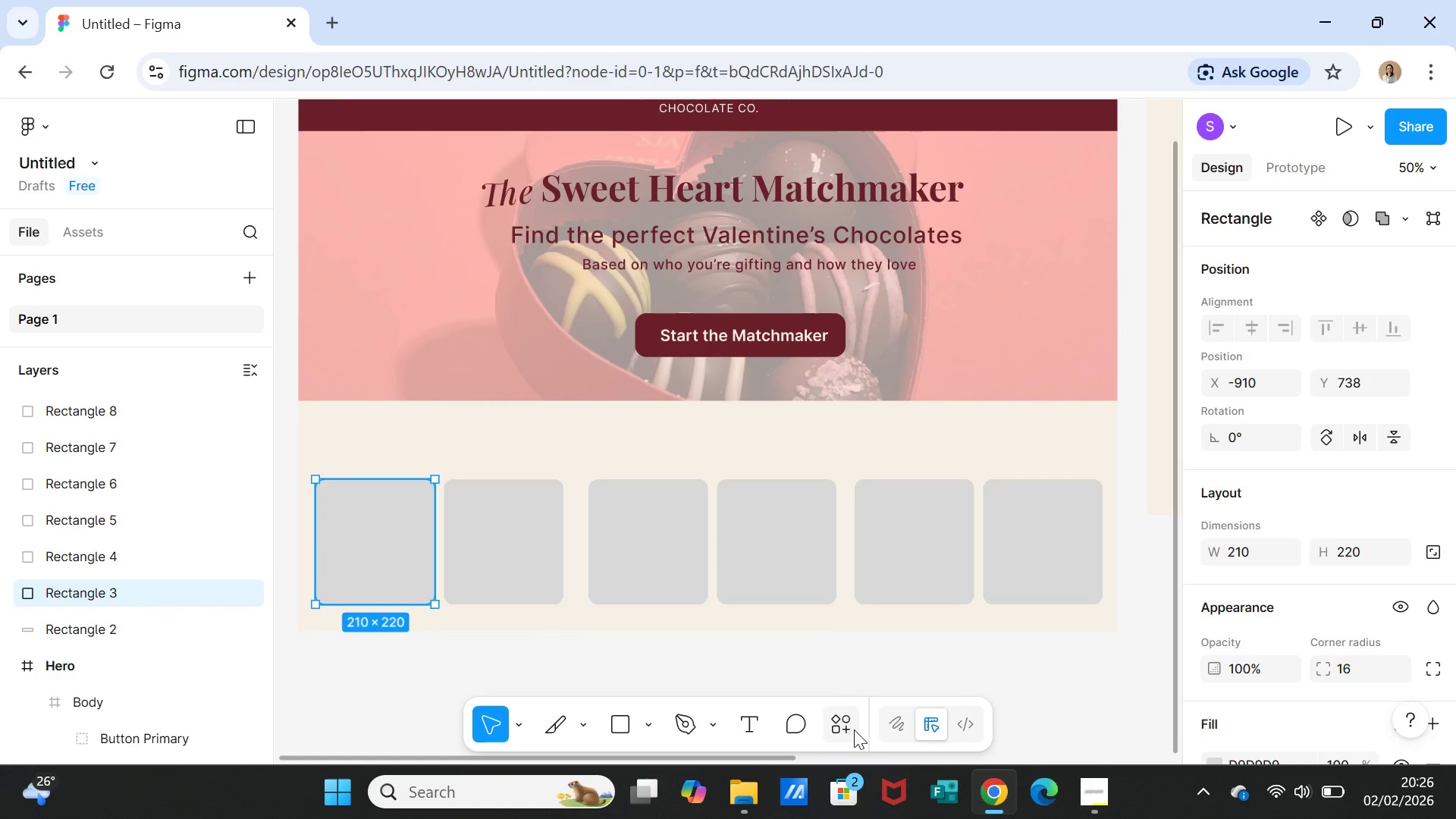 
left_click([846, 724])
 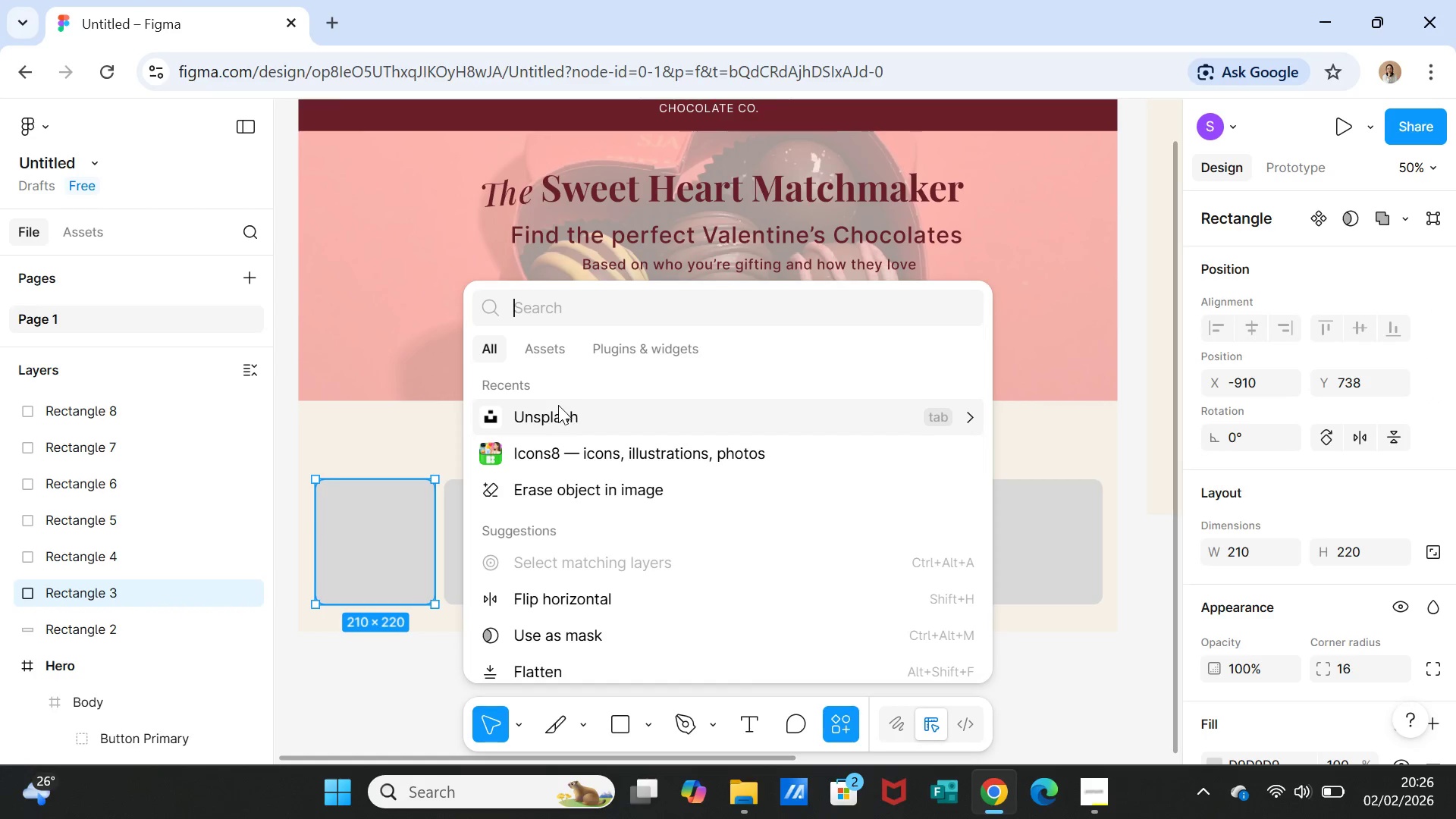 
left_click([555, 406])
 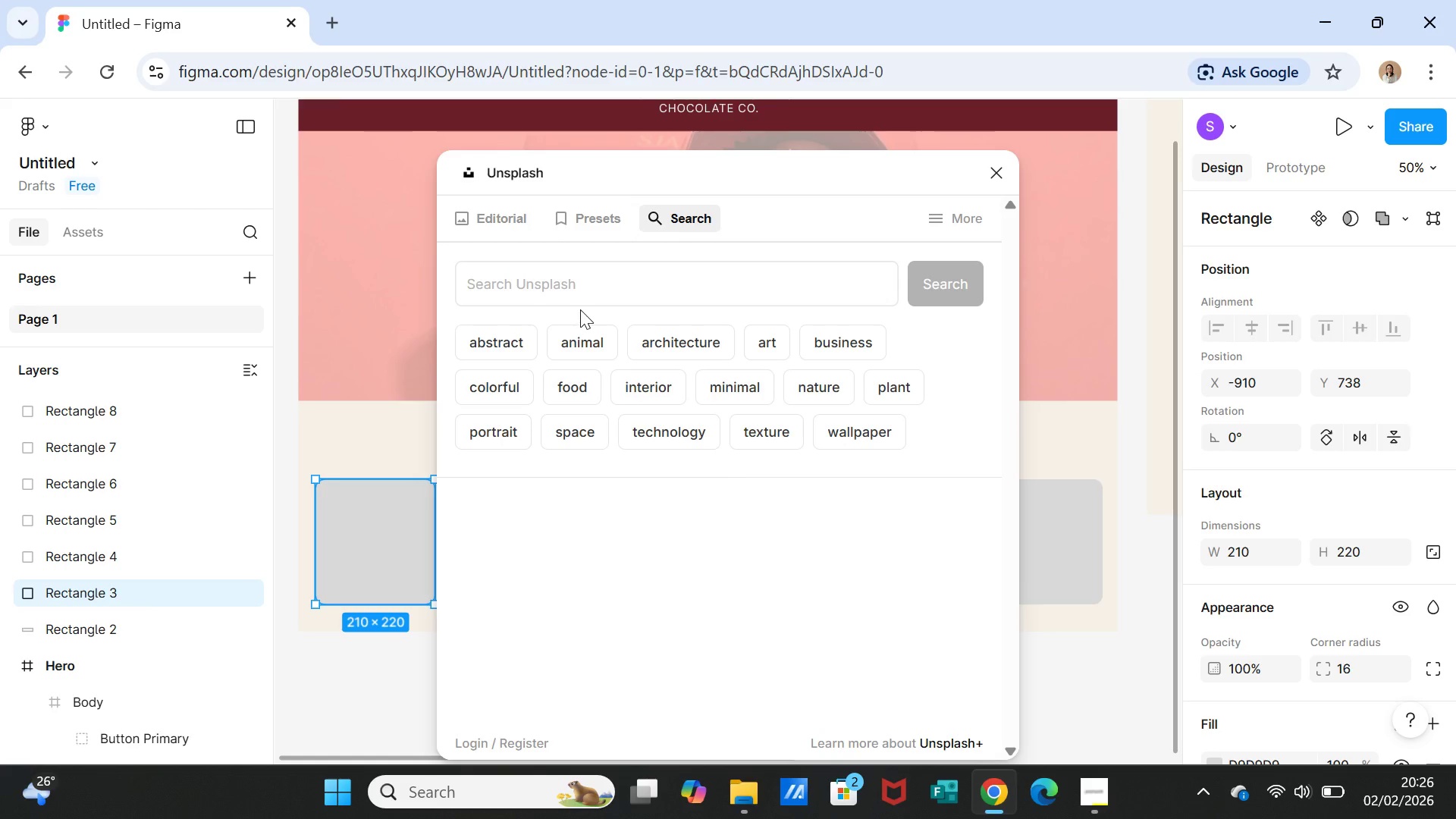 
left_click([590, 278])
 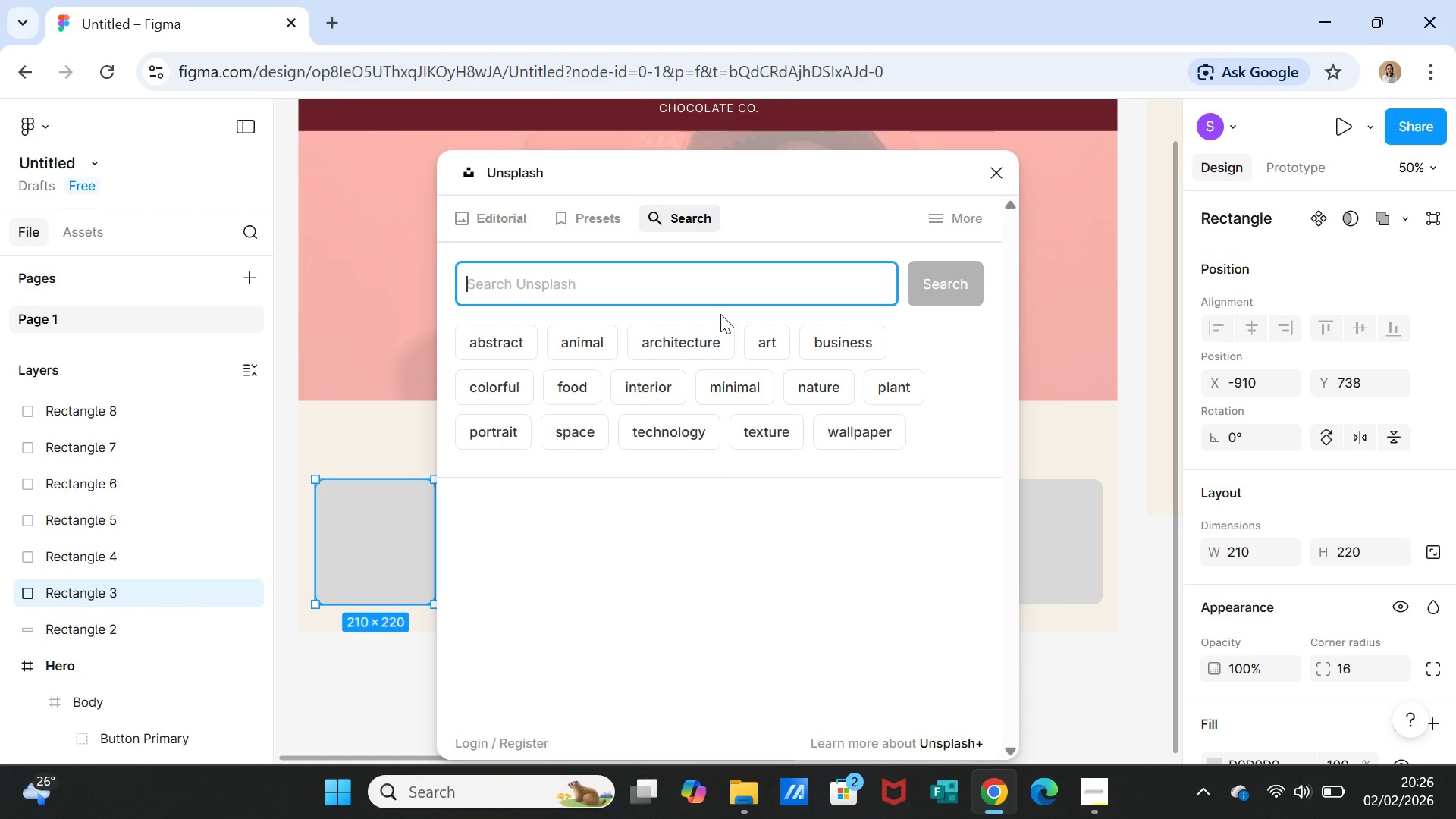 
type(woman with red dress)
 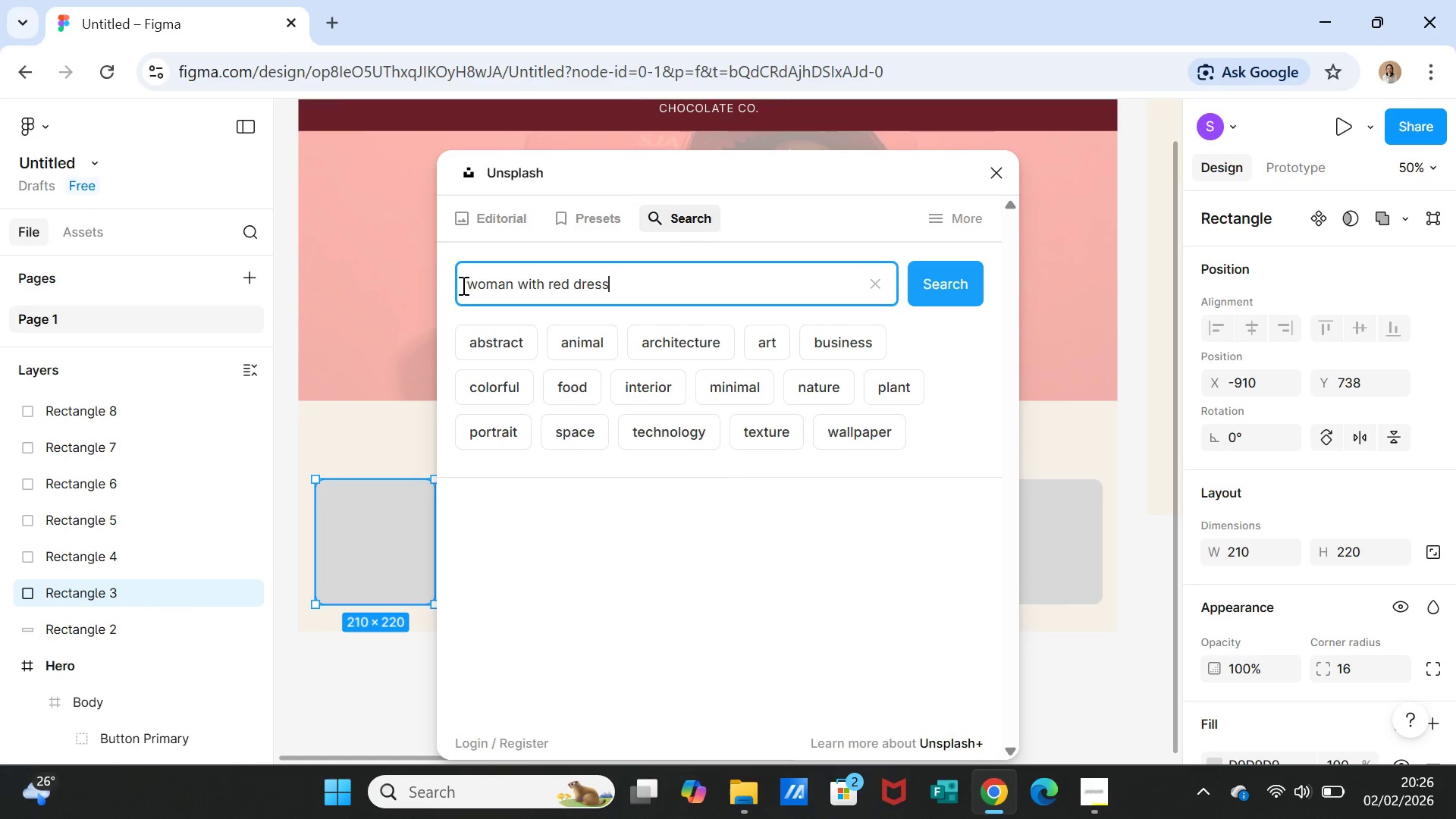 
left_click([516, 286])
 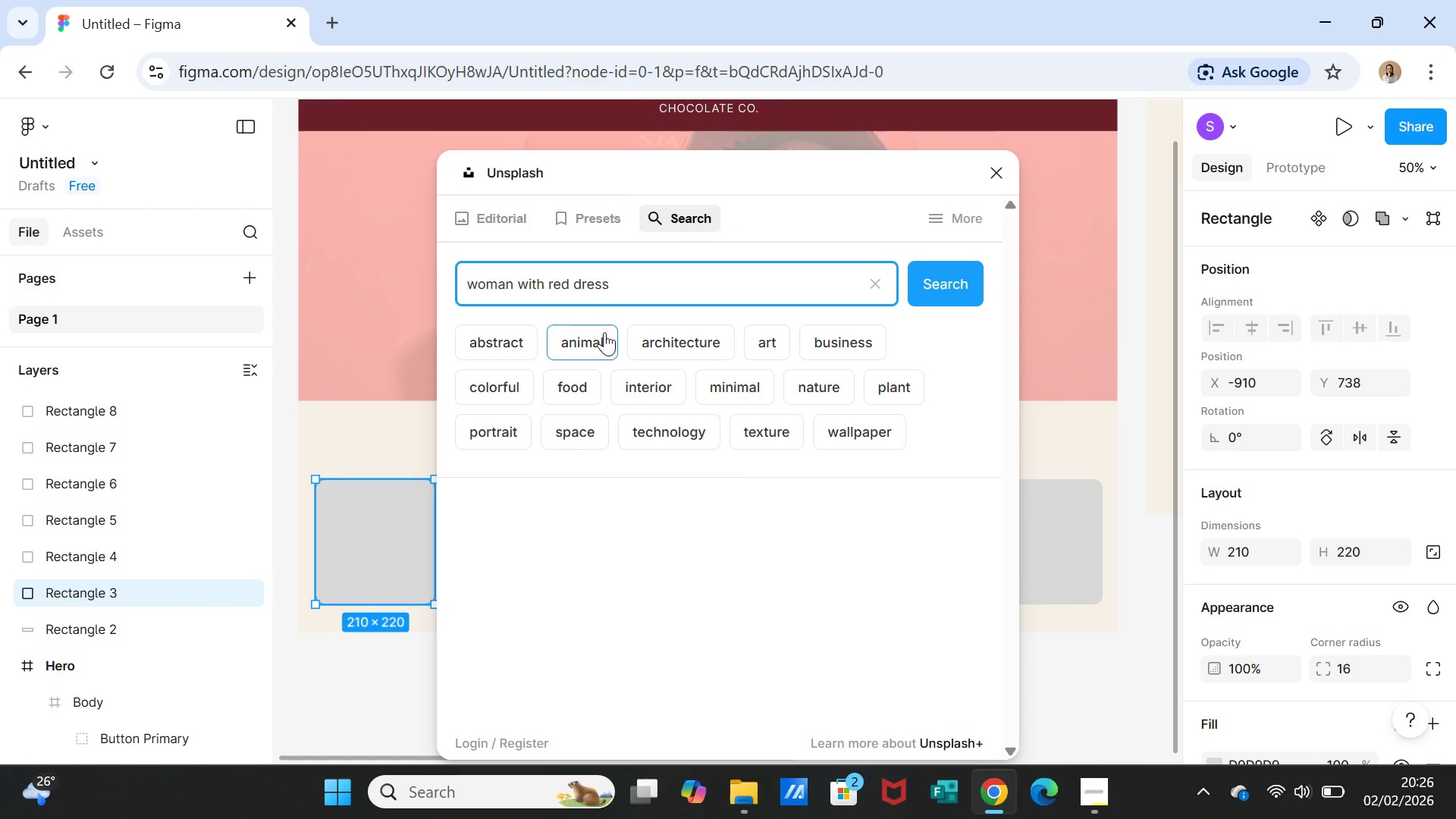 
wait(5.41)
 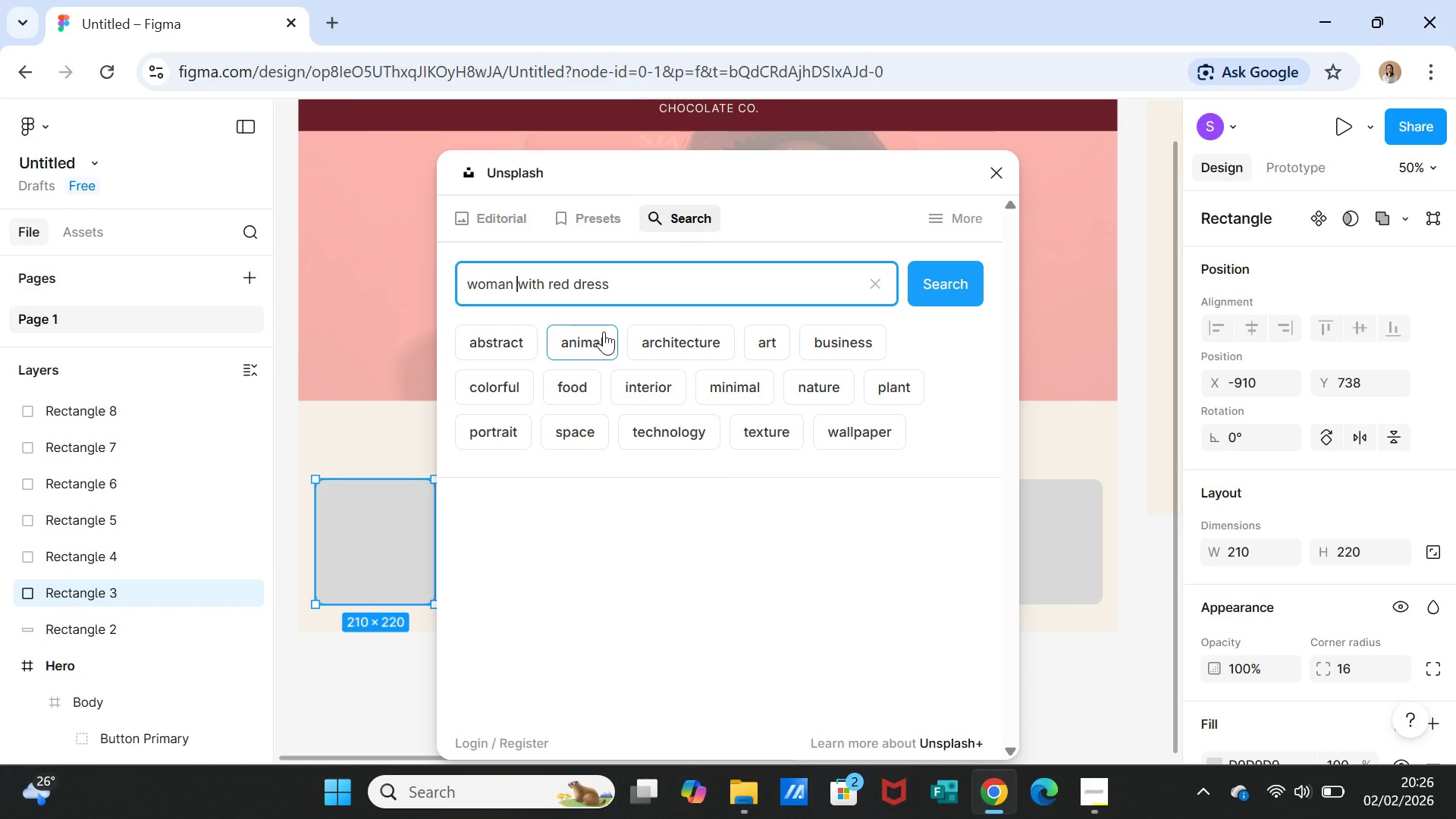 
left_click([544, 281])
 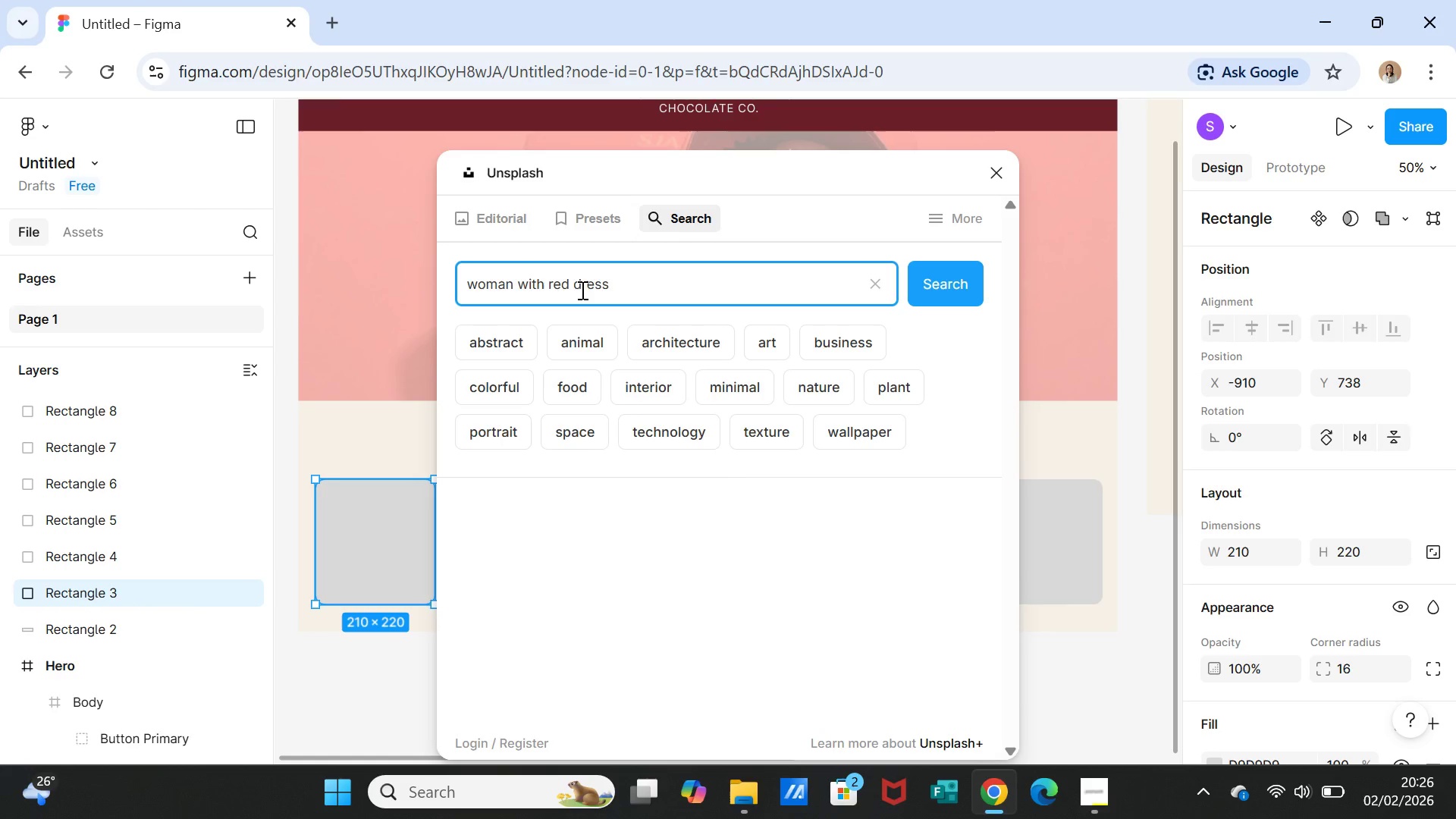 
type( smile face )
 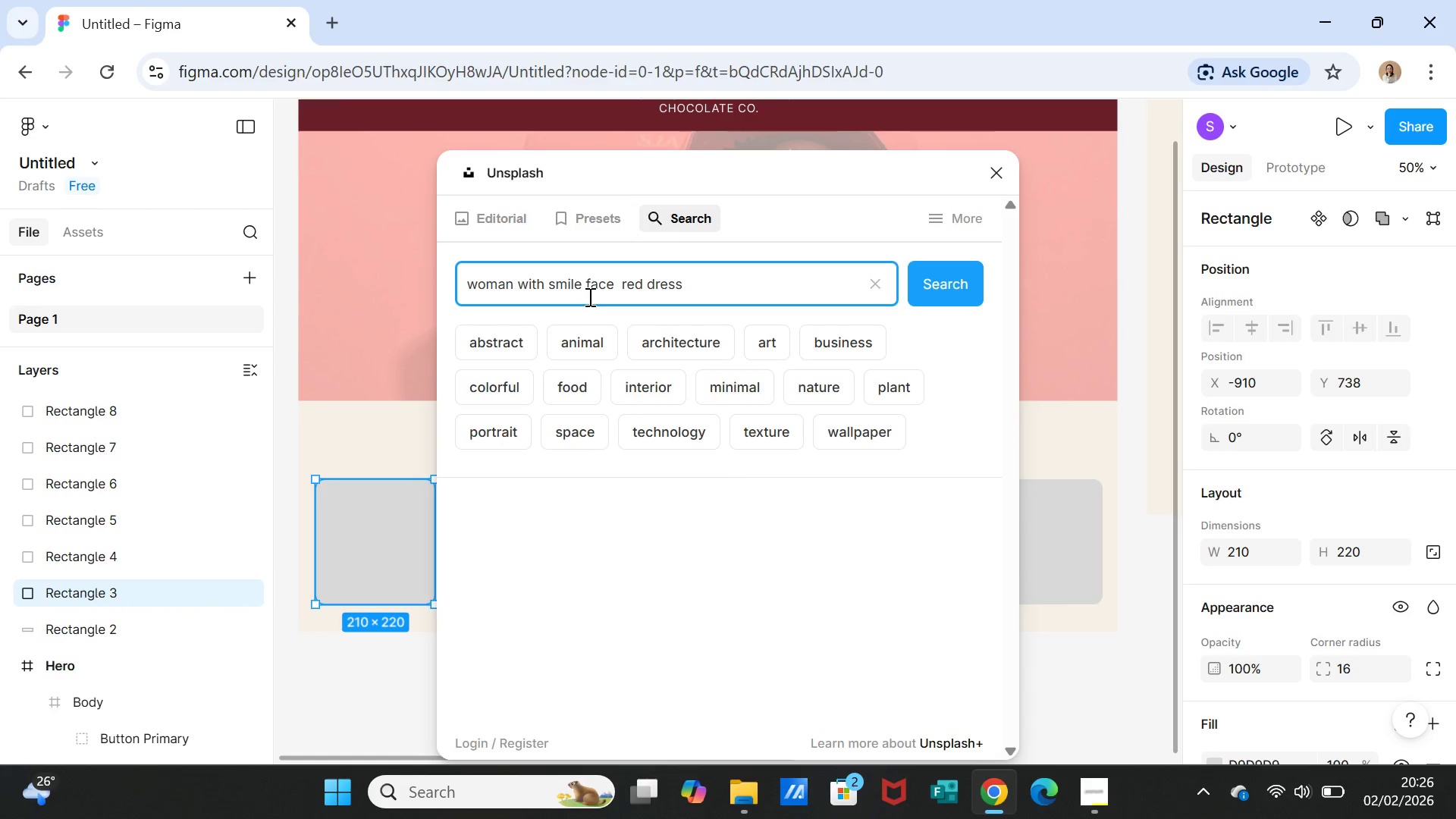 
type(user)
 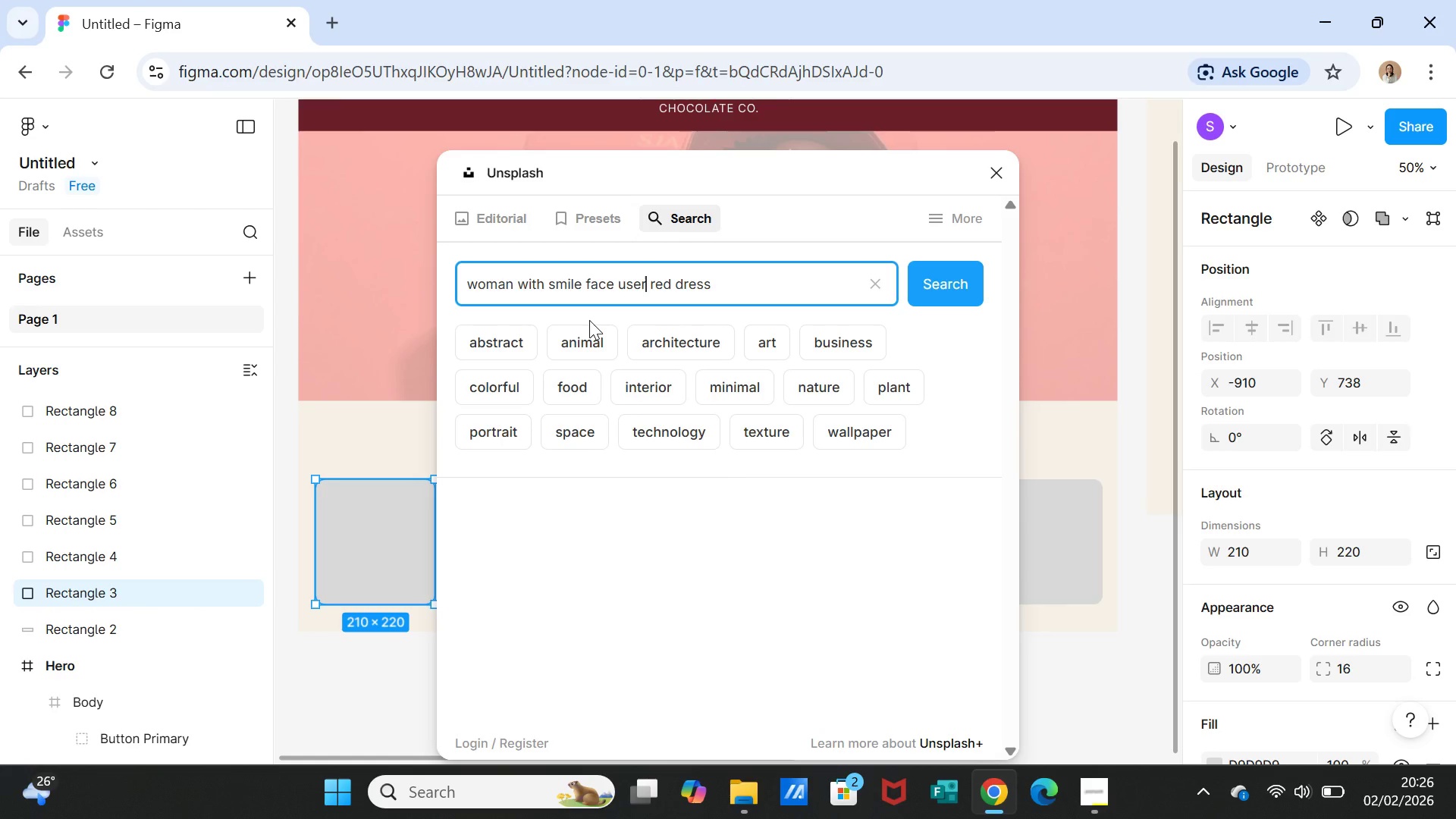 
key(Backspace)
 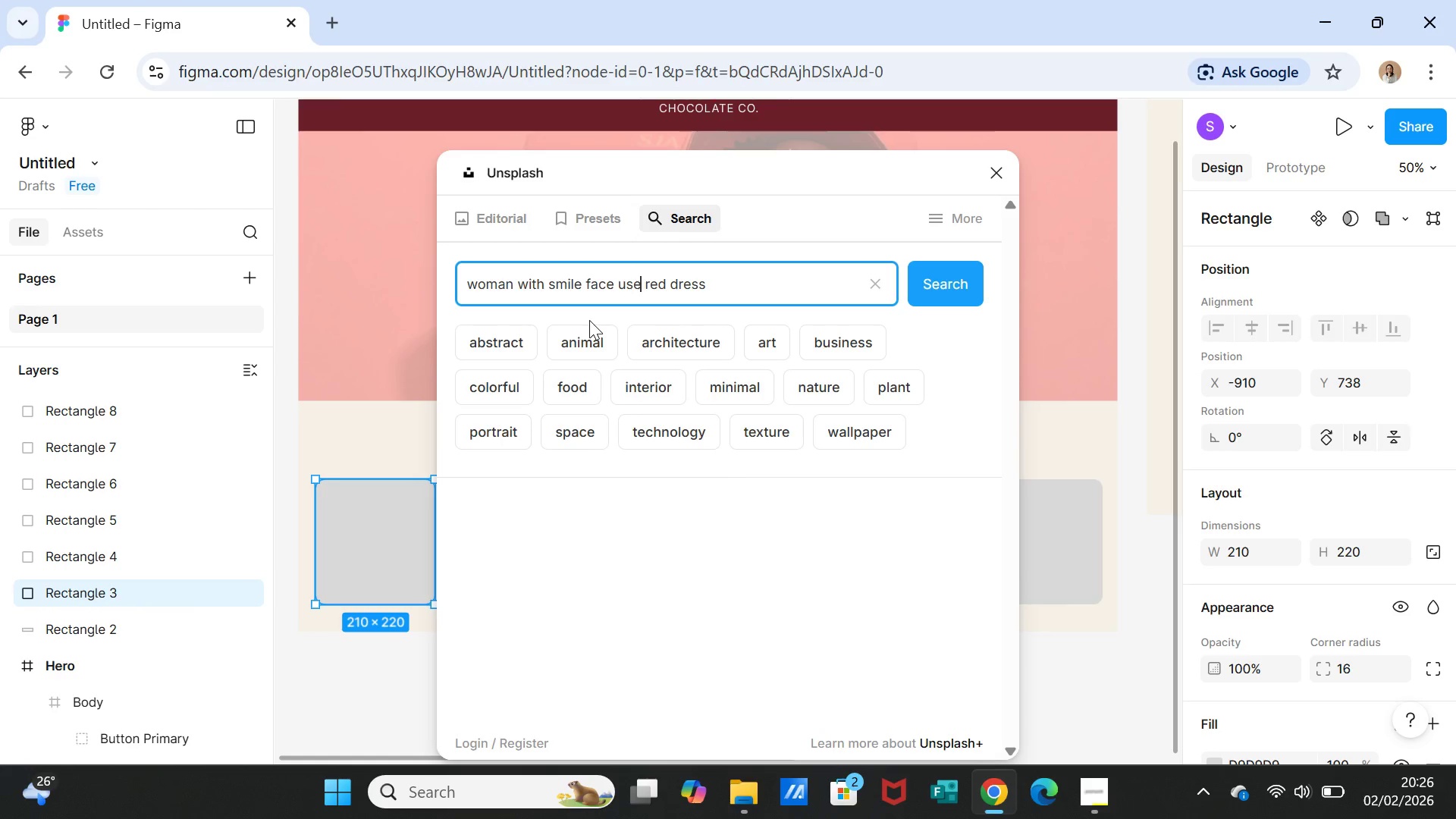 
key(D)
 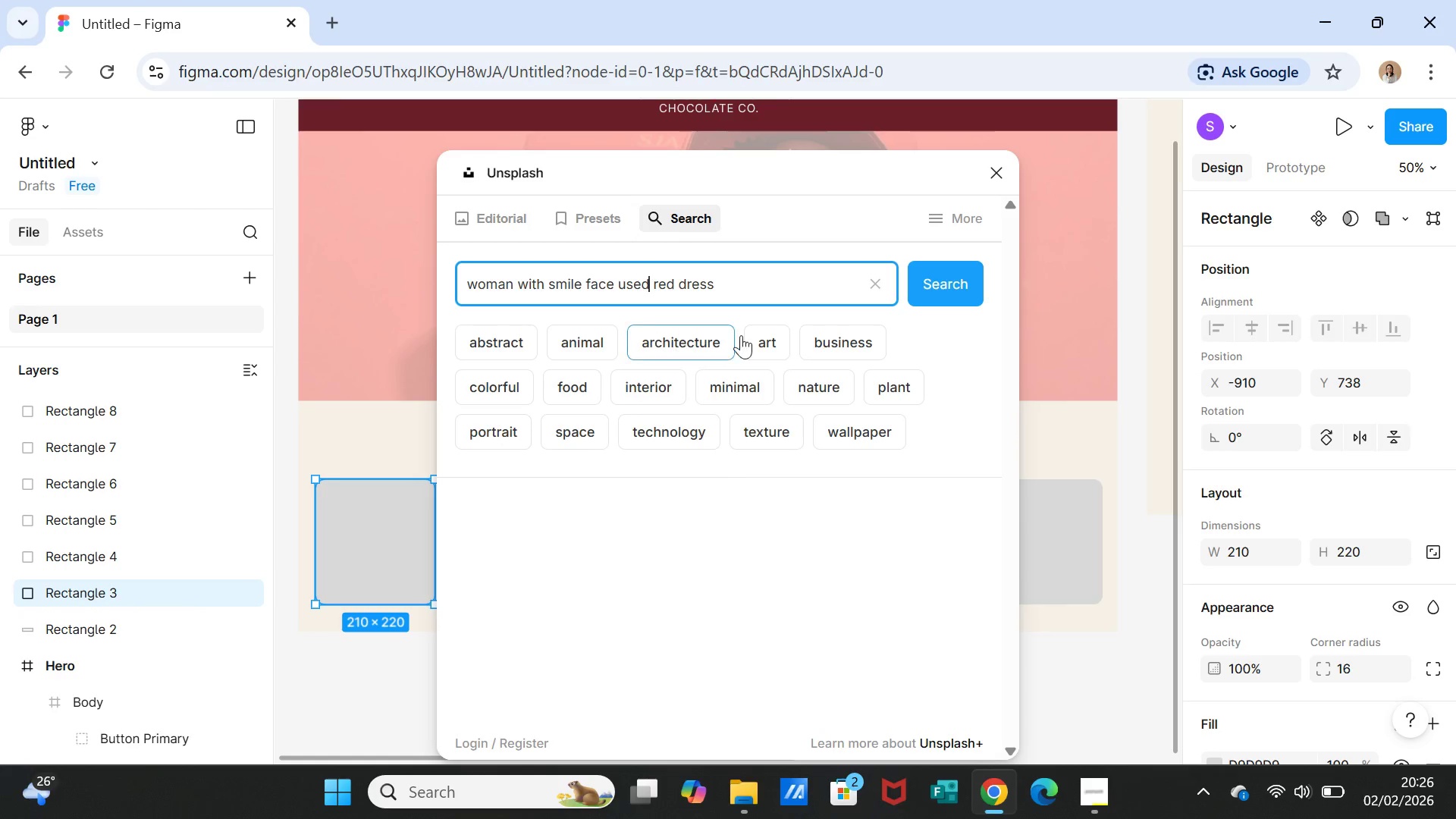 
key(Space)
 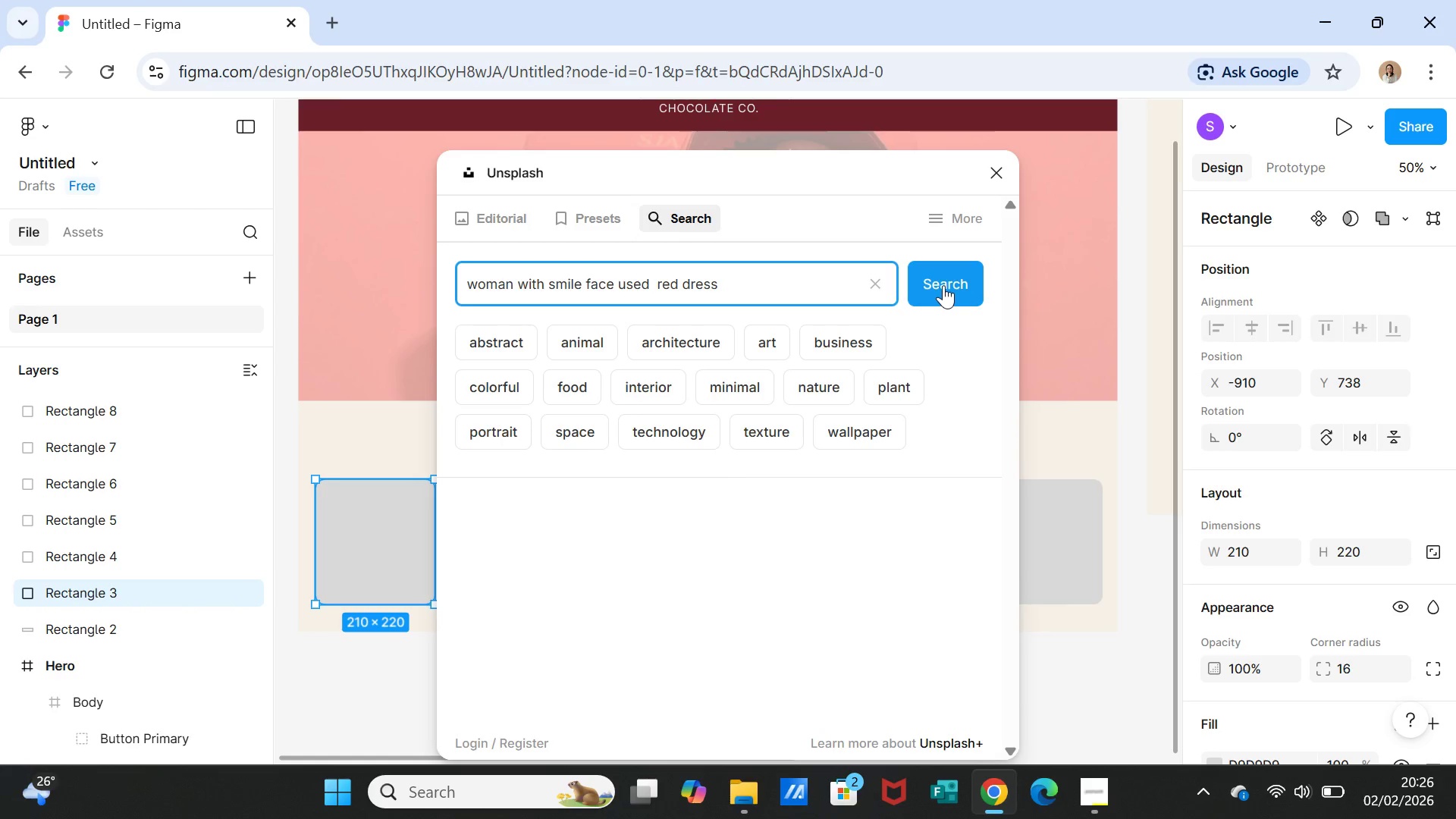 
left_click([943, 285])
 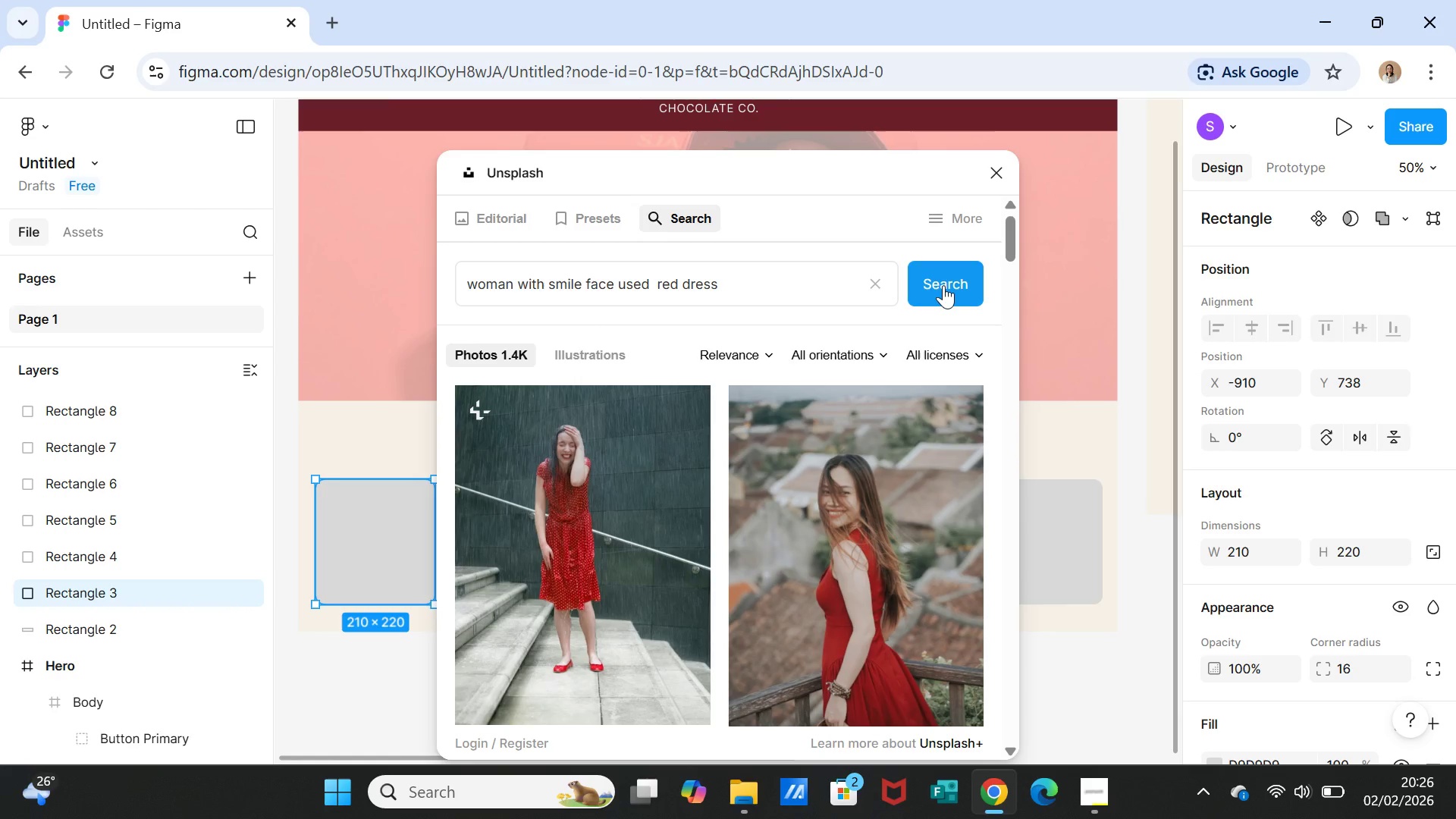 
wait(5.41)
 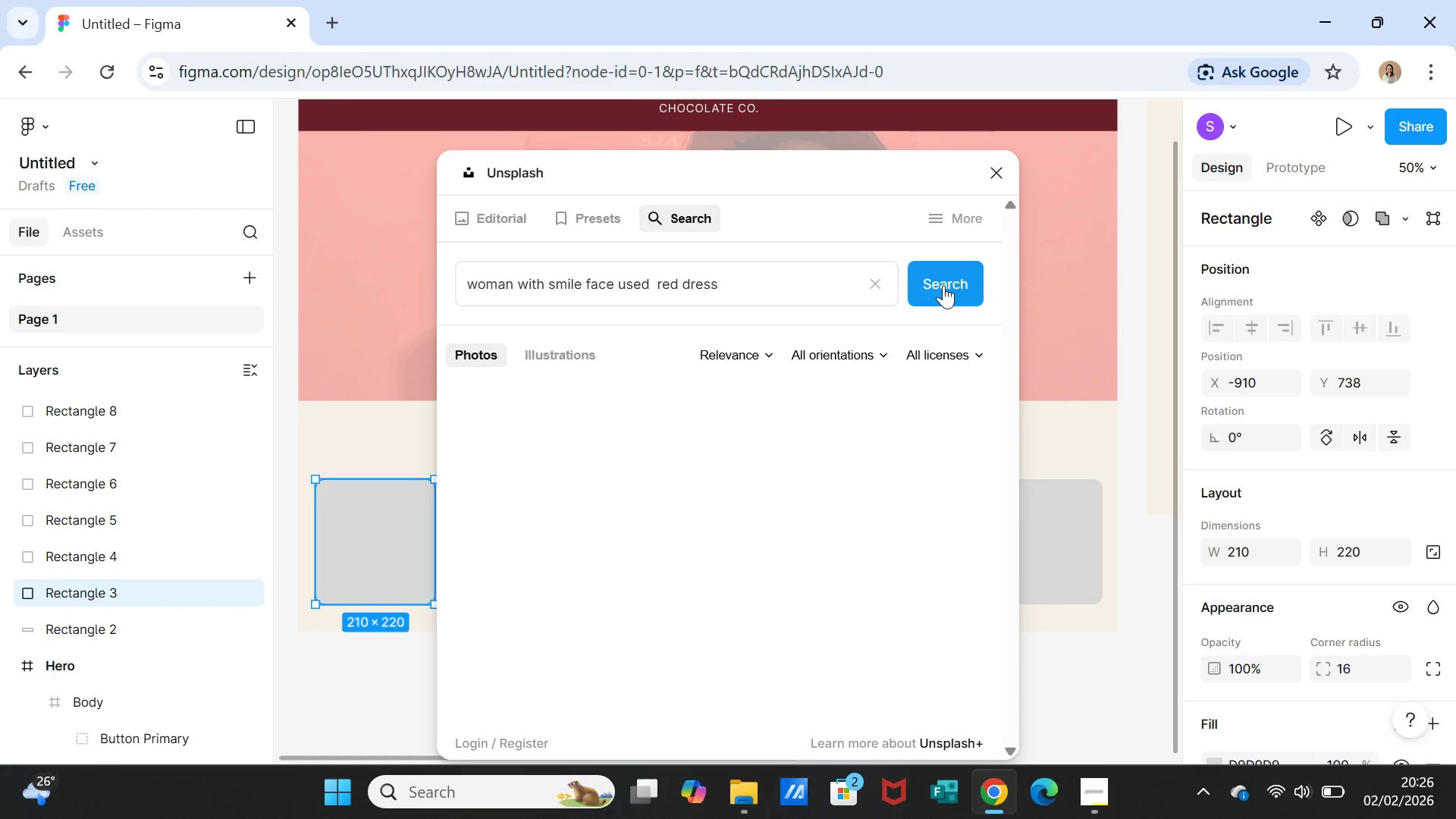 
scroll: coordinate [879, 604], scroll_direction: down, amount: 12.0
 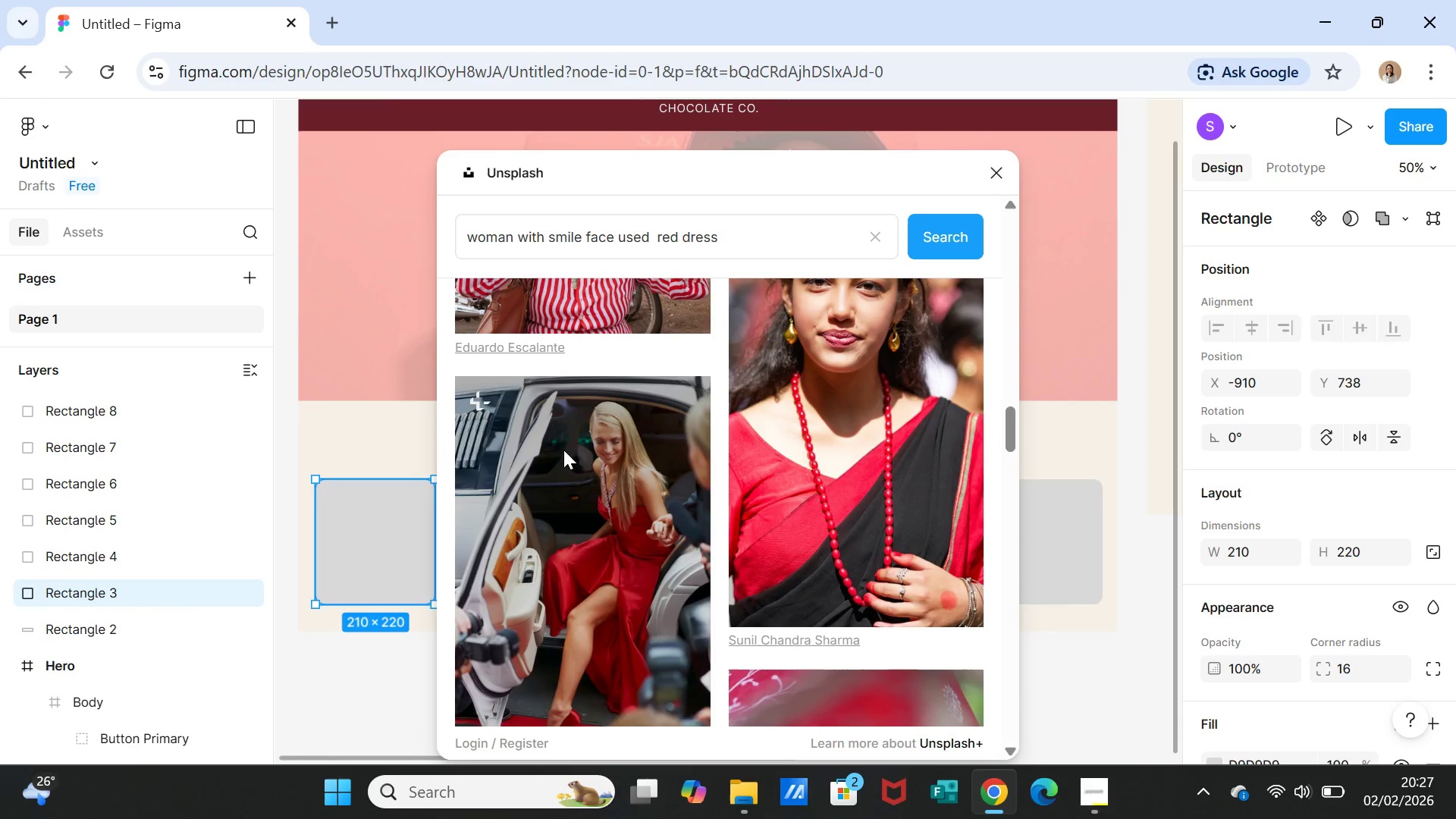 
left_click([464, 240])
 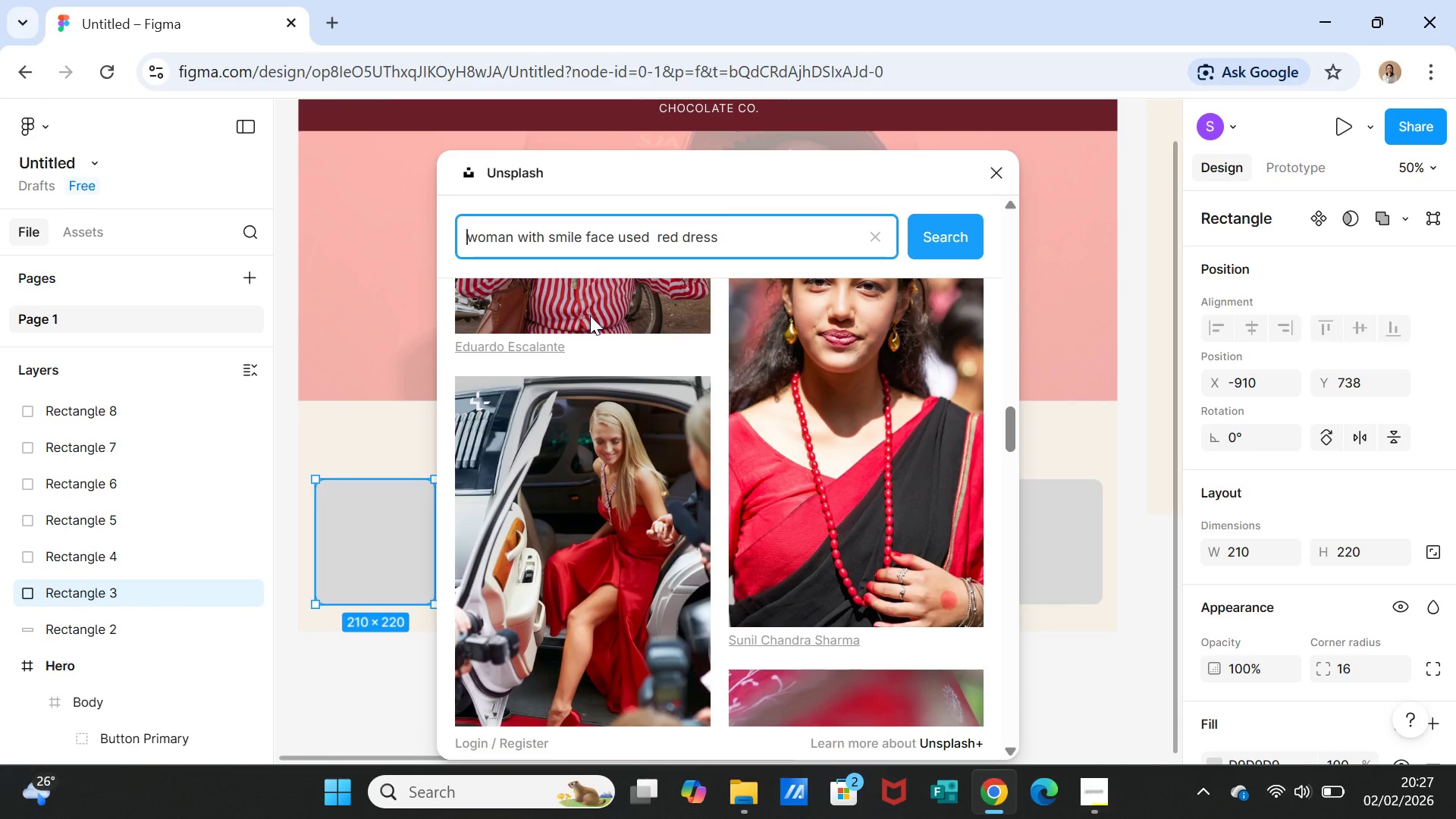 
type(beau)
 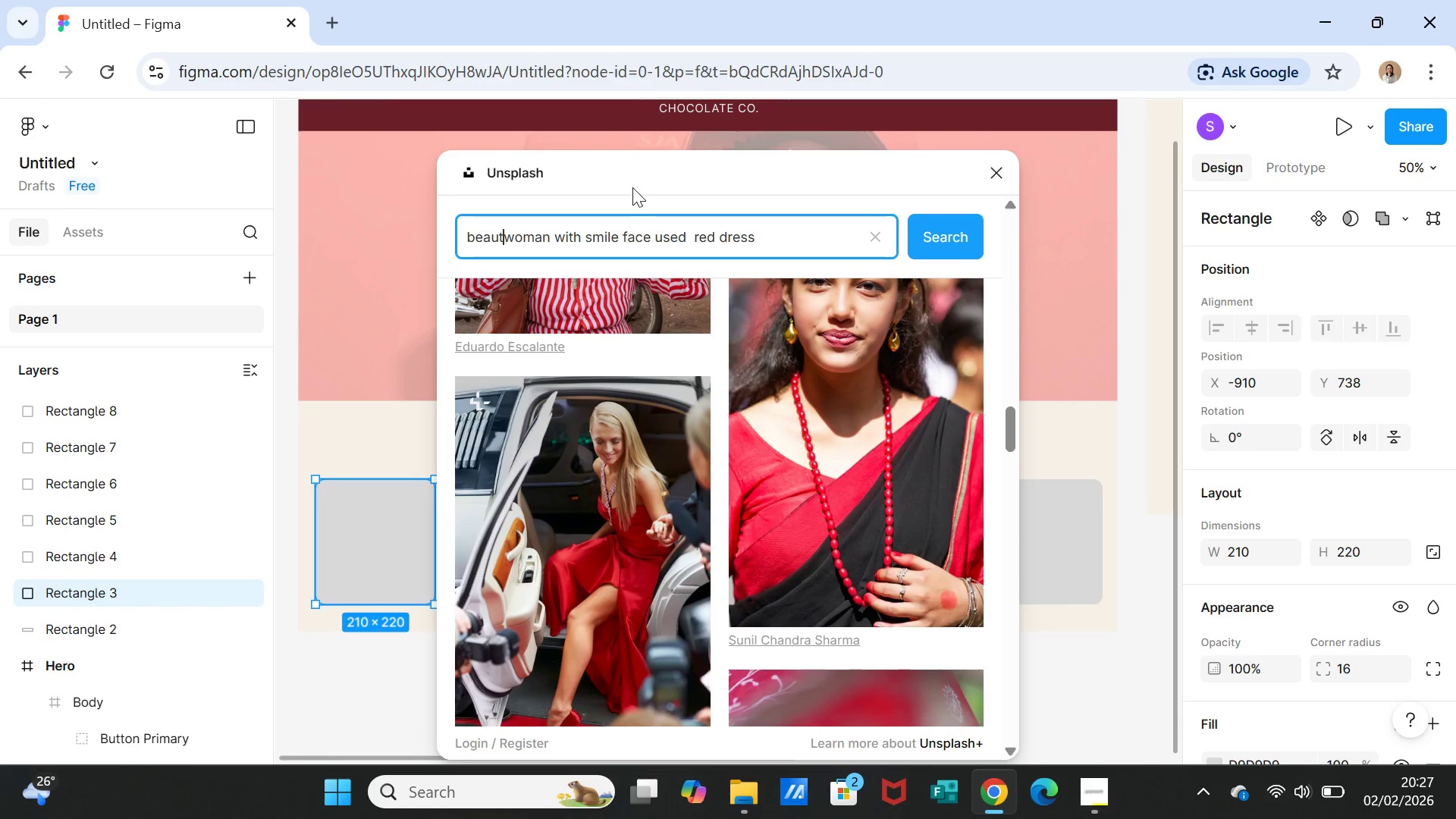 
type(tiful )
 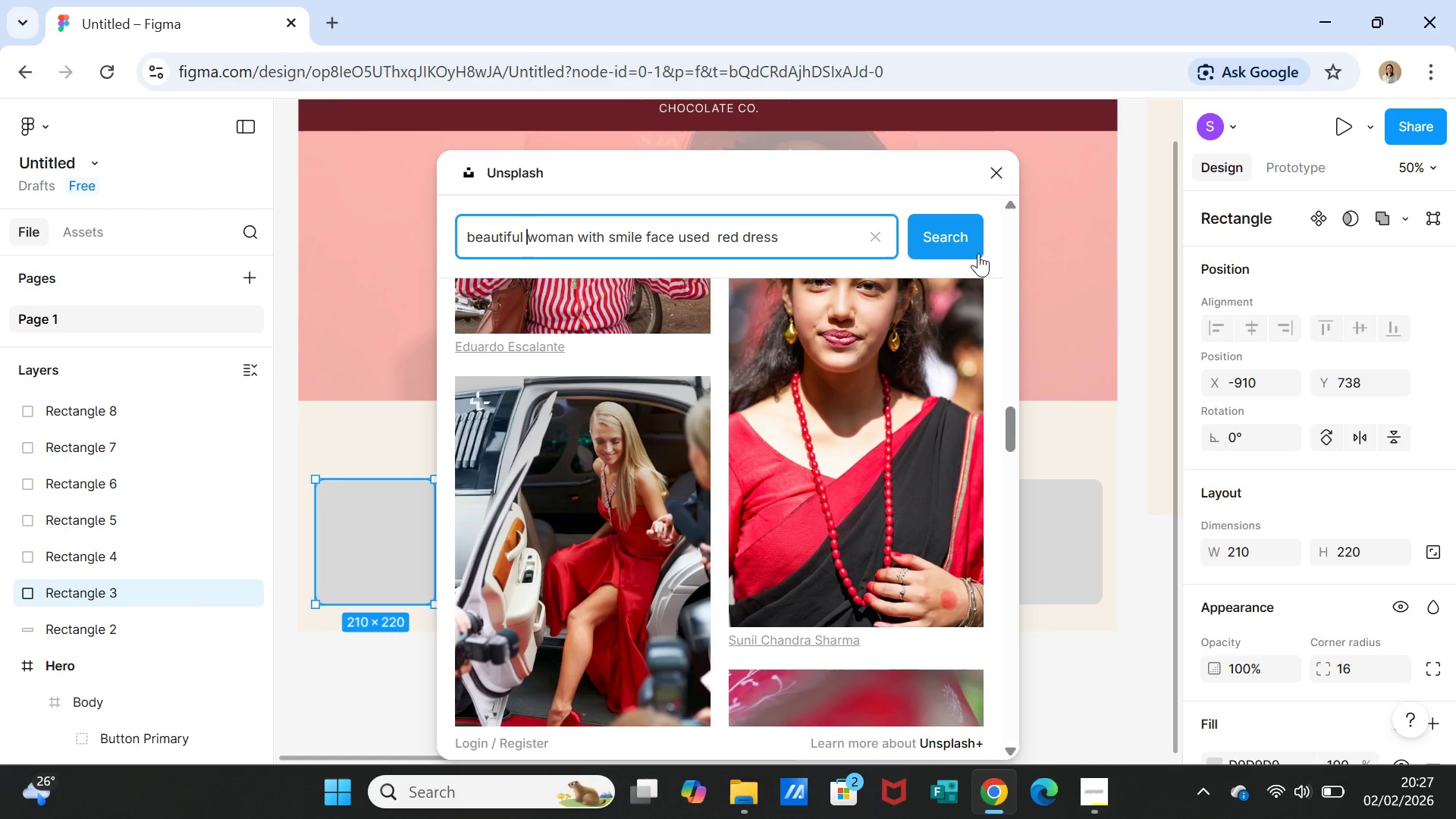 
left_click([968, 241])
 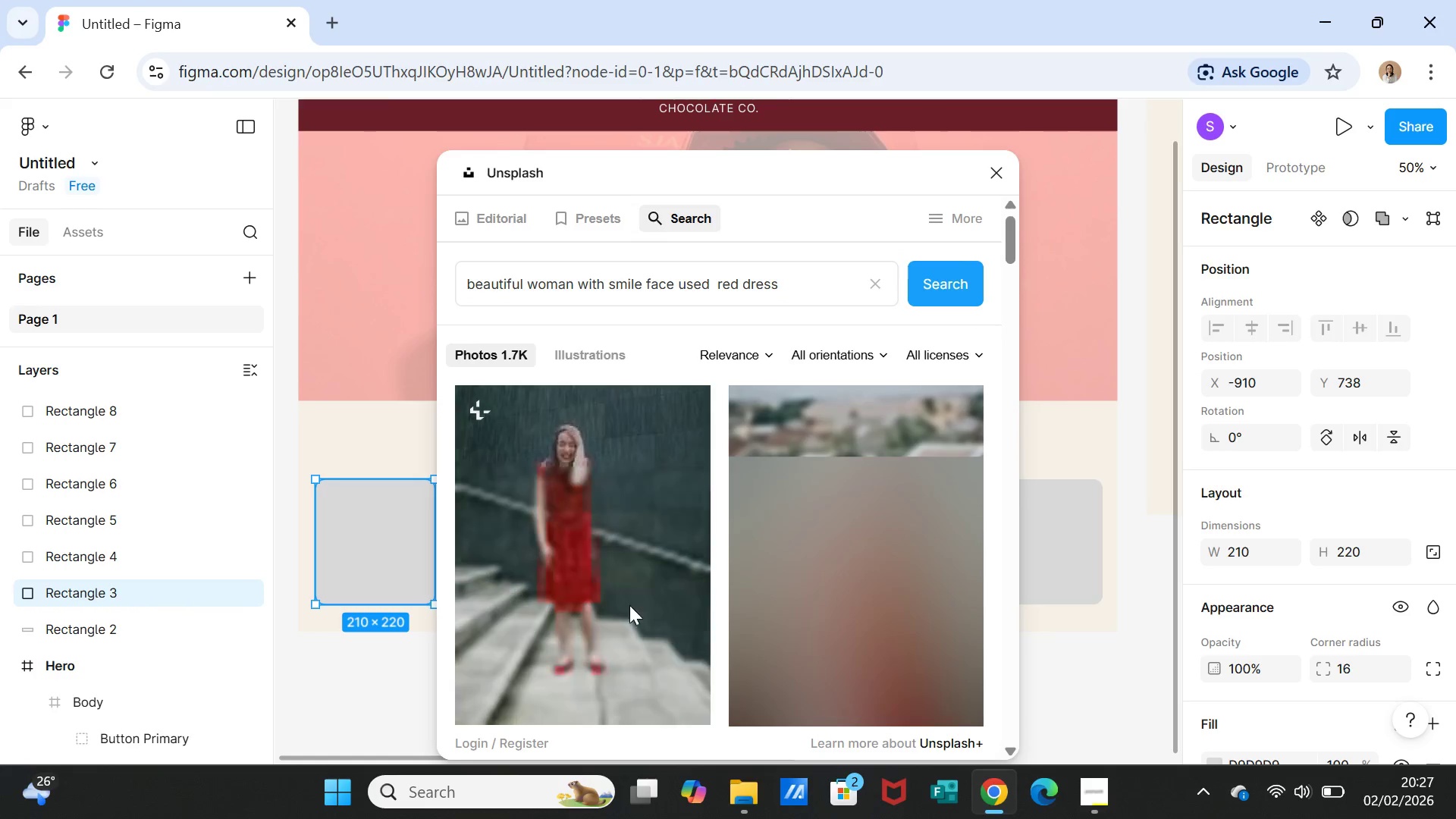 
scroll: coordinate [799, 525], scroll_direction: down, amount: 8.0
 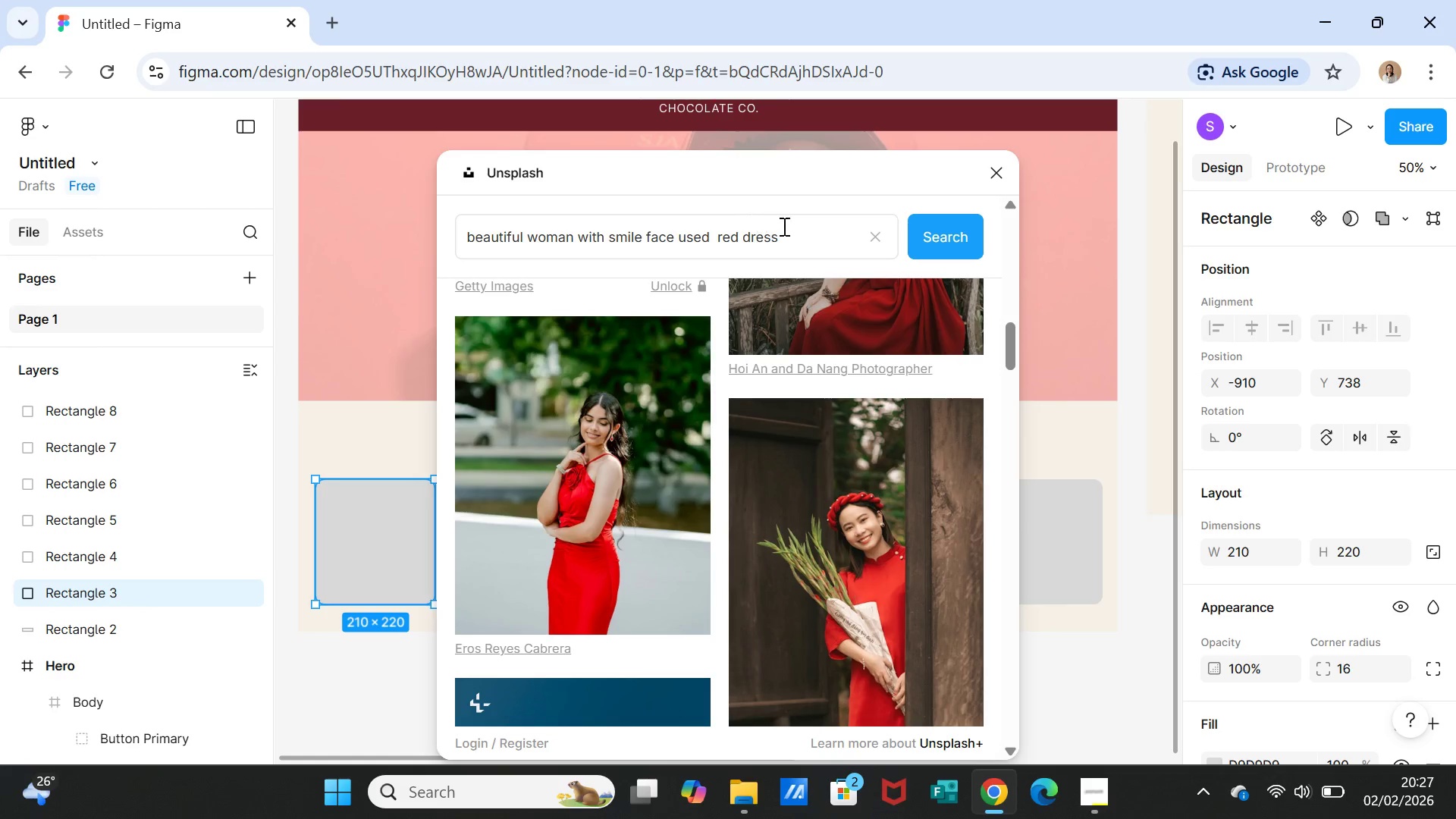 
left_click([800, 232])
 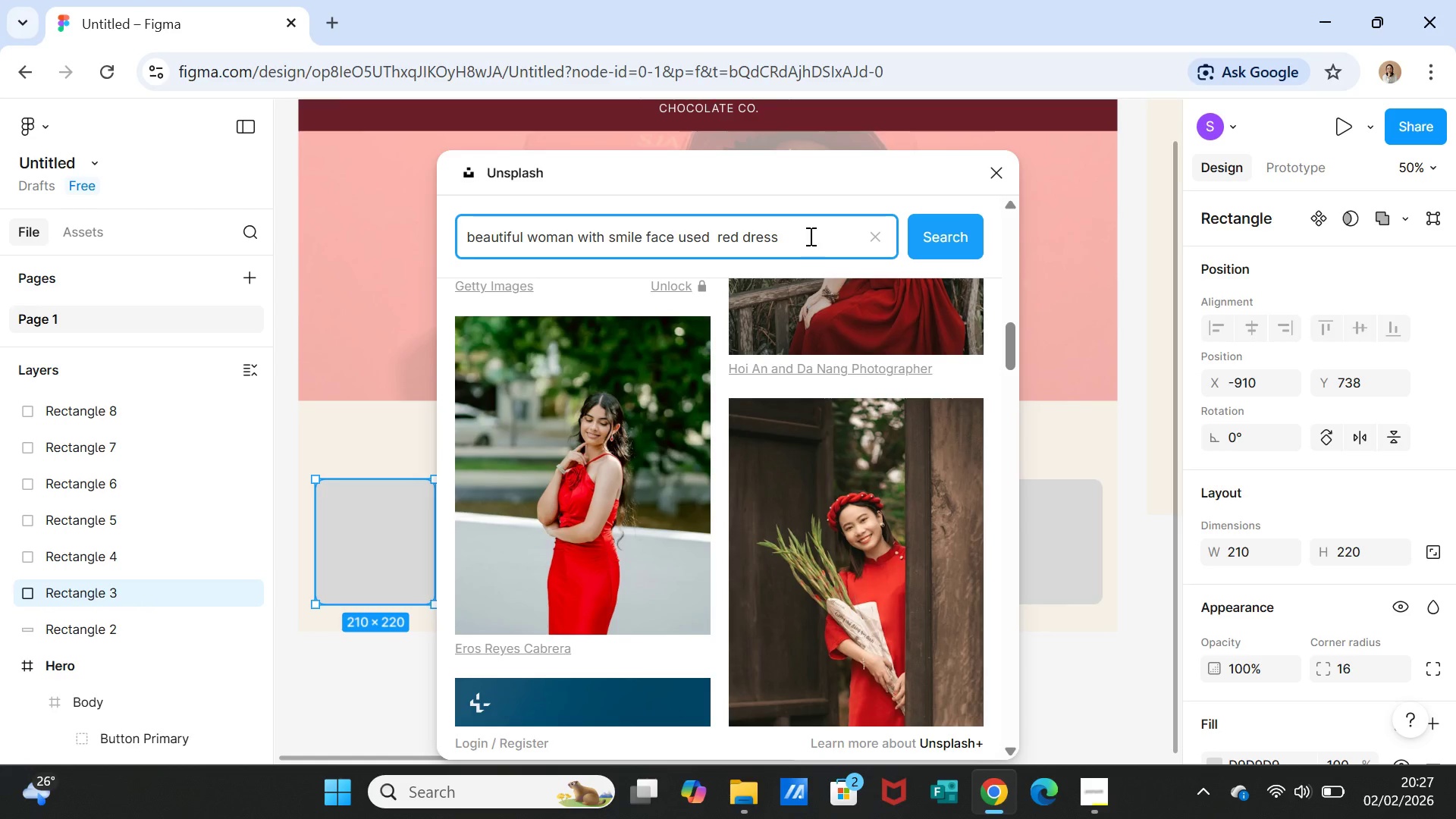 
type( on studio)
 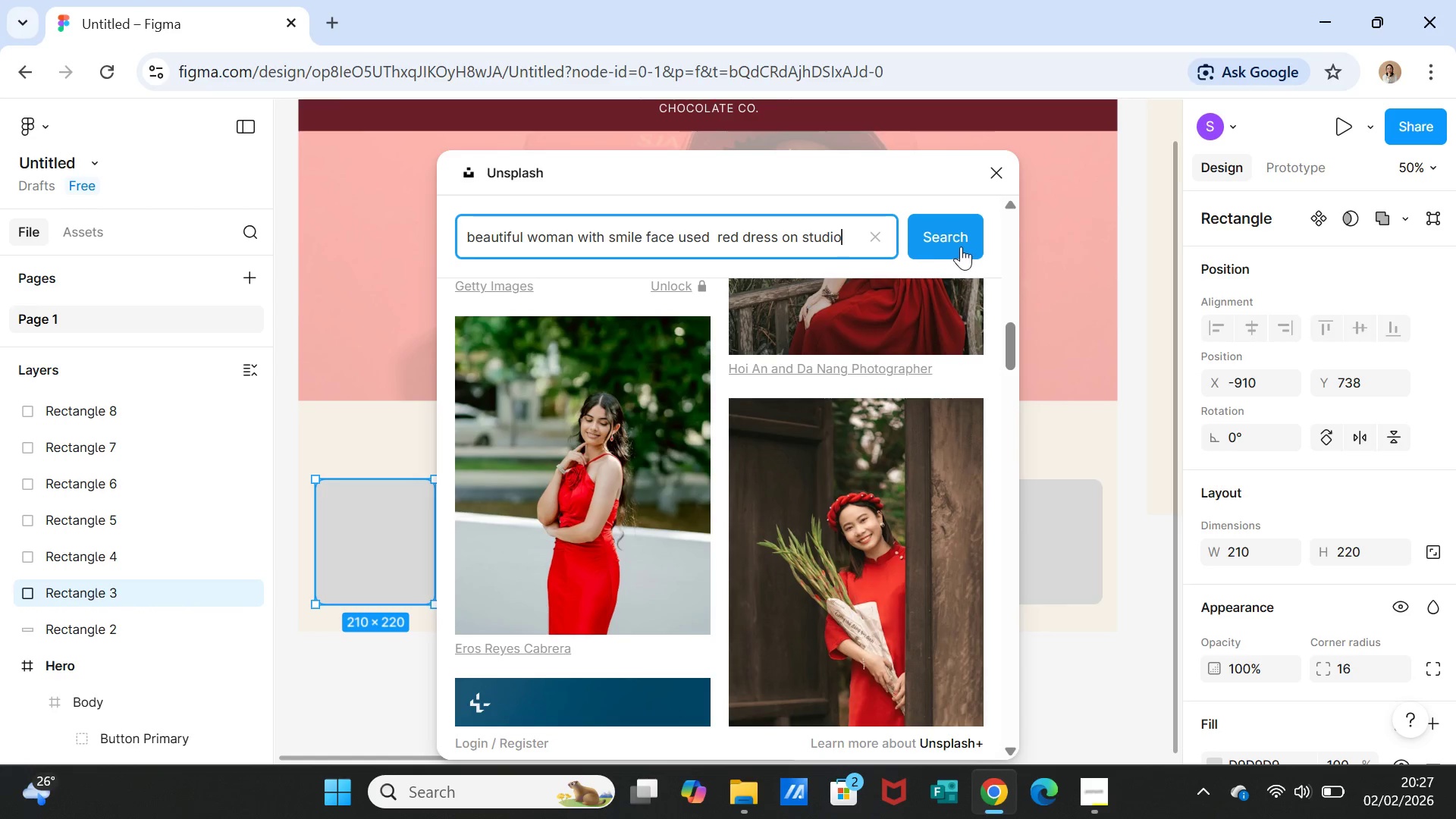 
left_click([961, 244])
 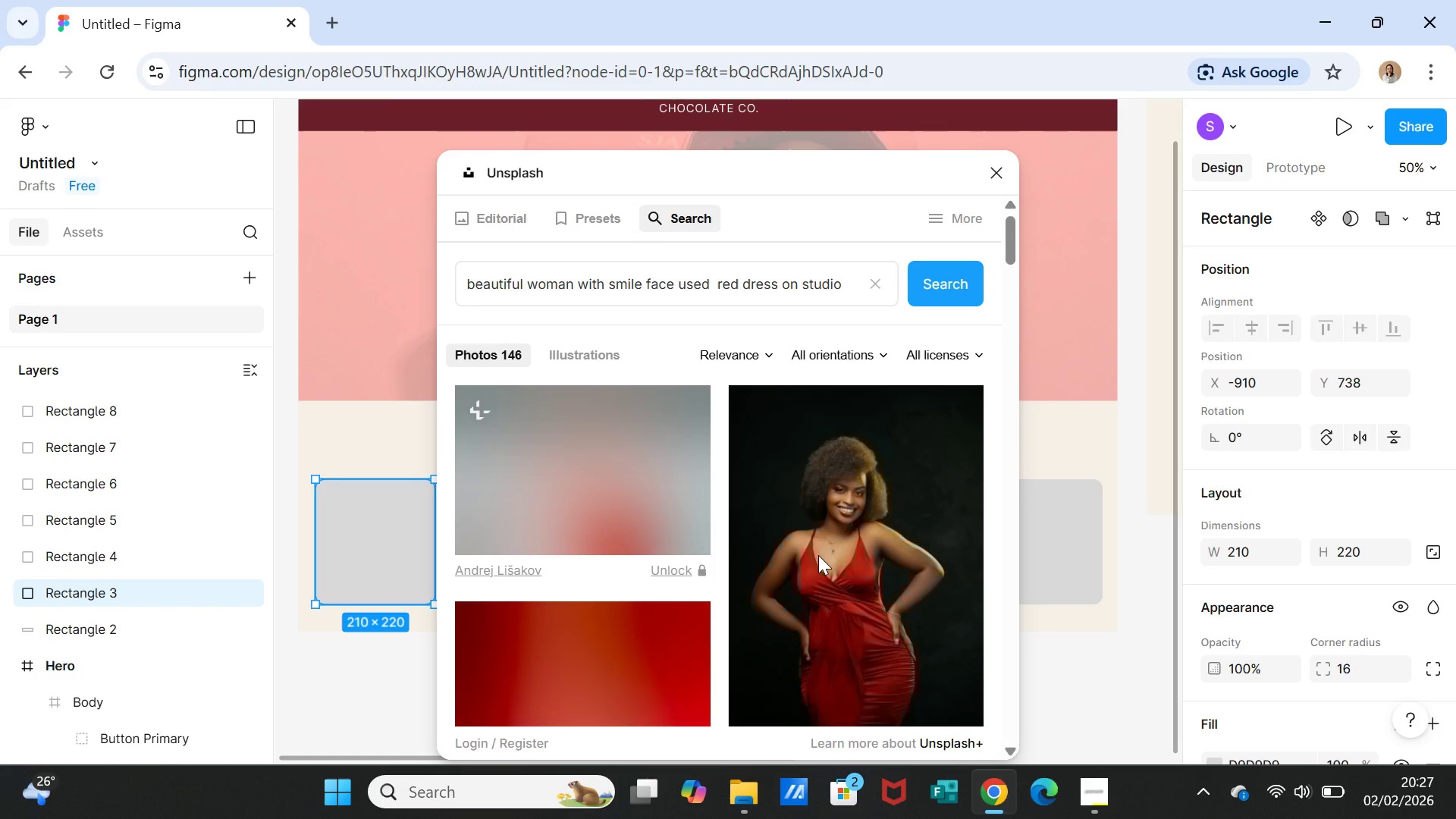 
scroll: coordinate [759, 598], scroll_direction: down, amount: 7.0
 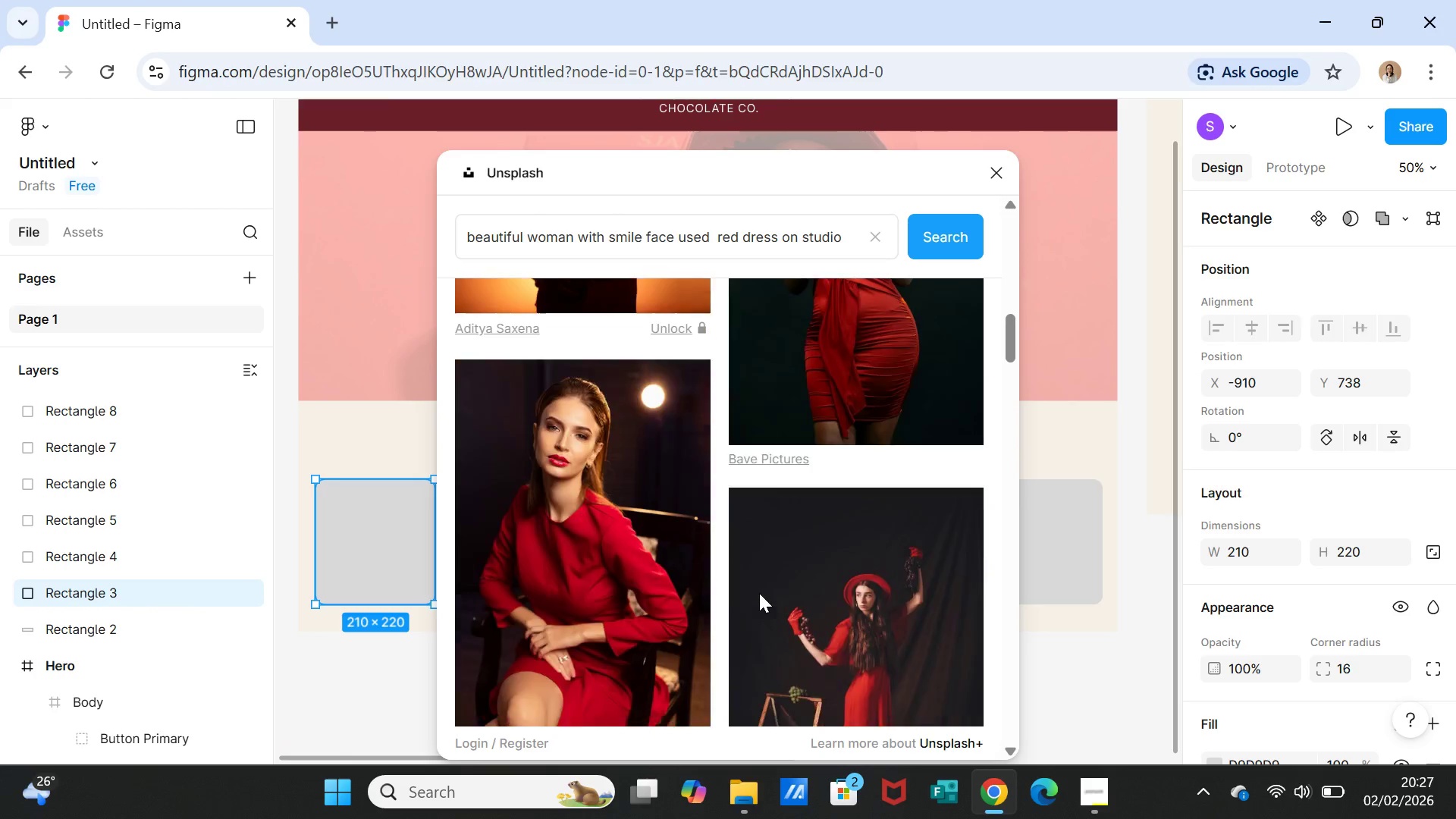 
scroll: coordinate [759, 582], scroll_direction: down, amount: 10.0
 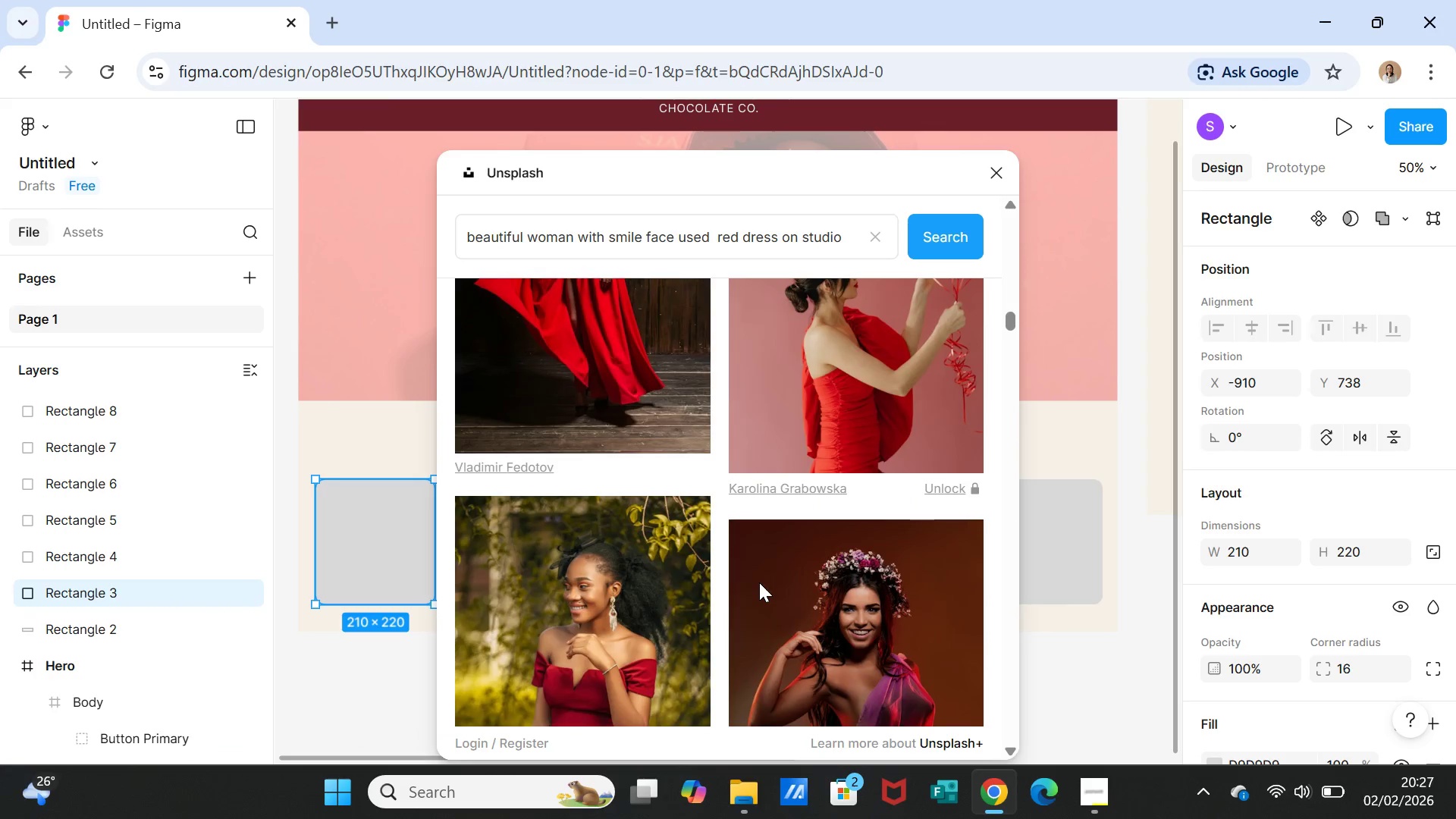 
scroll: coordinate [759, 582], scroll_direction: down, amount: 2.0
 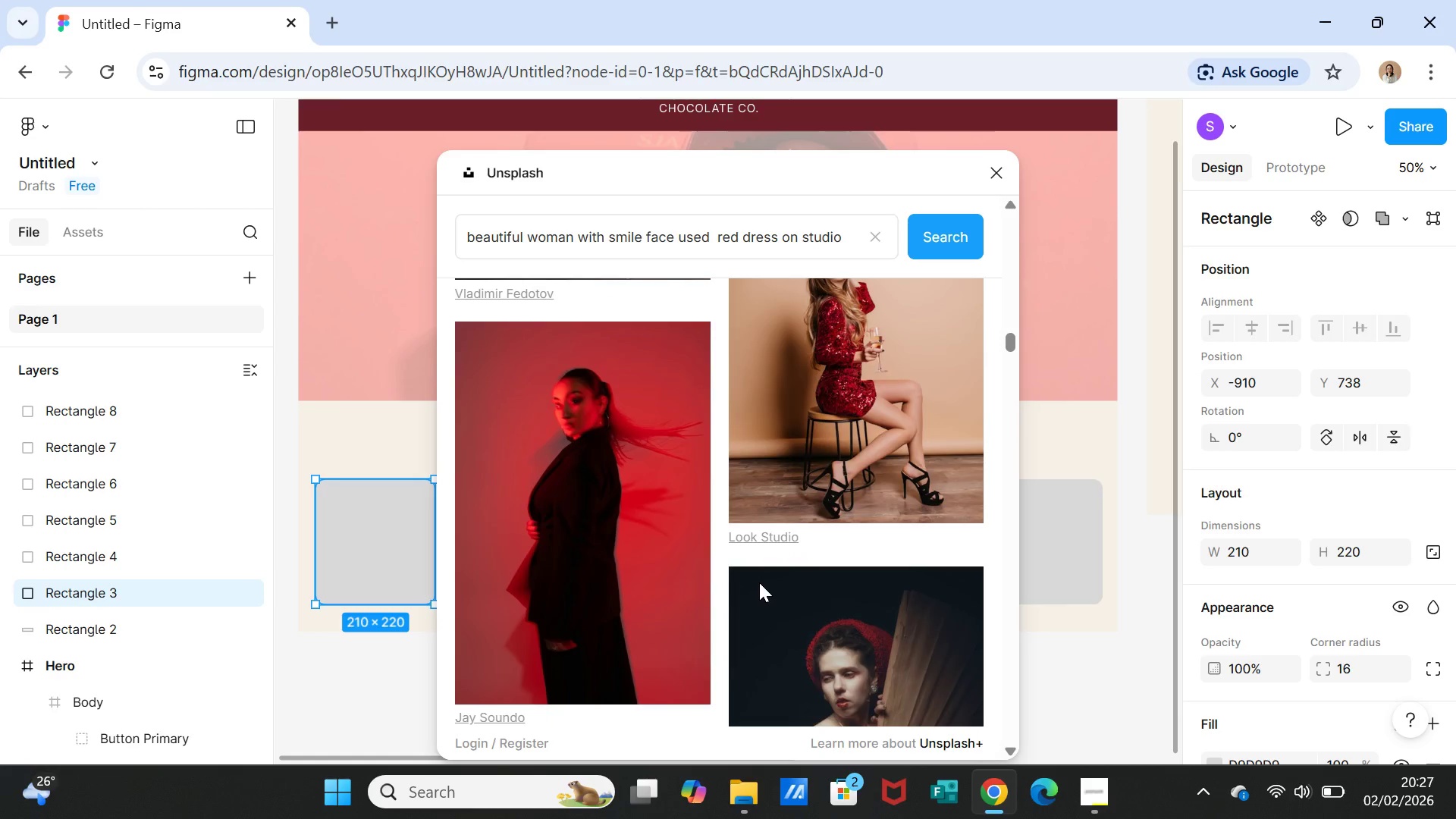 
scroll: coordinate [808, 554], scroll_direction: up, amount: 21.0
 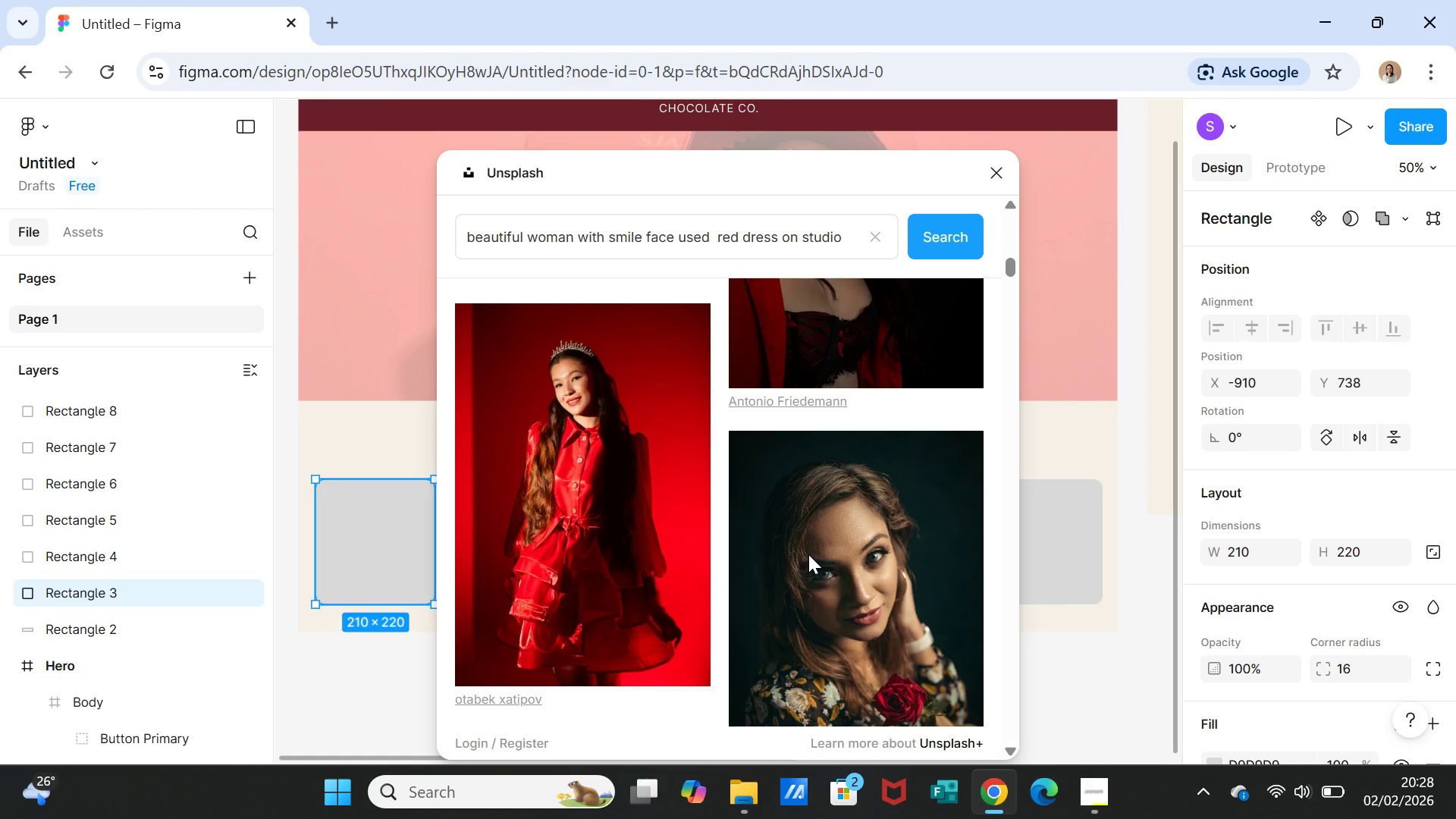 
scroll: coordinate [808, 554], scroll_direction: down, amount: 1.0
 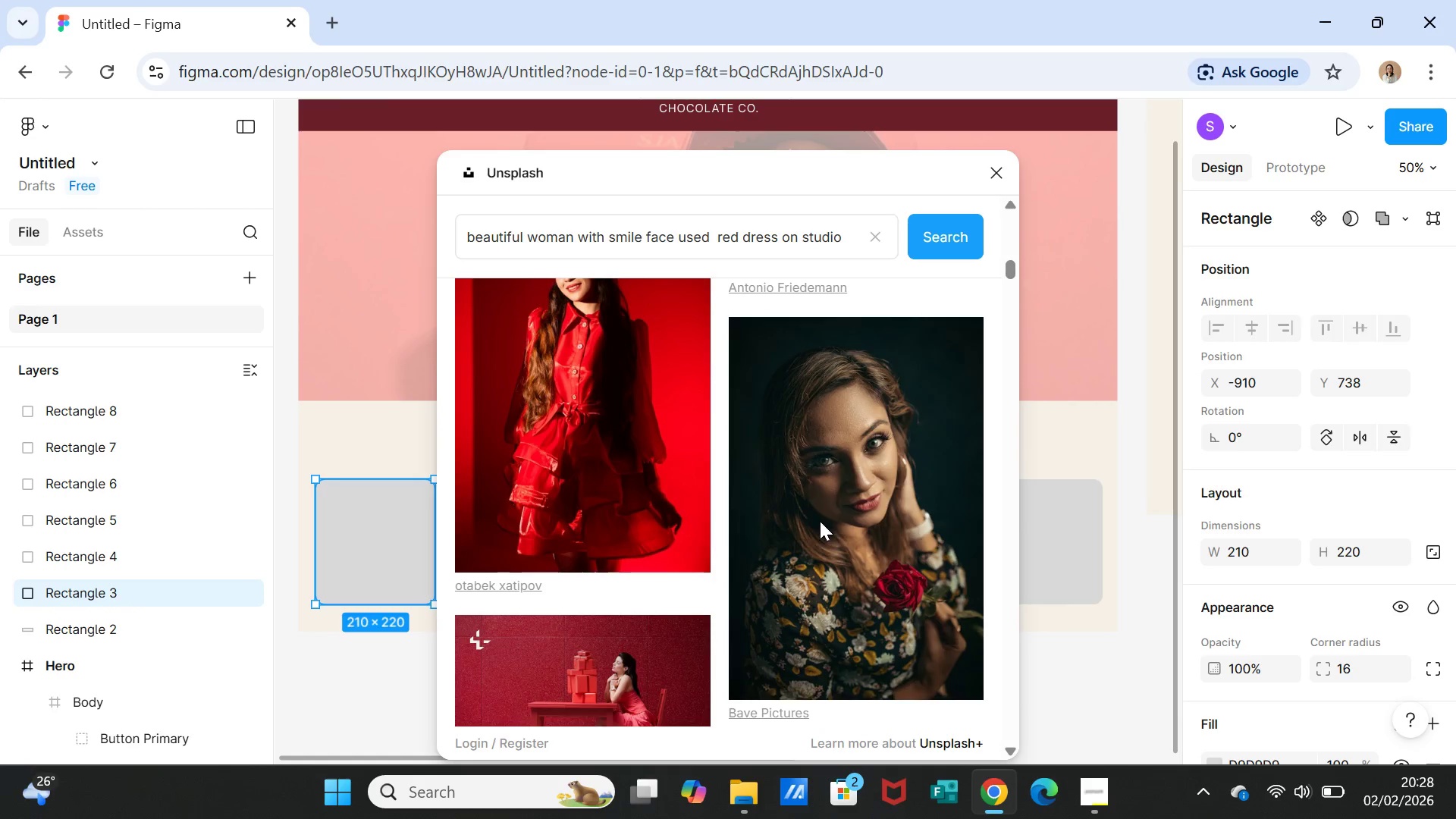 
left_click([820, 521])
 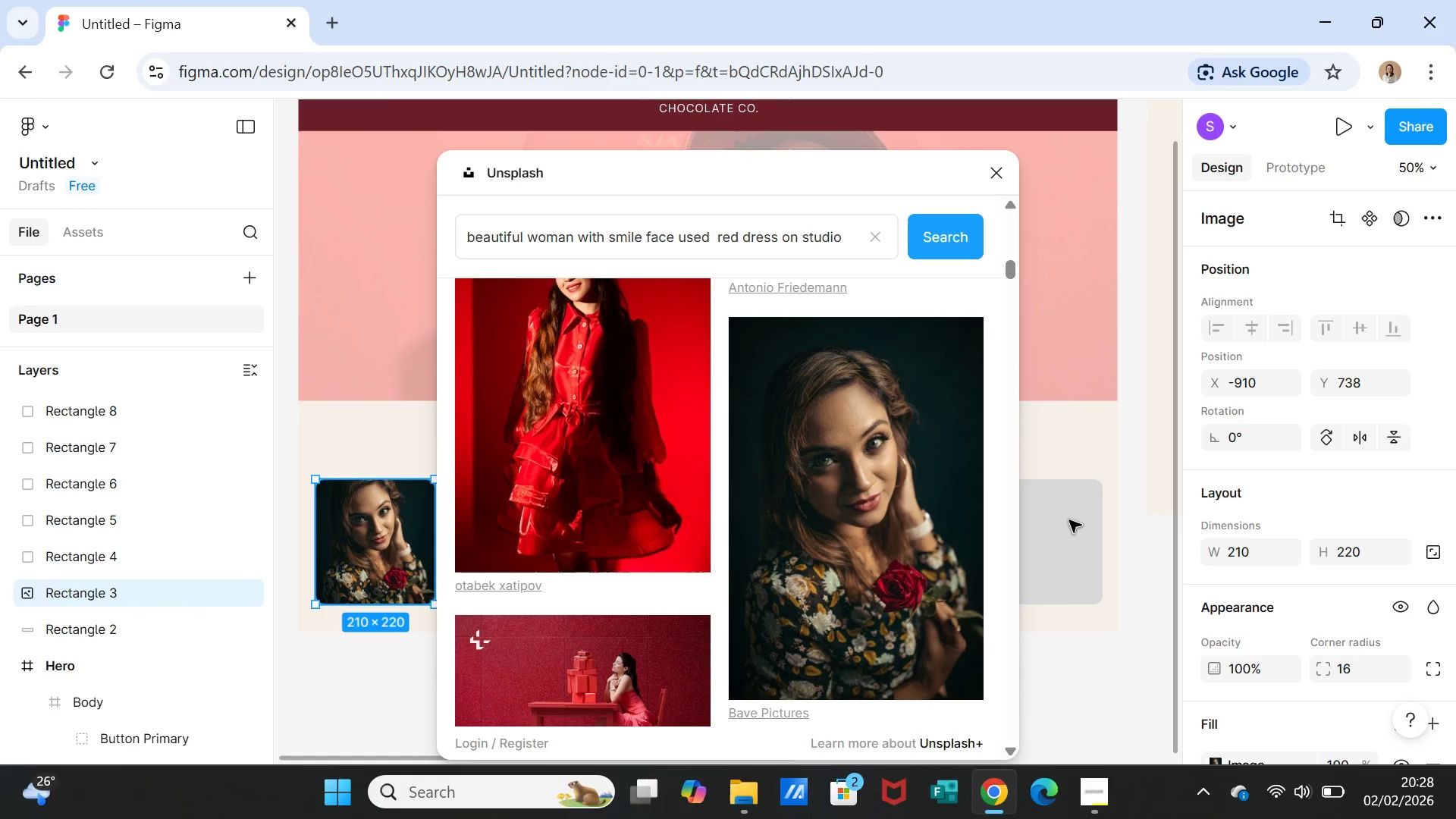 
wait(9.33)
 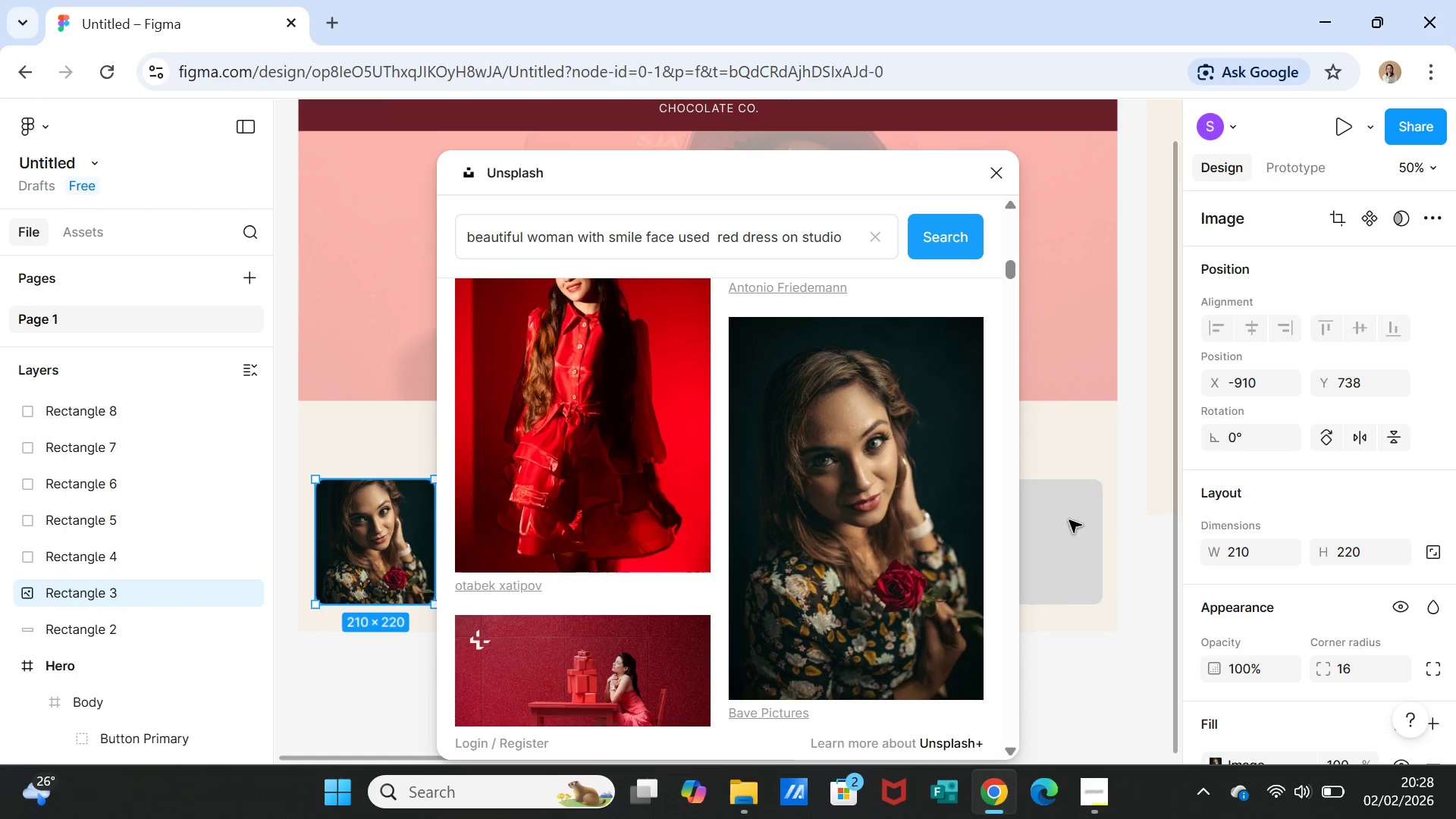 
scroll: coordinate [655, 525], scroll_direction: up, amount: 1.0
 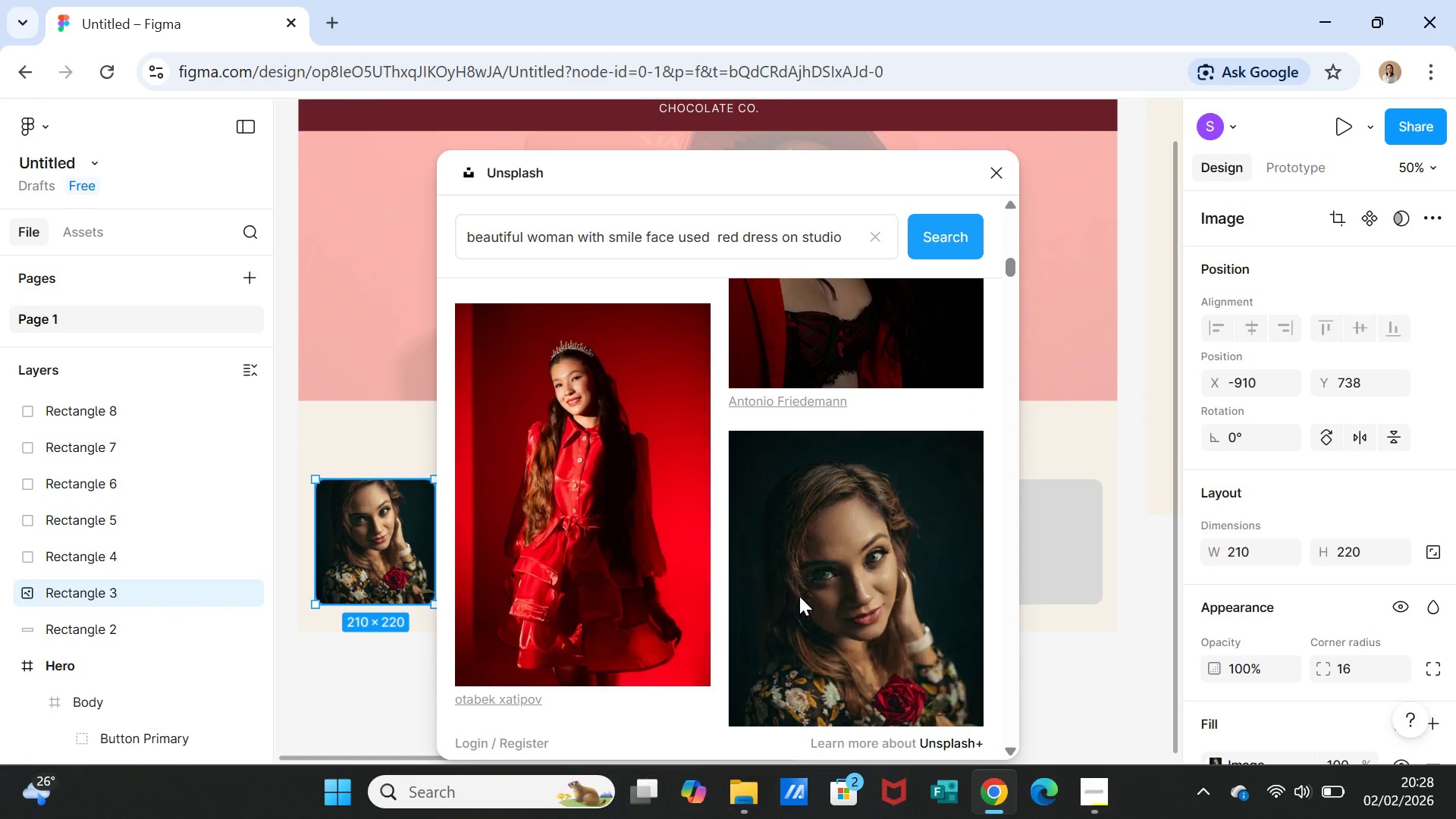 
scroll: coordinate [818, 606], scroll_direction: down, amount: 28.0
 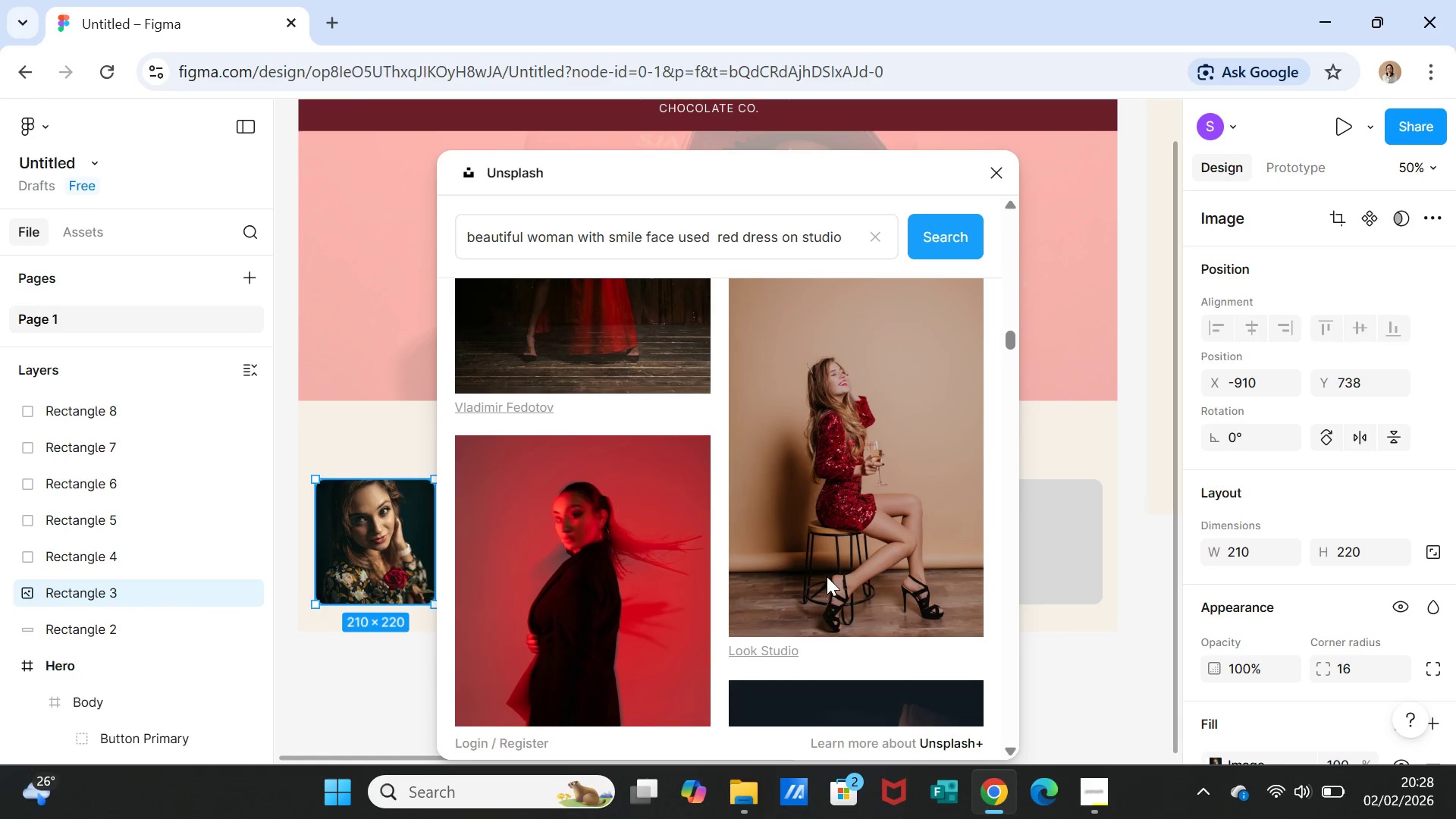 
left_click([836, 529])
 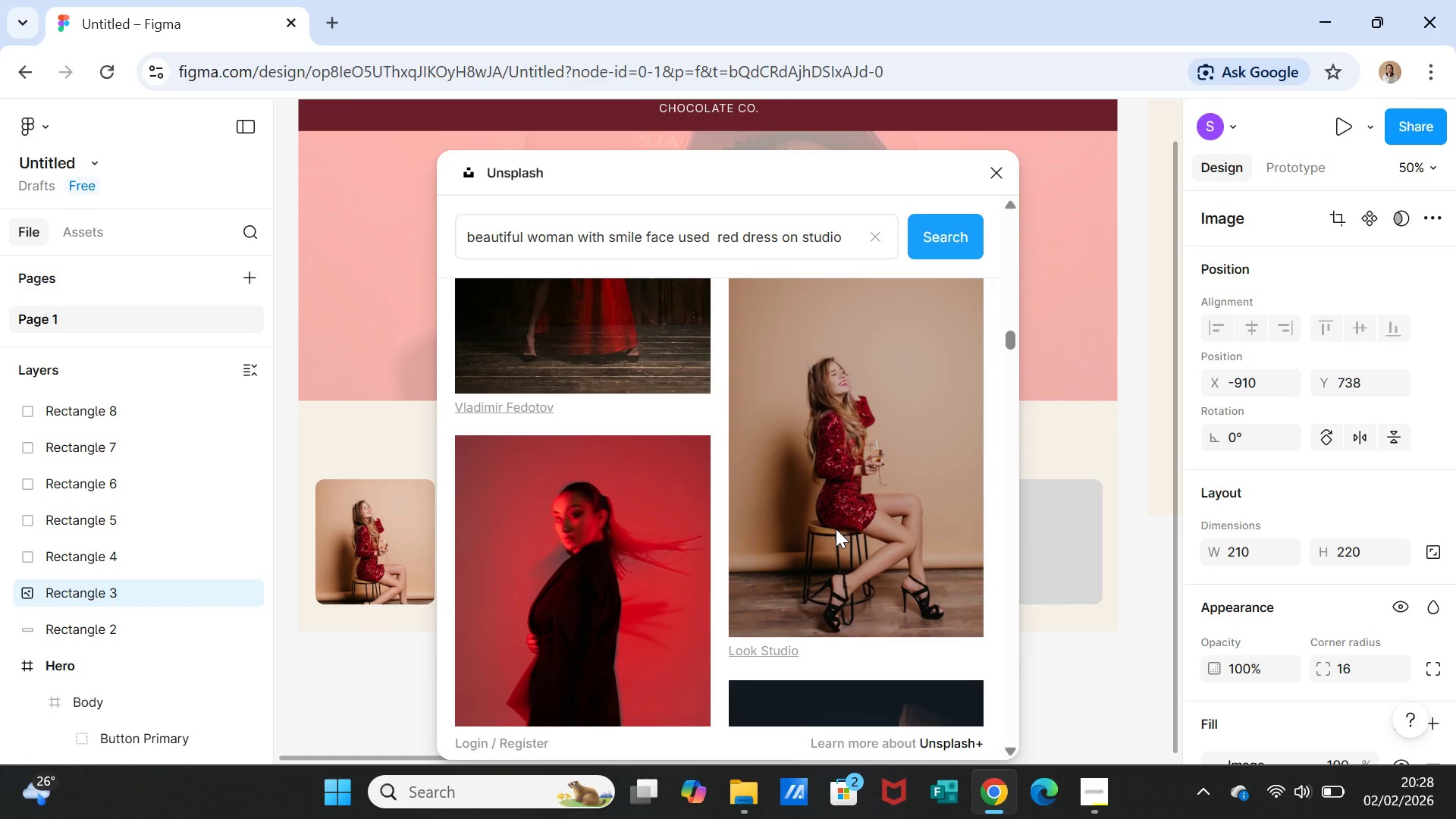 
scroll: coordinate [842, 552], scroll_direction: down, amount: 7.0
 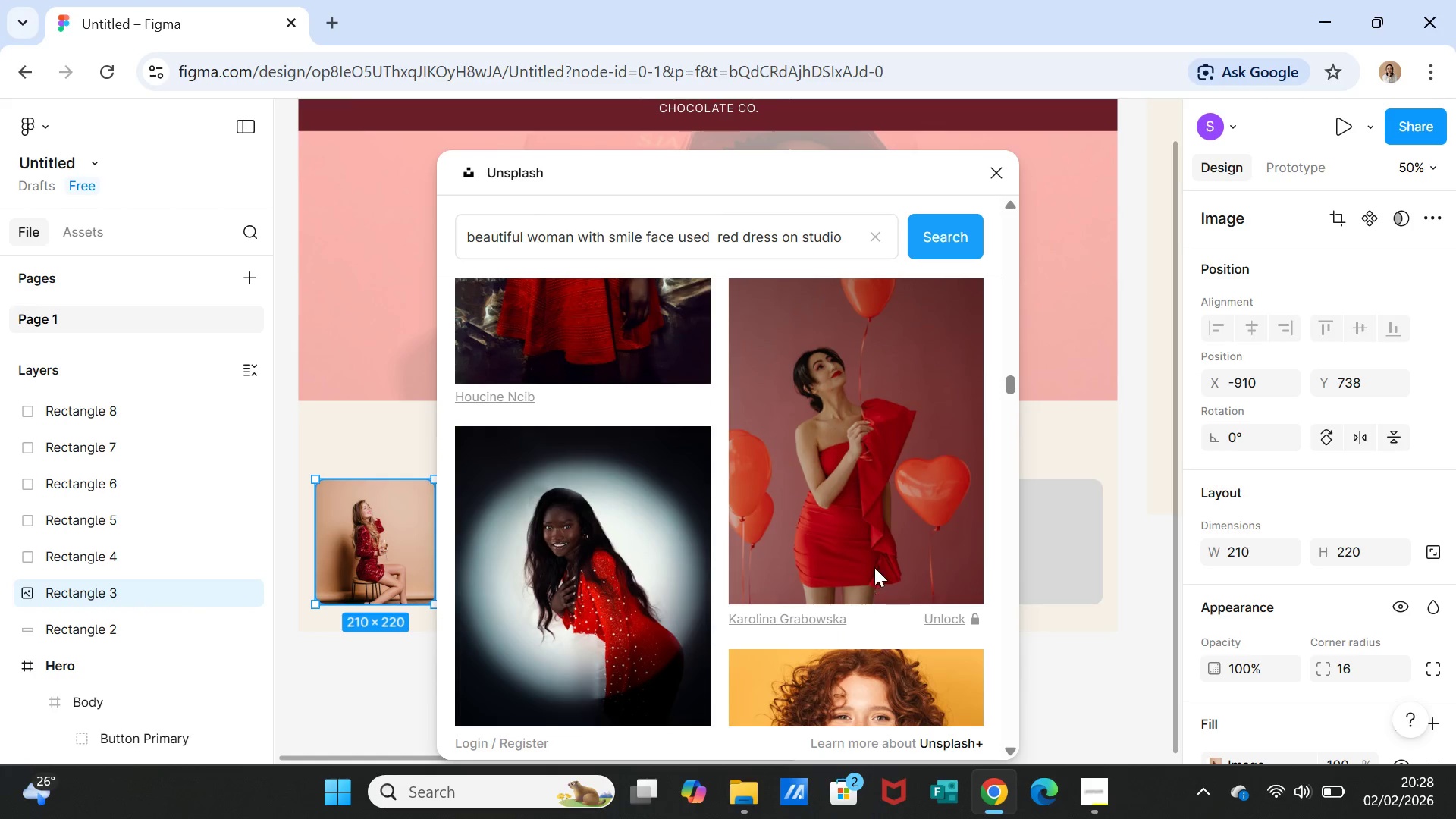 
left_click([863, 518])
 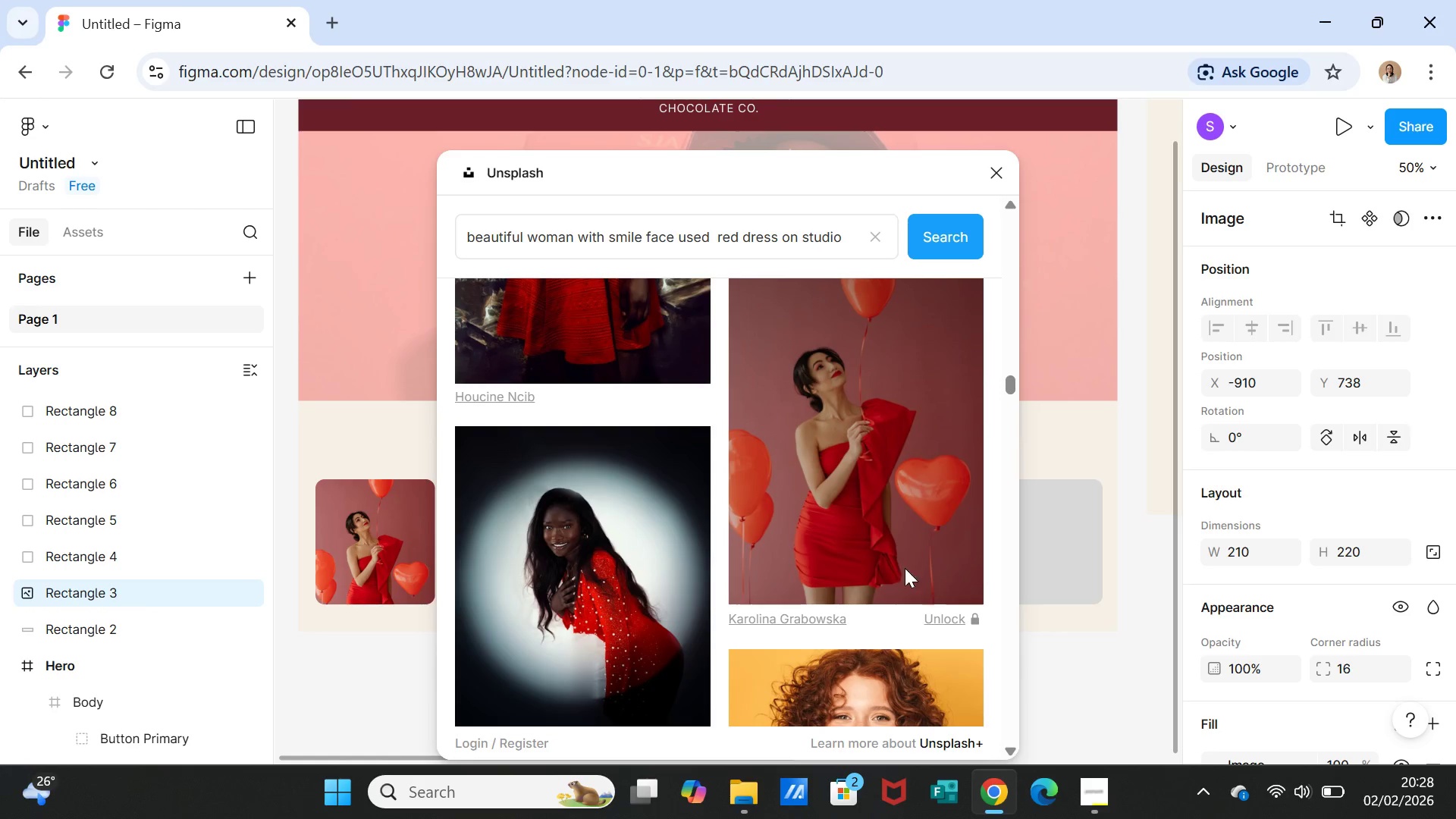 
left_click([1059, 664])
 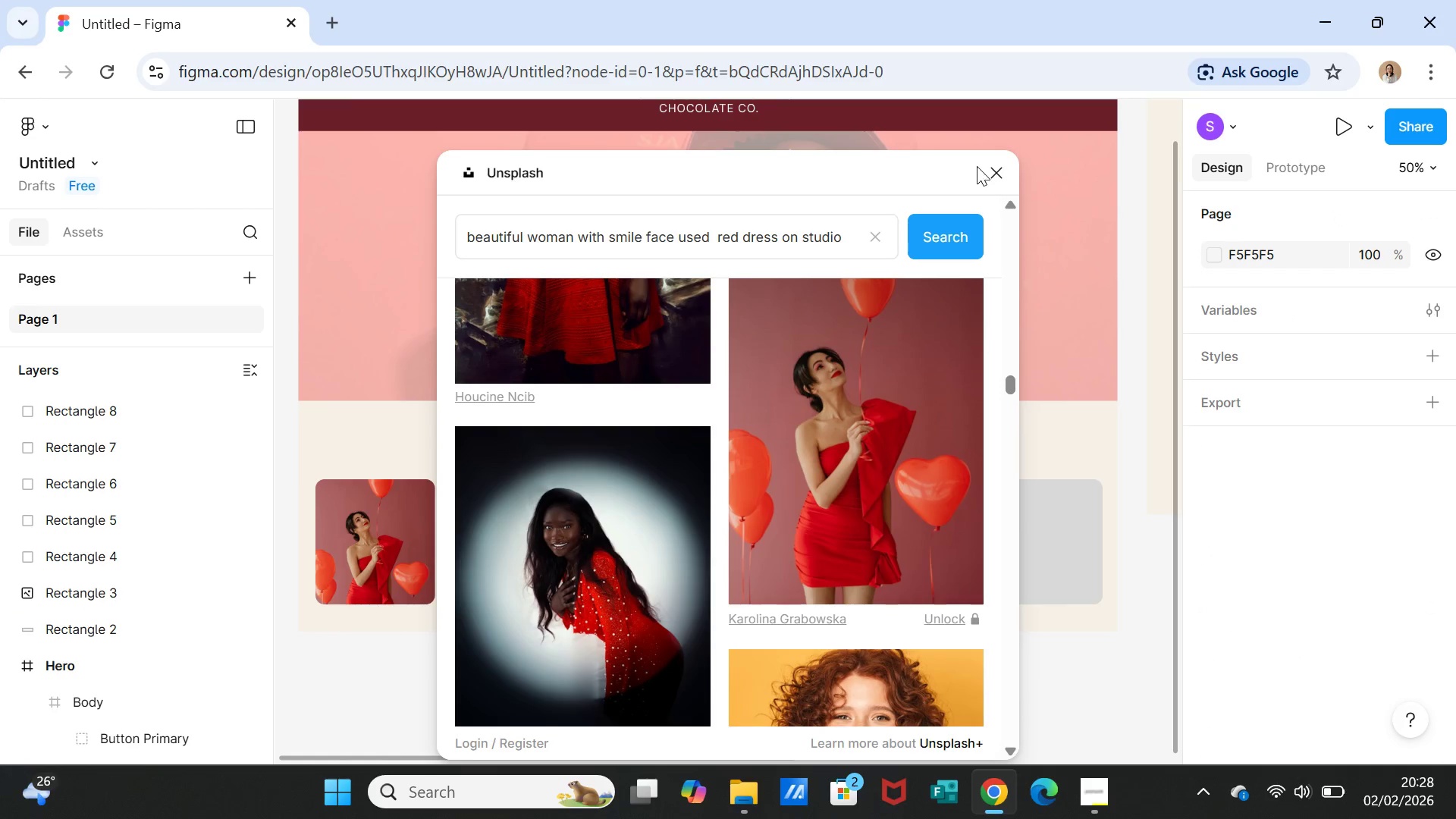 
left_click([994, 168])
 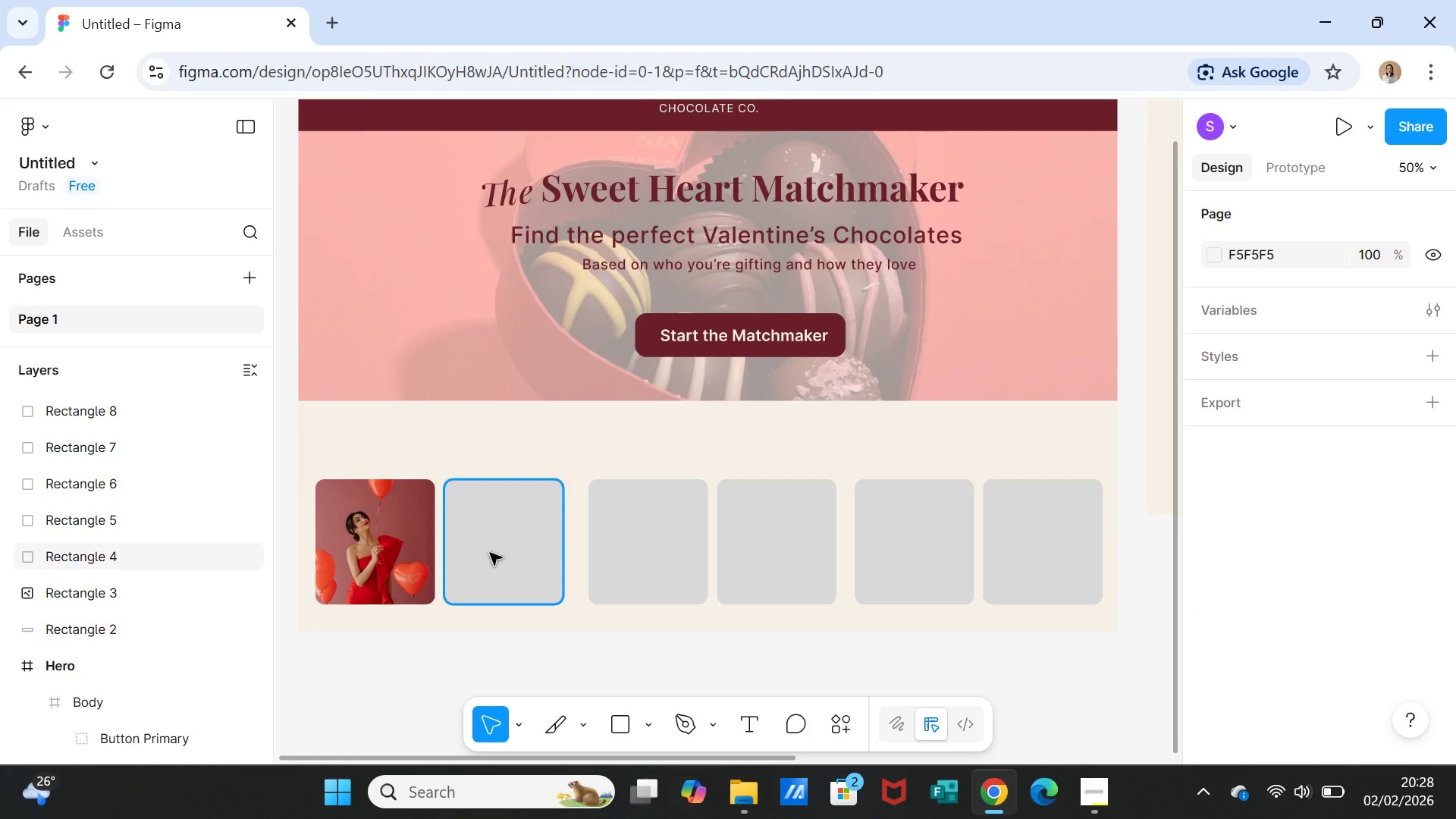 
left_click([490, 553])
 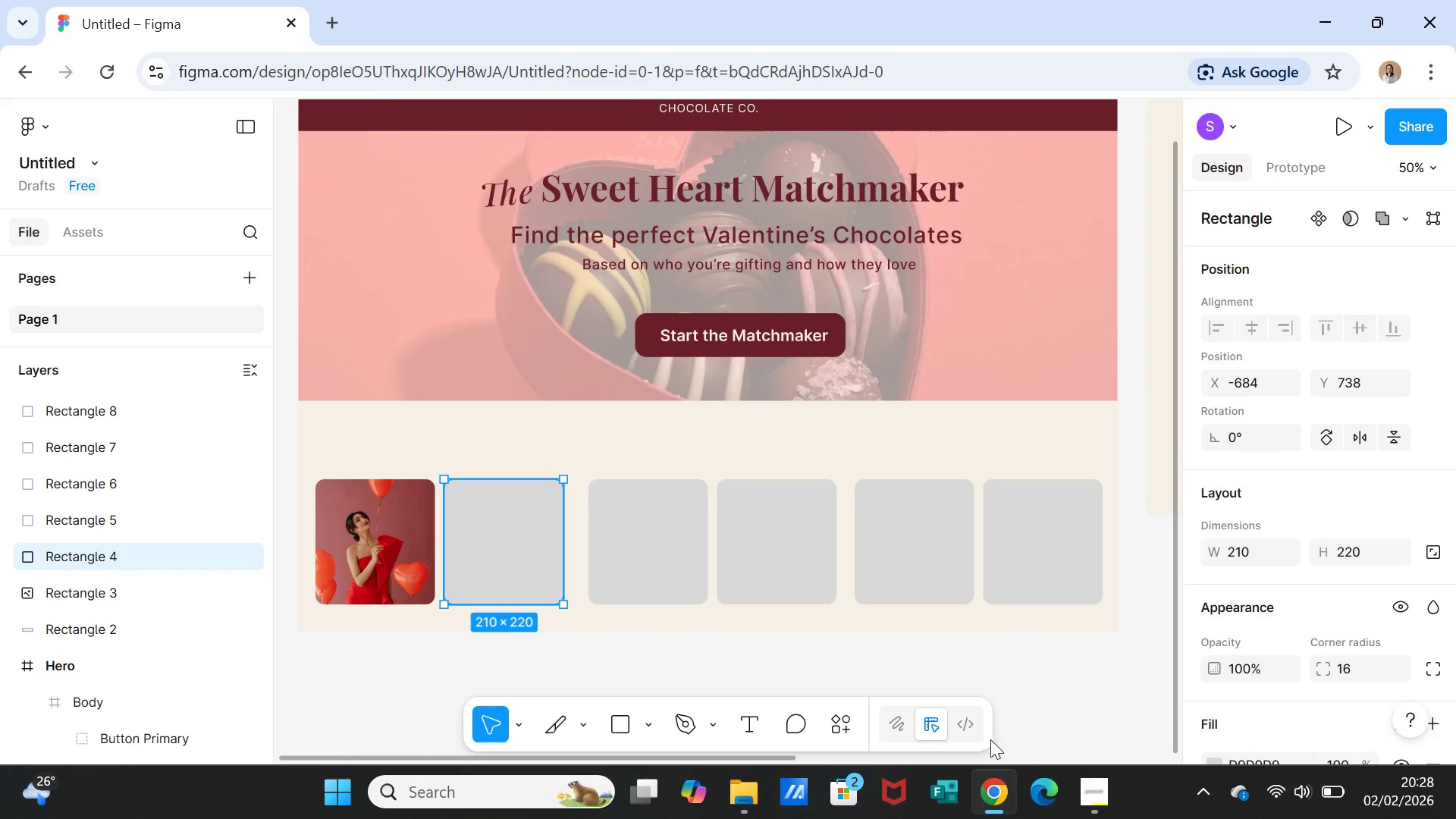 
left_click([833, 721])
 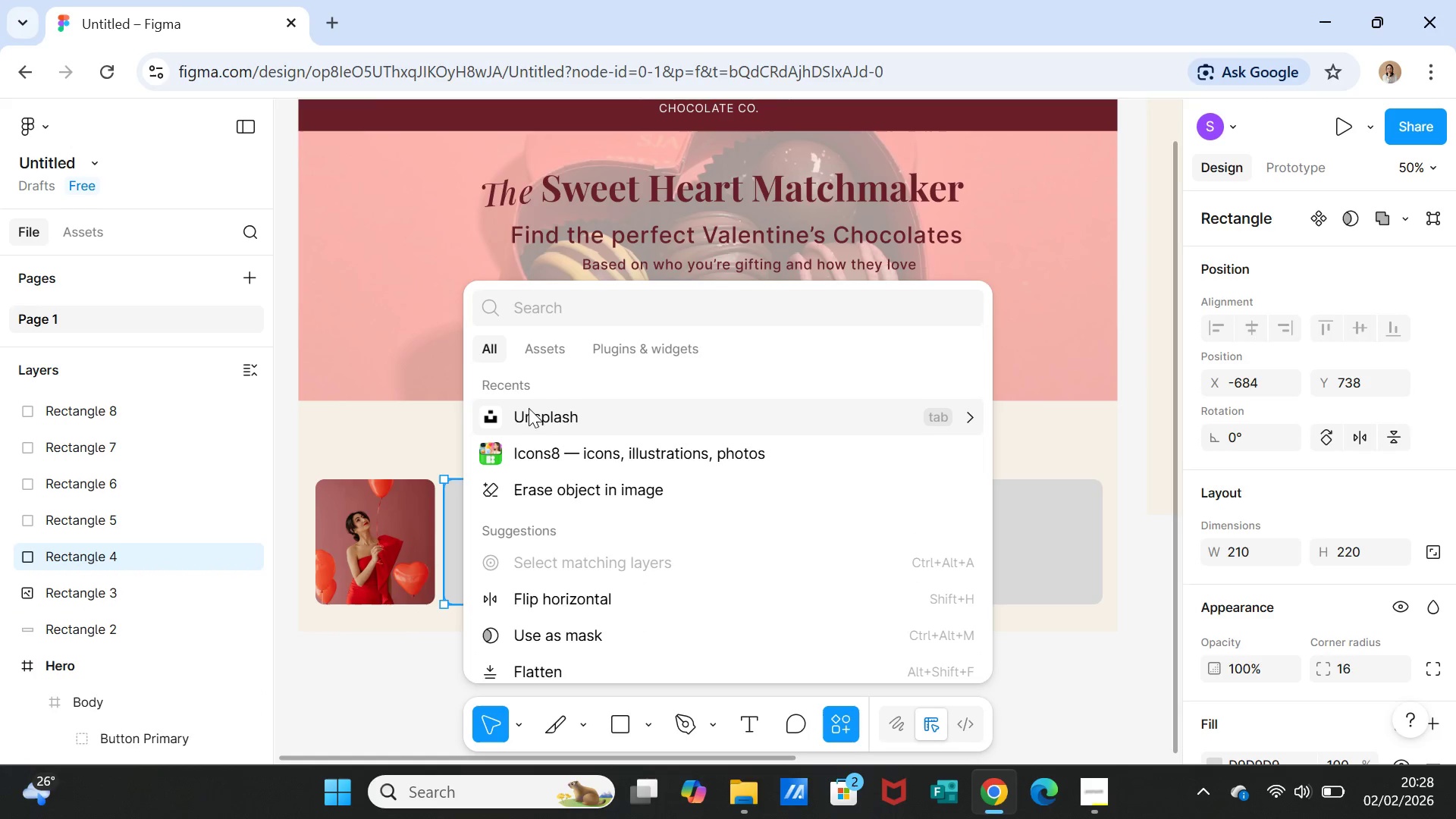 
left_click([535, 405])
 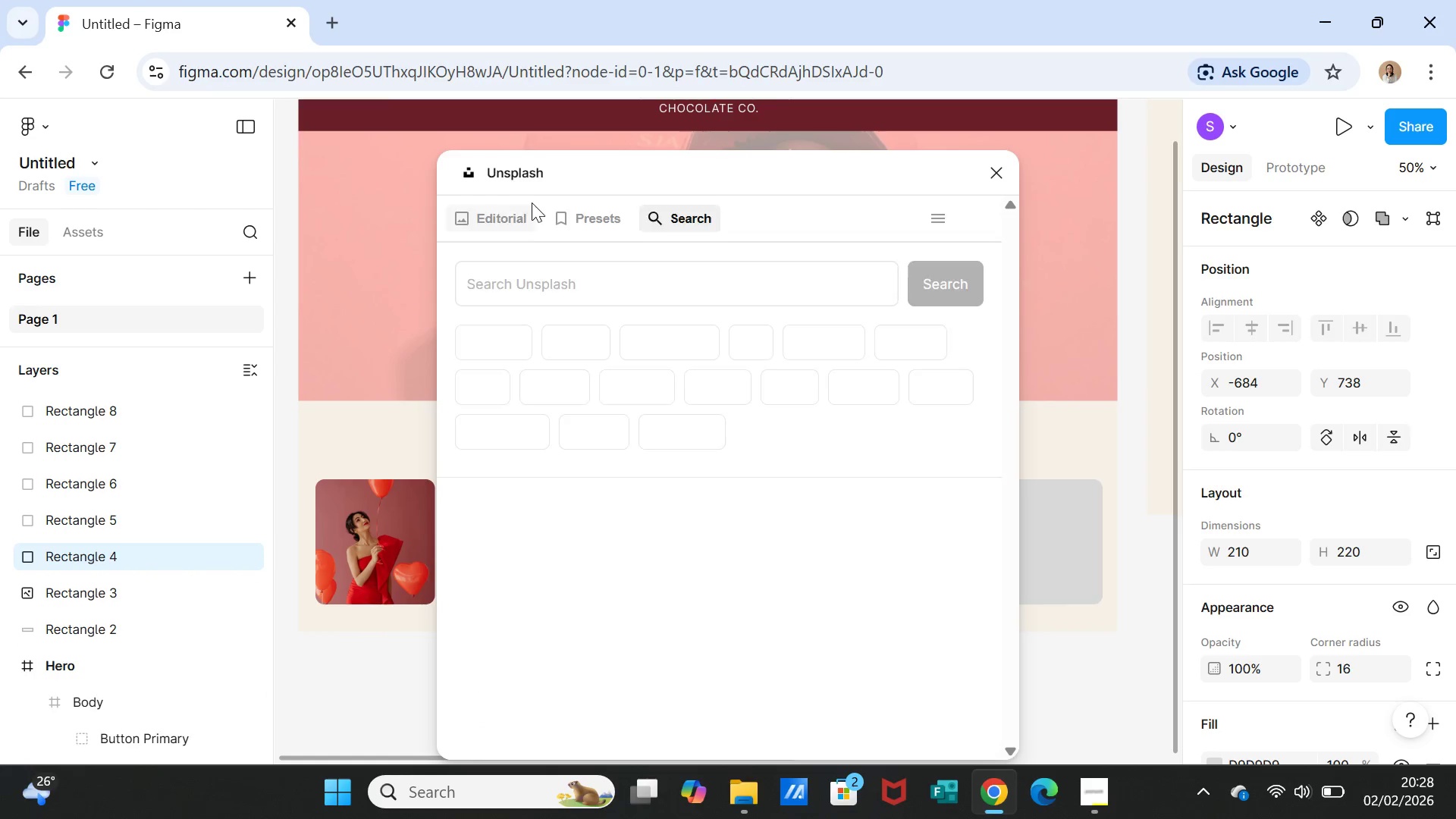 
left_click([544, 277])
 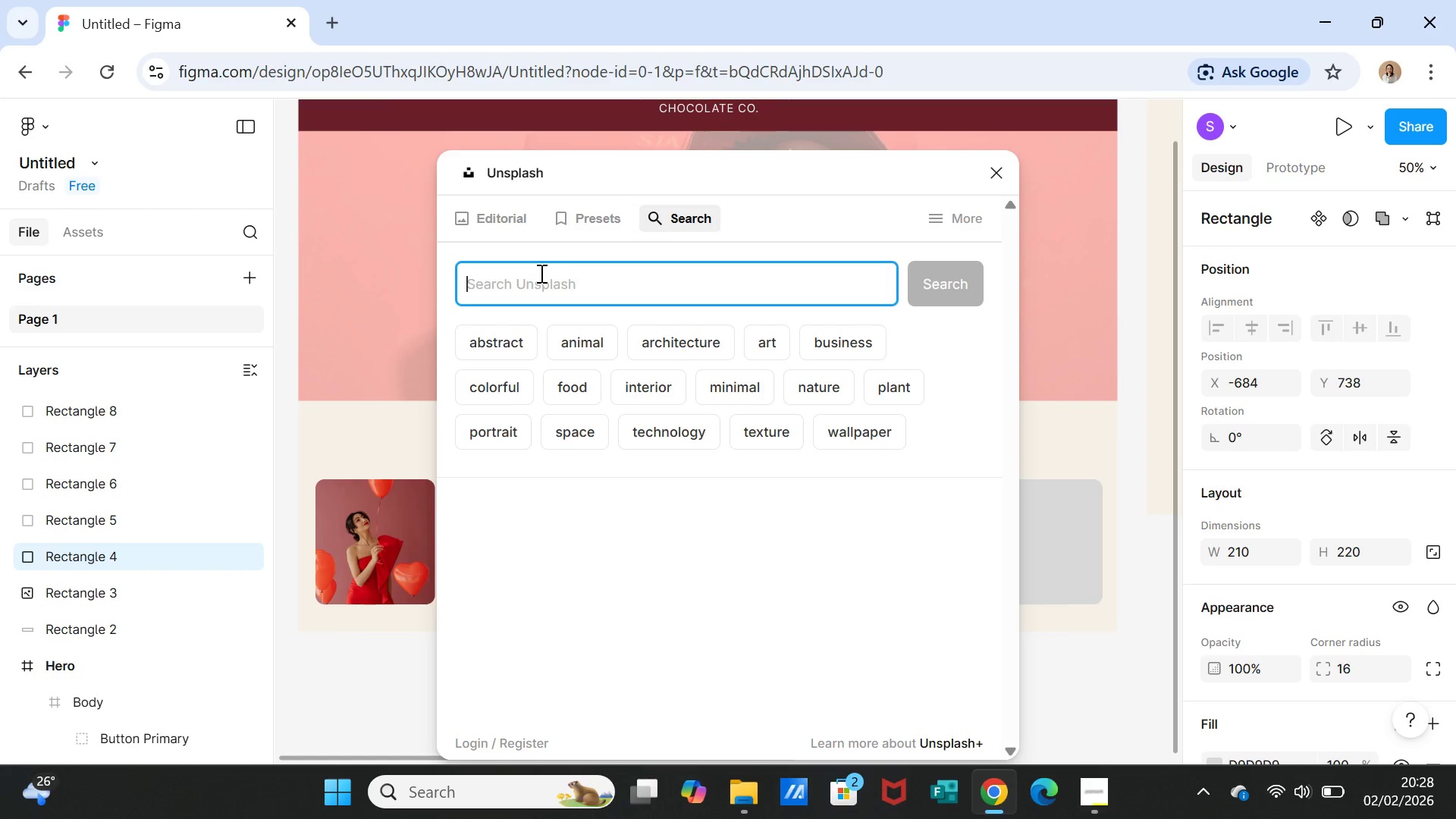 
type(adventure men)
 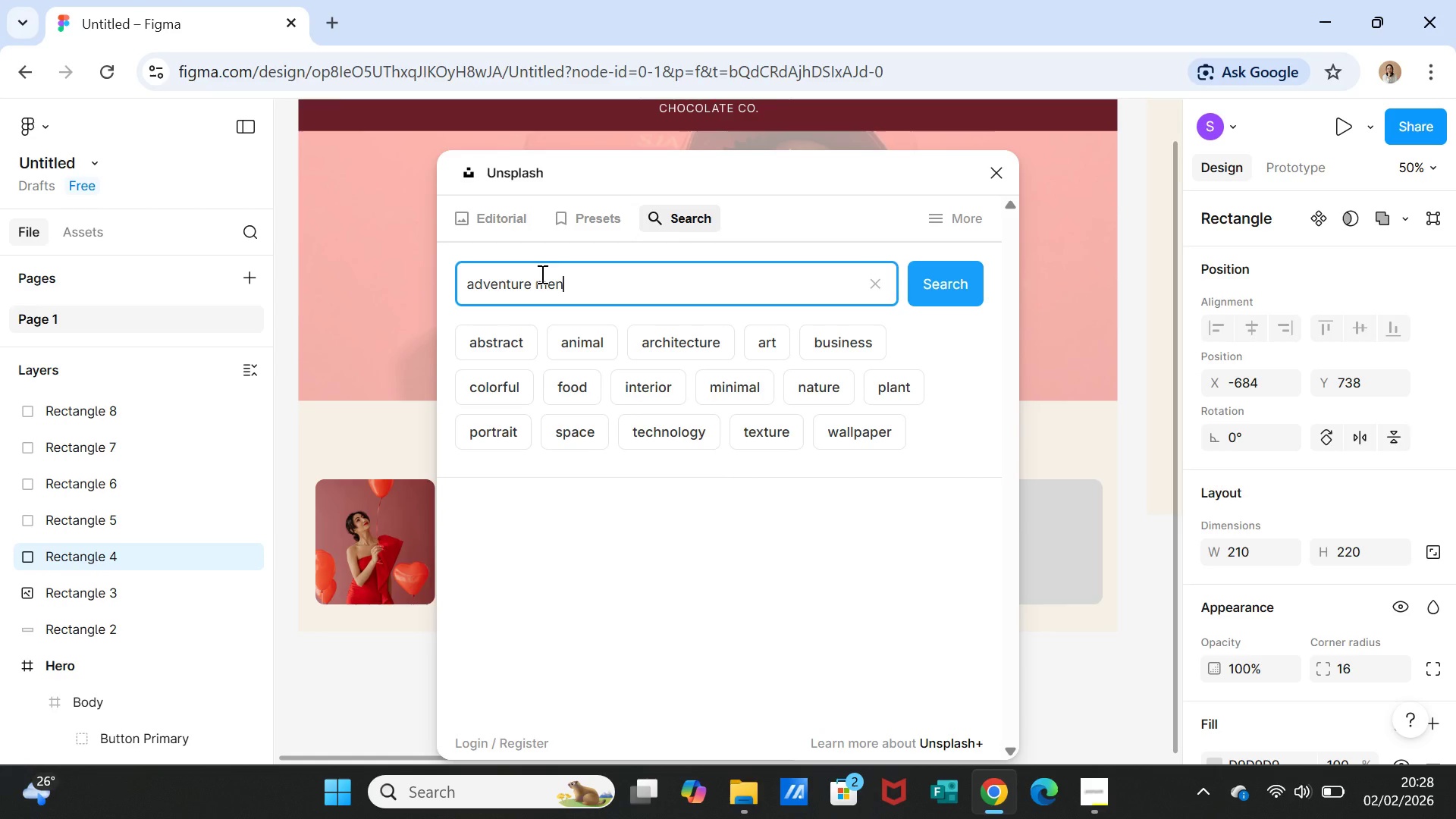 
type( with hat on studio)
 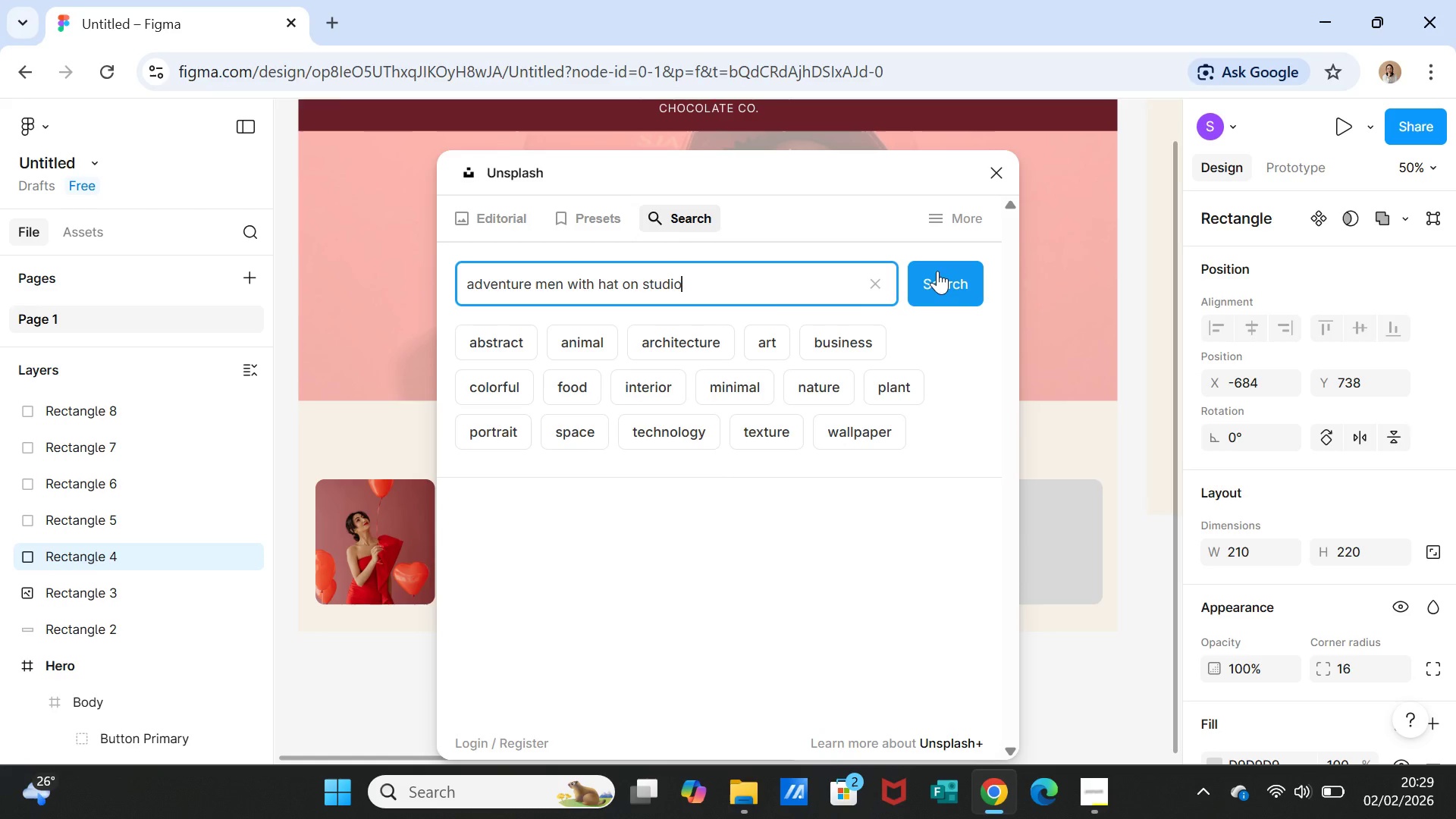 
left_click_drag(start_coordinate=[733, 292], to_coordinate=[623, 282])
 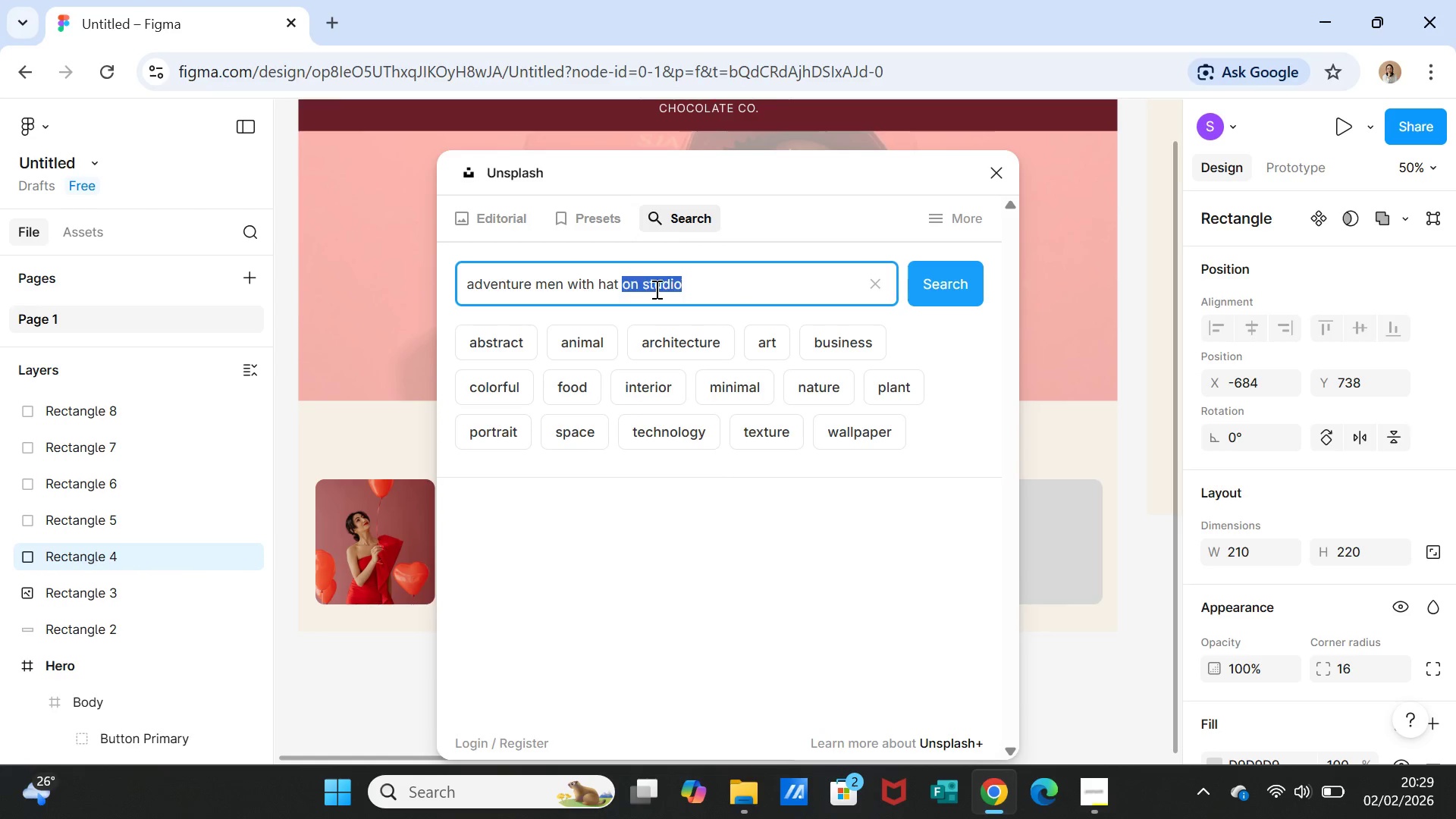 
key(Backspace)
 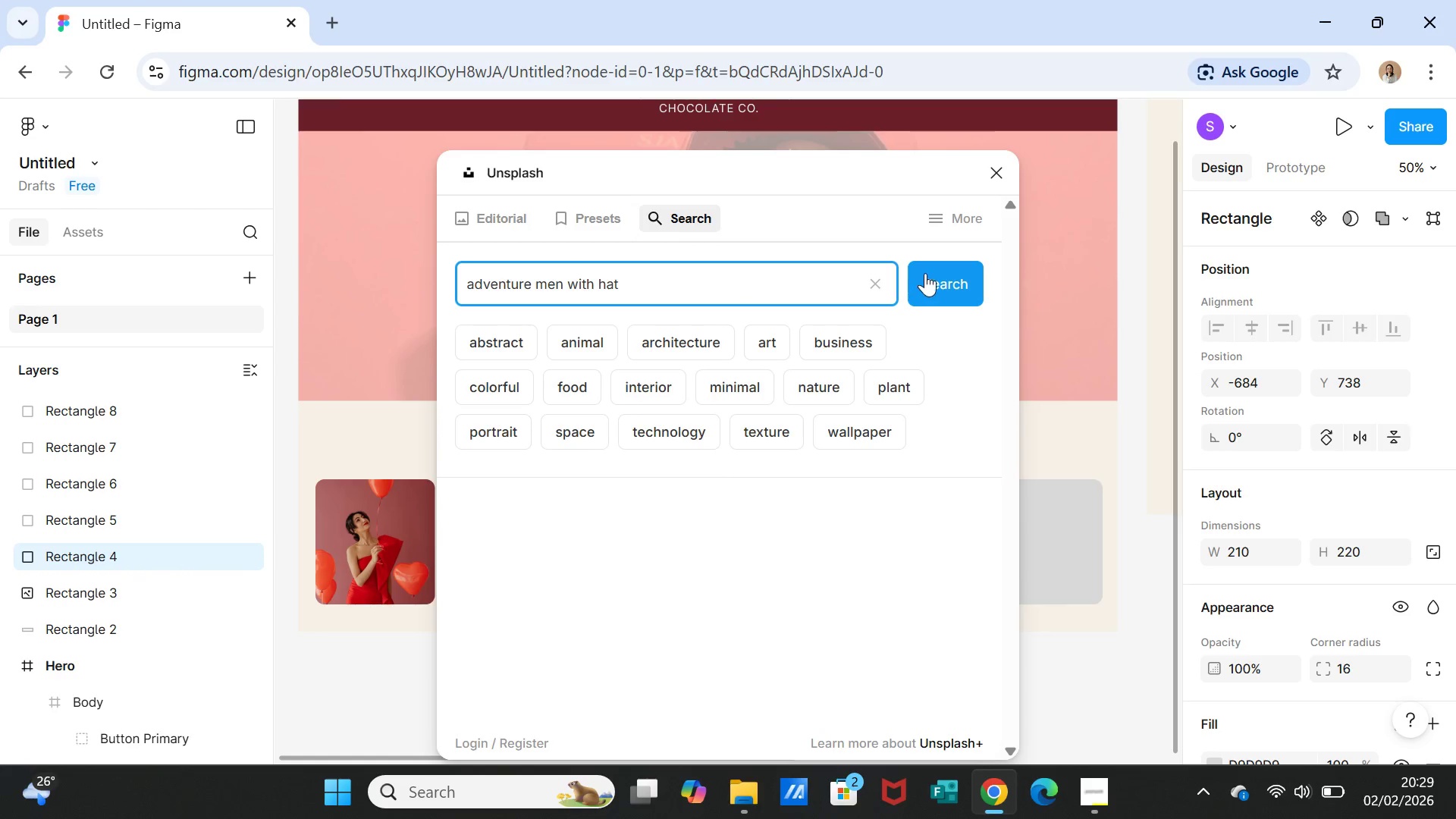 
left_click([925, 273])
 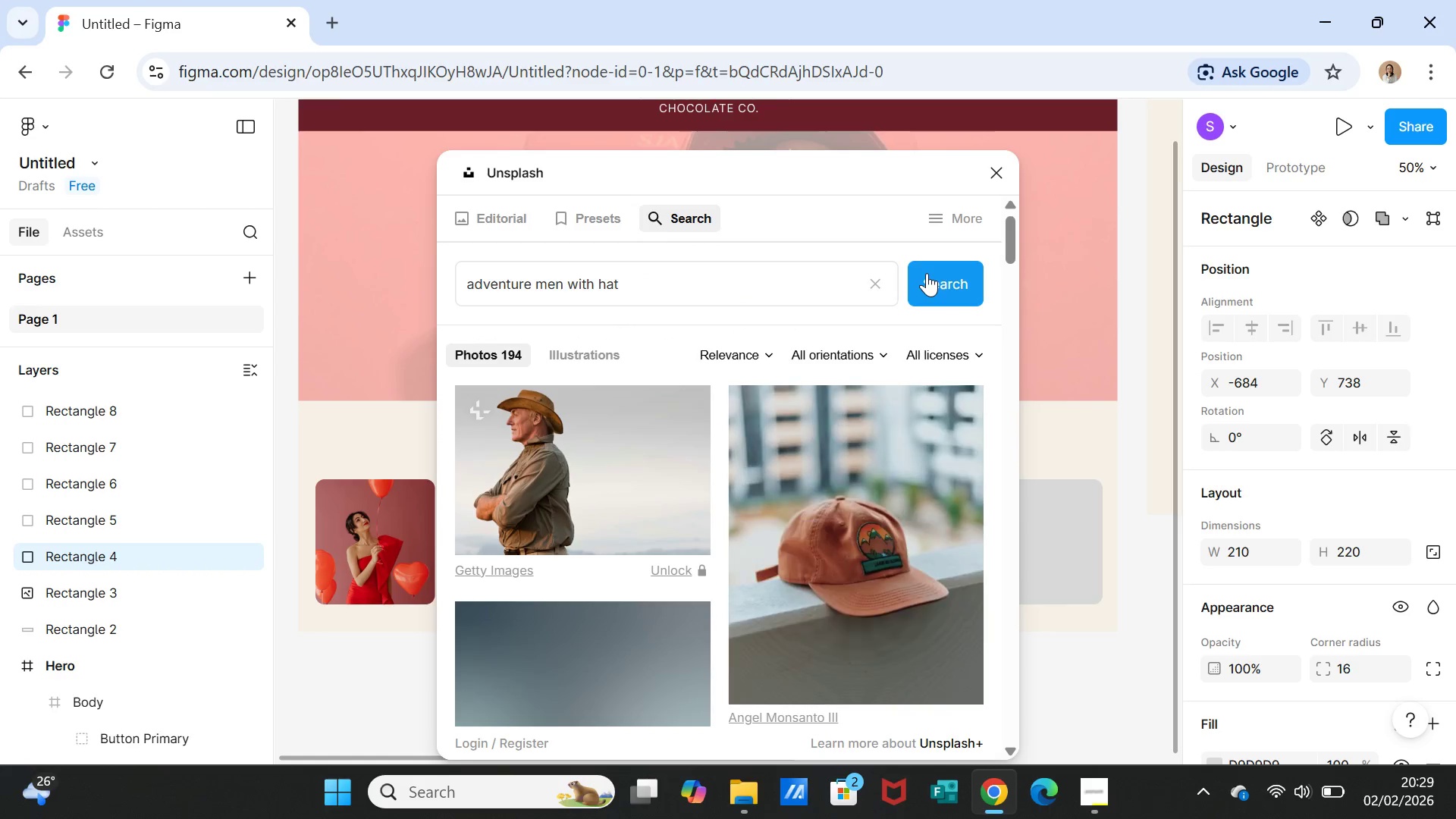 
scroll: coordinate [785, 565], scroll_direction: down, amount: 26.0
 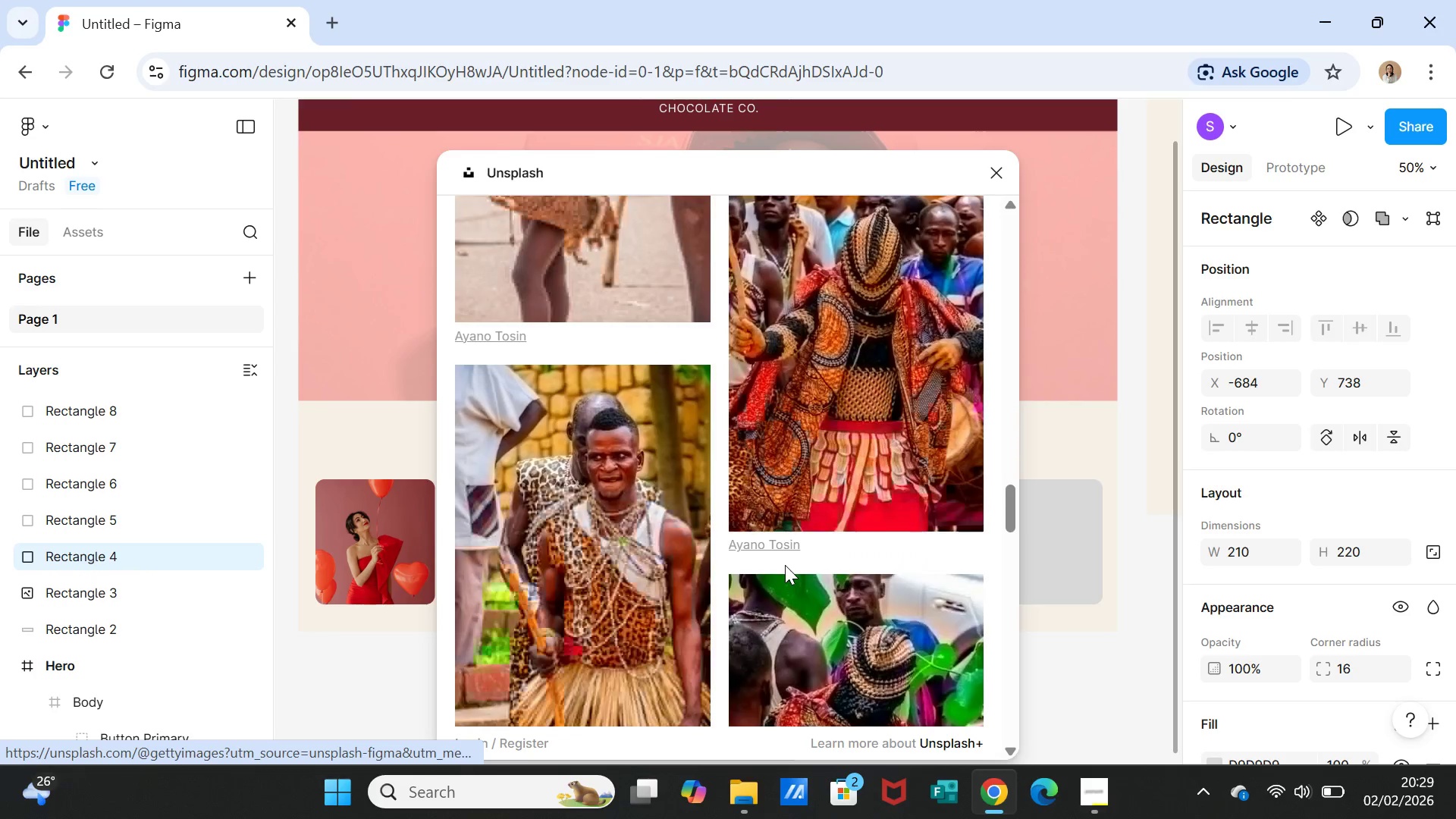 
scroll: coordinate [785, 565], scroll_direction: up, amount: 3.0
 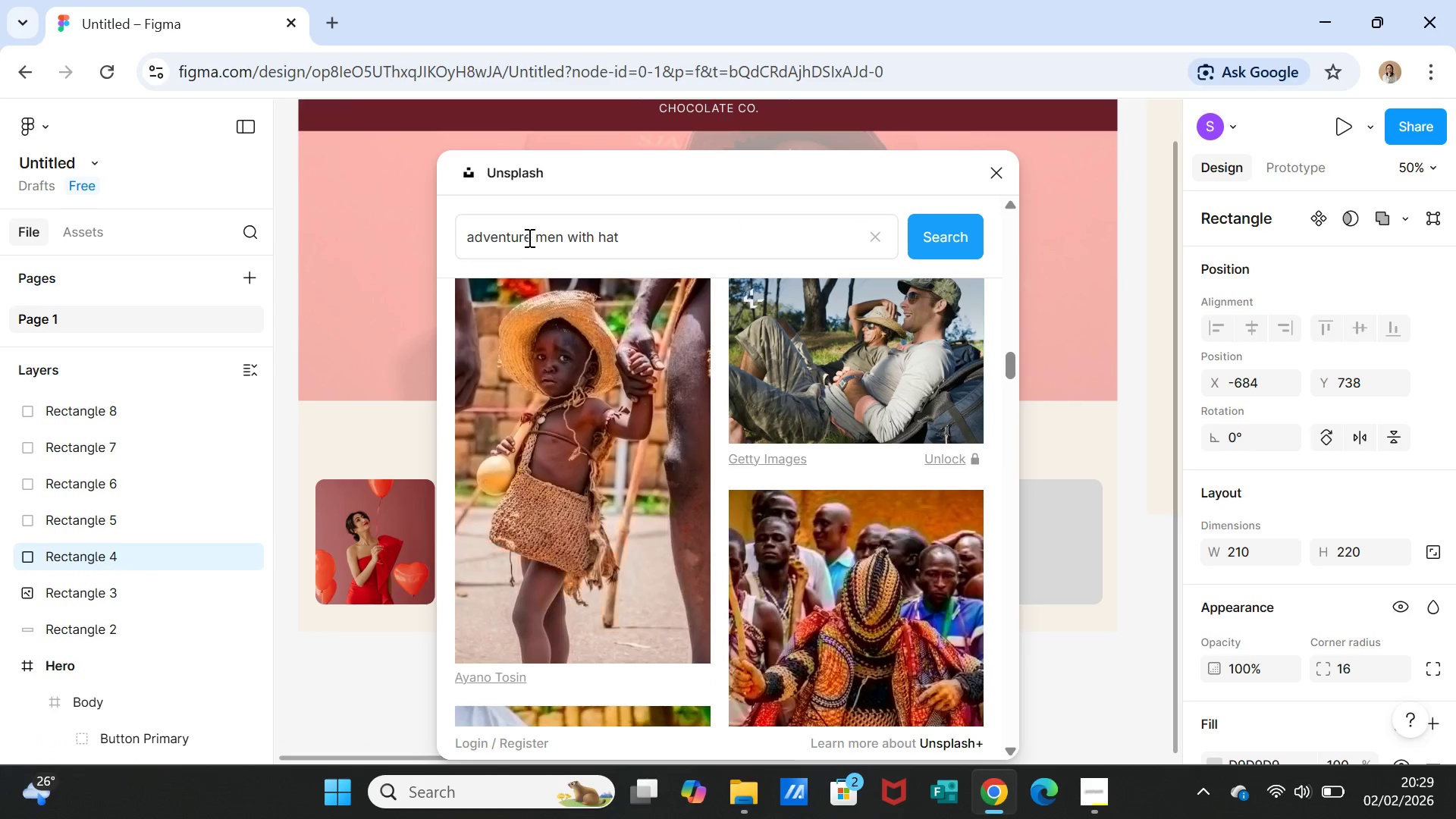 
left_click([465, 234])
 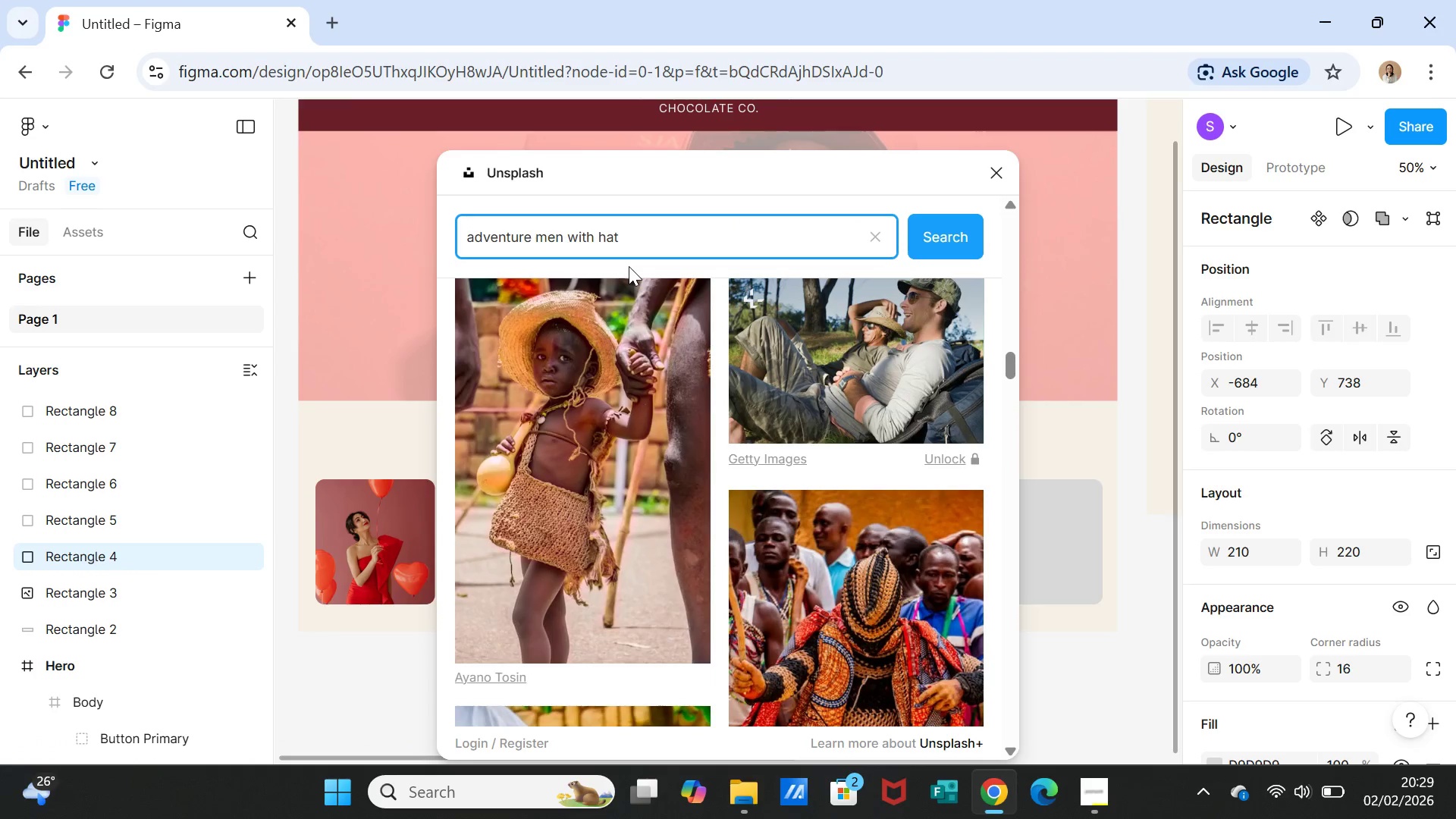 
type(hansome)
key(Backspace)
key(Backspace)
key(Backspace)
key(Backspace)
type(dsome )
 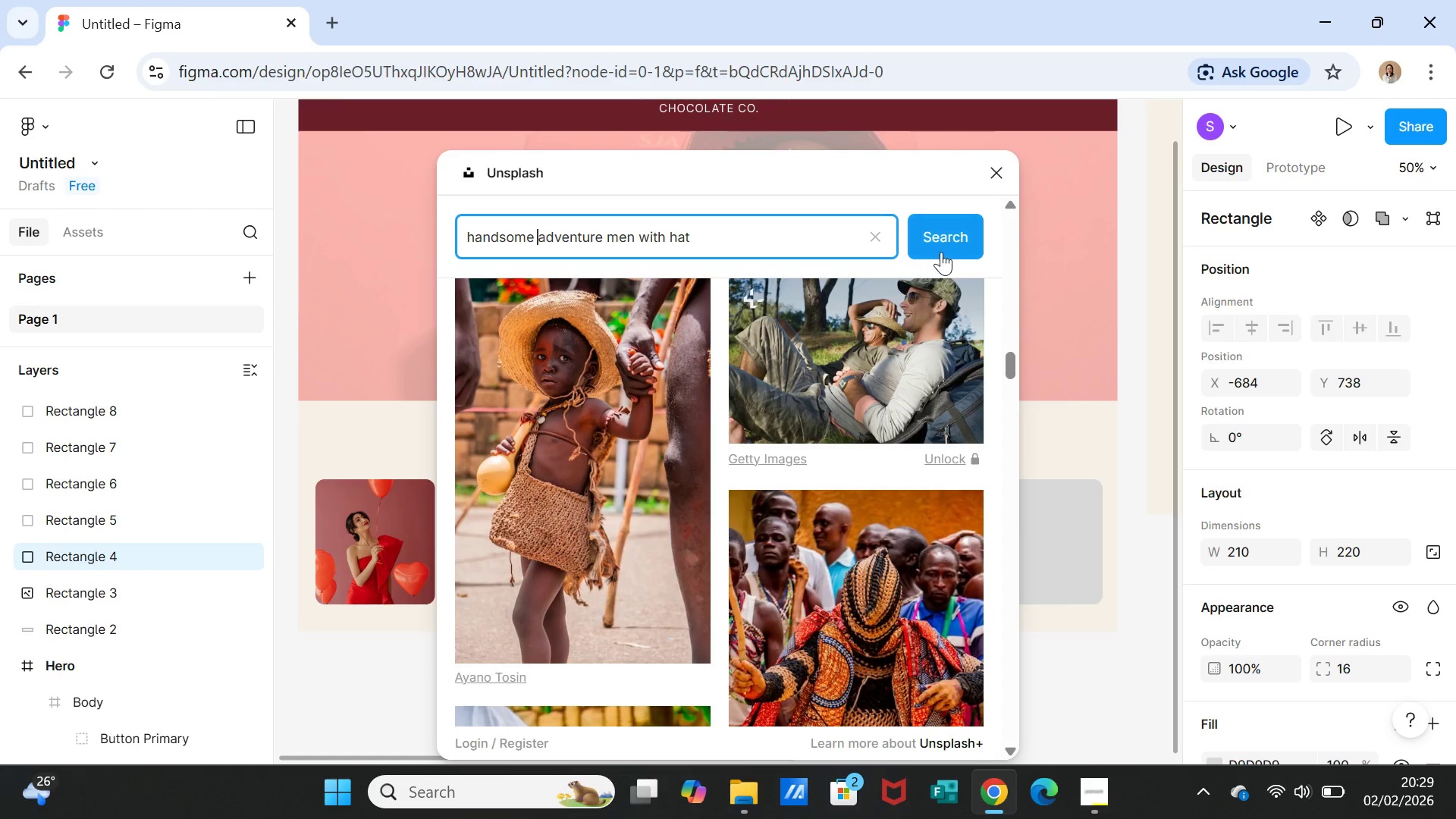 
left_click([947, 236])
 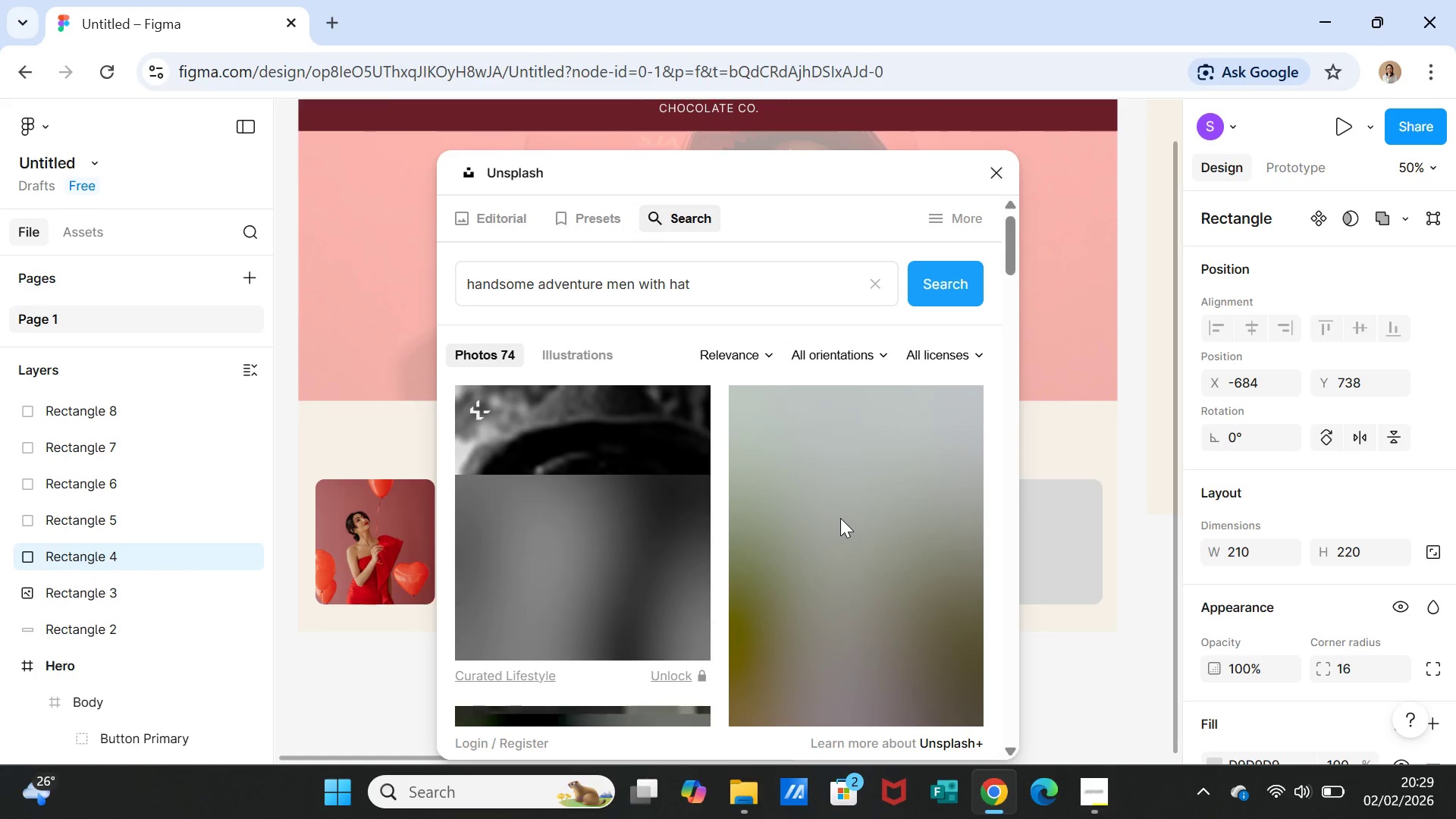 
scroll: coordinate [899, 501], scroll_direction: down, amount: 12.0
 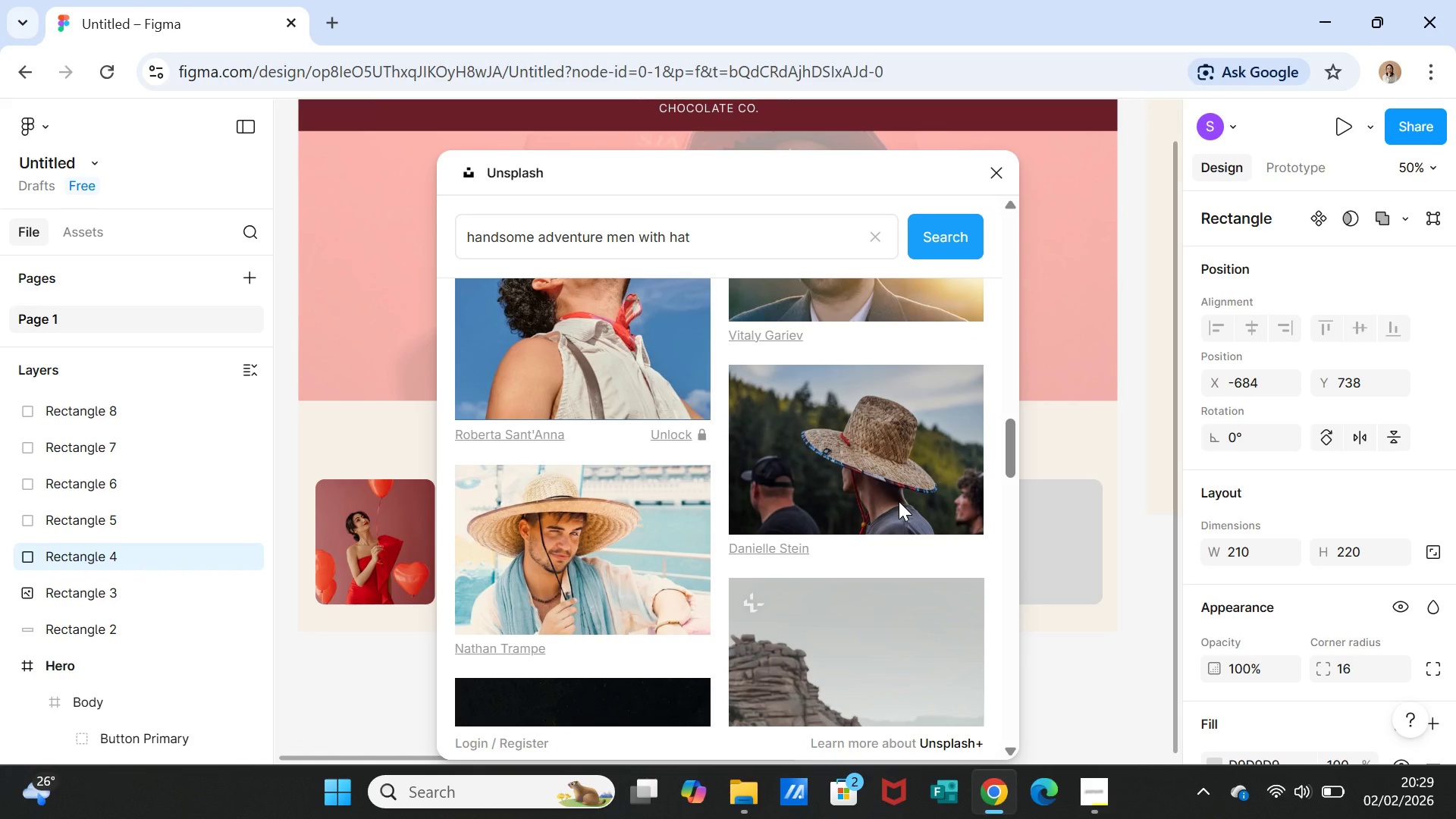 
scroll: coordinate [899, 501], scroll_direction: down, amount: 2.0
 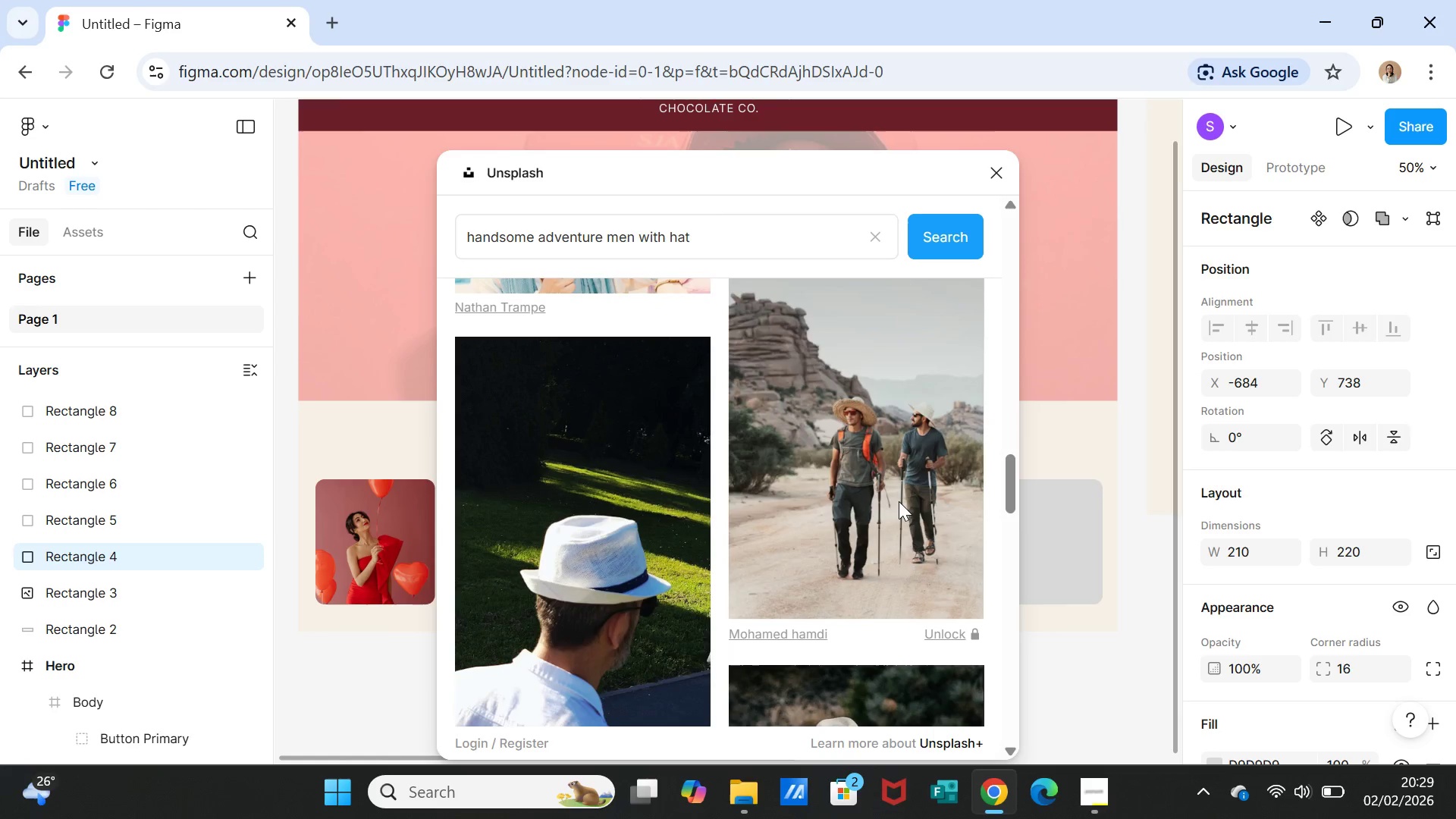 
scroll: coordinate [899, 501], scroll_direction: up, amount: 1.0
 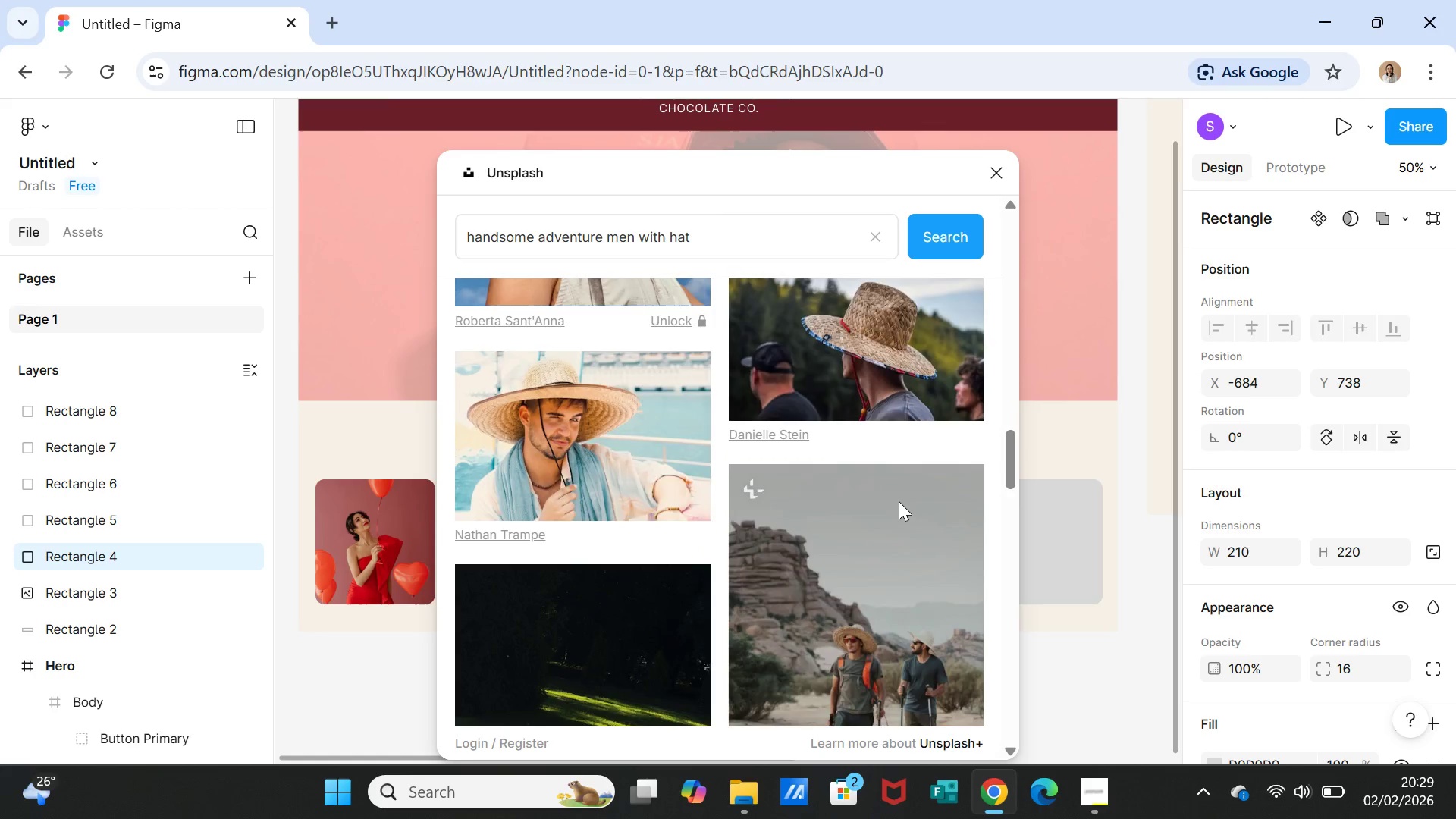 
scroll: coordinate [899, 501], scroll_direction: down, amount: 9.0
 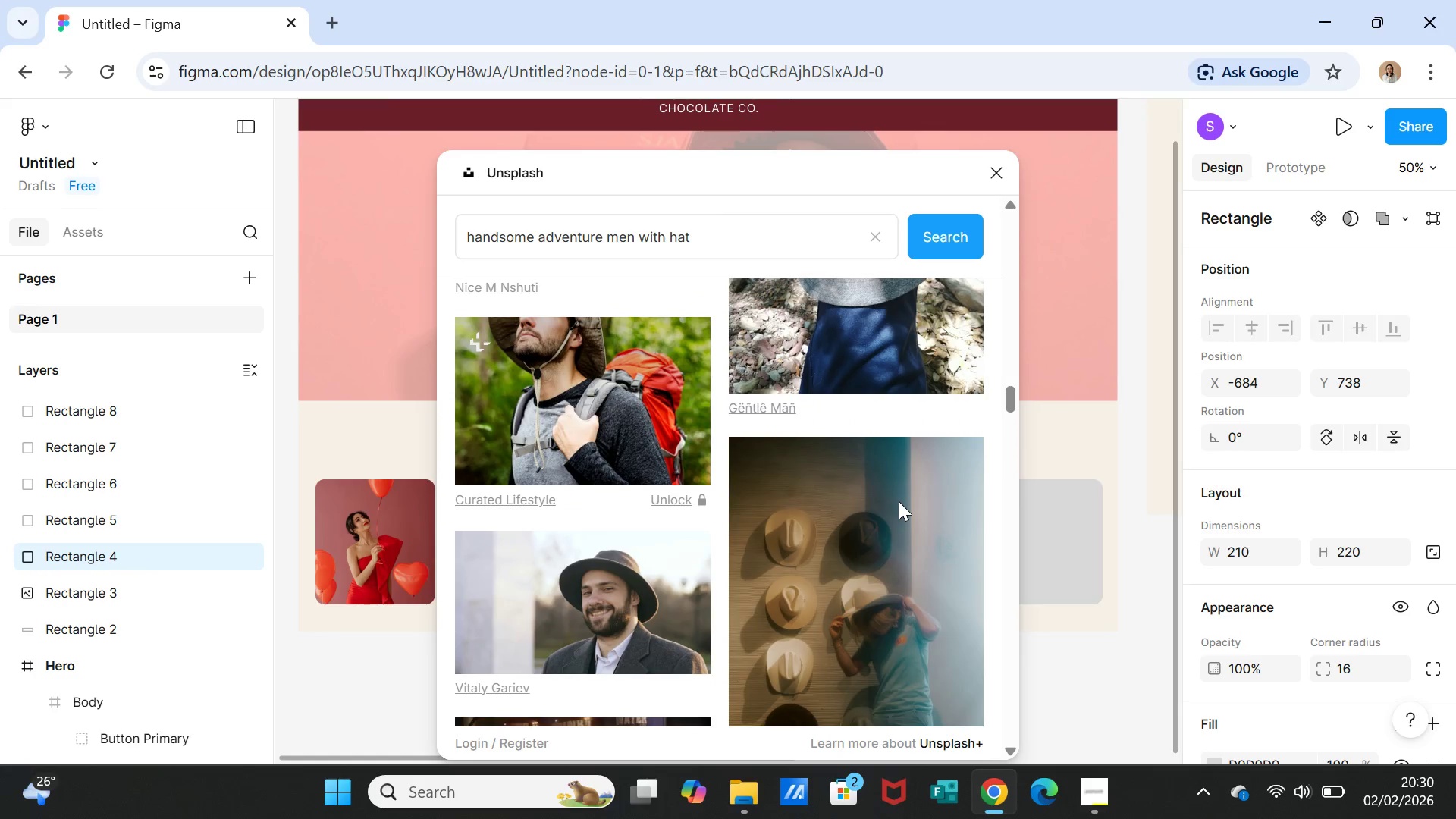 
scroll: coordinate [899, 501], scroll_direction: up, amount: 1.0
 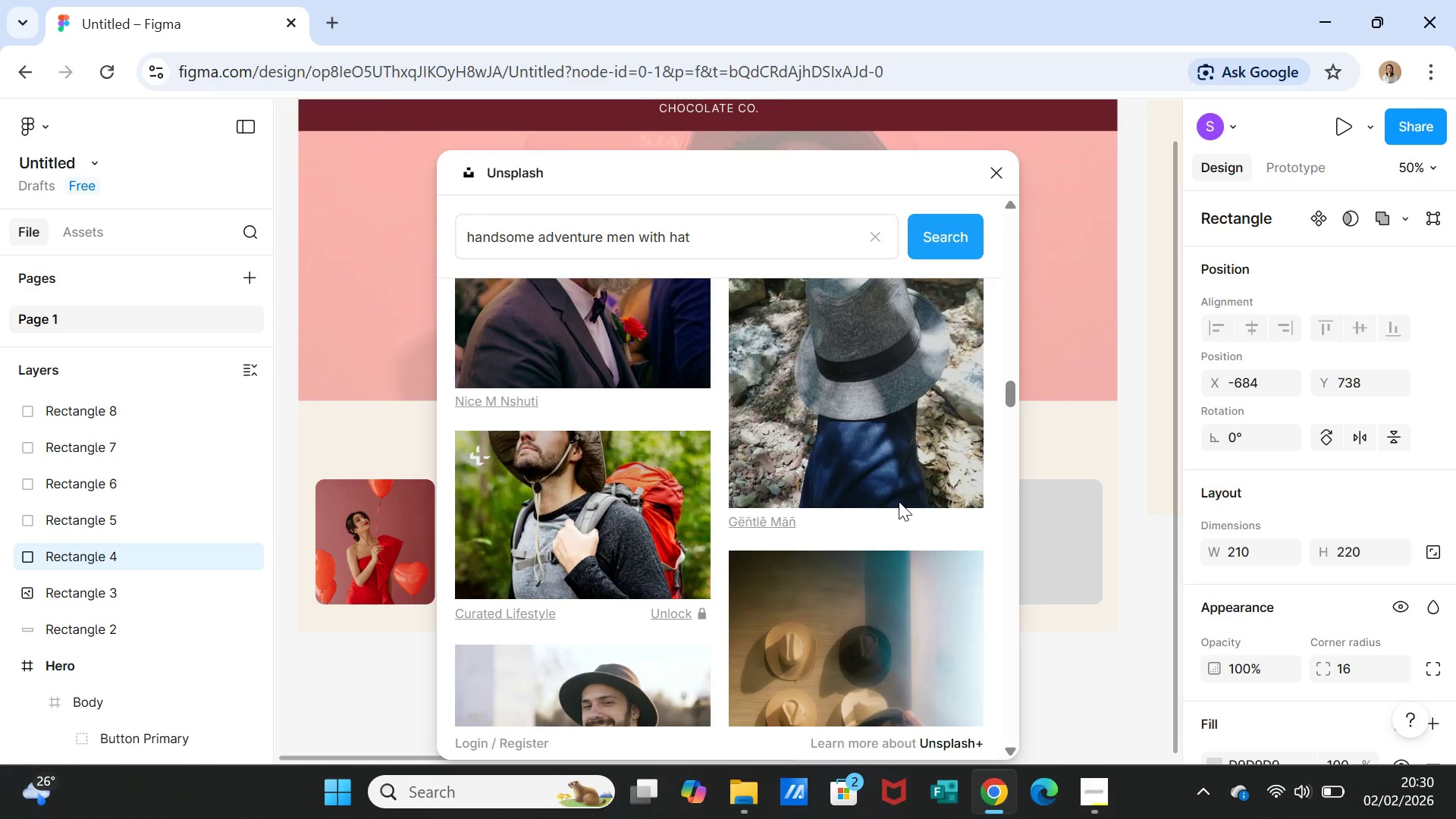 
scroll: coordinate [899, 501], scroll_direction: down, amount: 5.0
 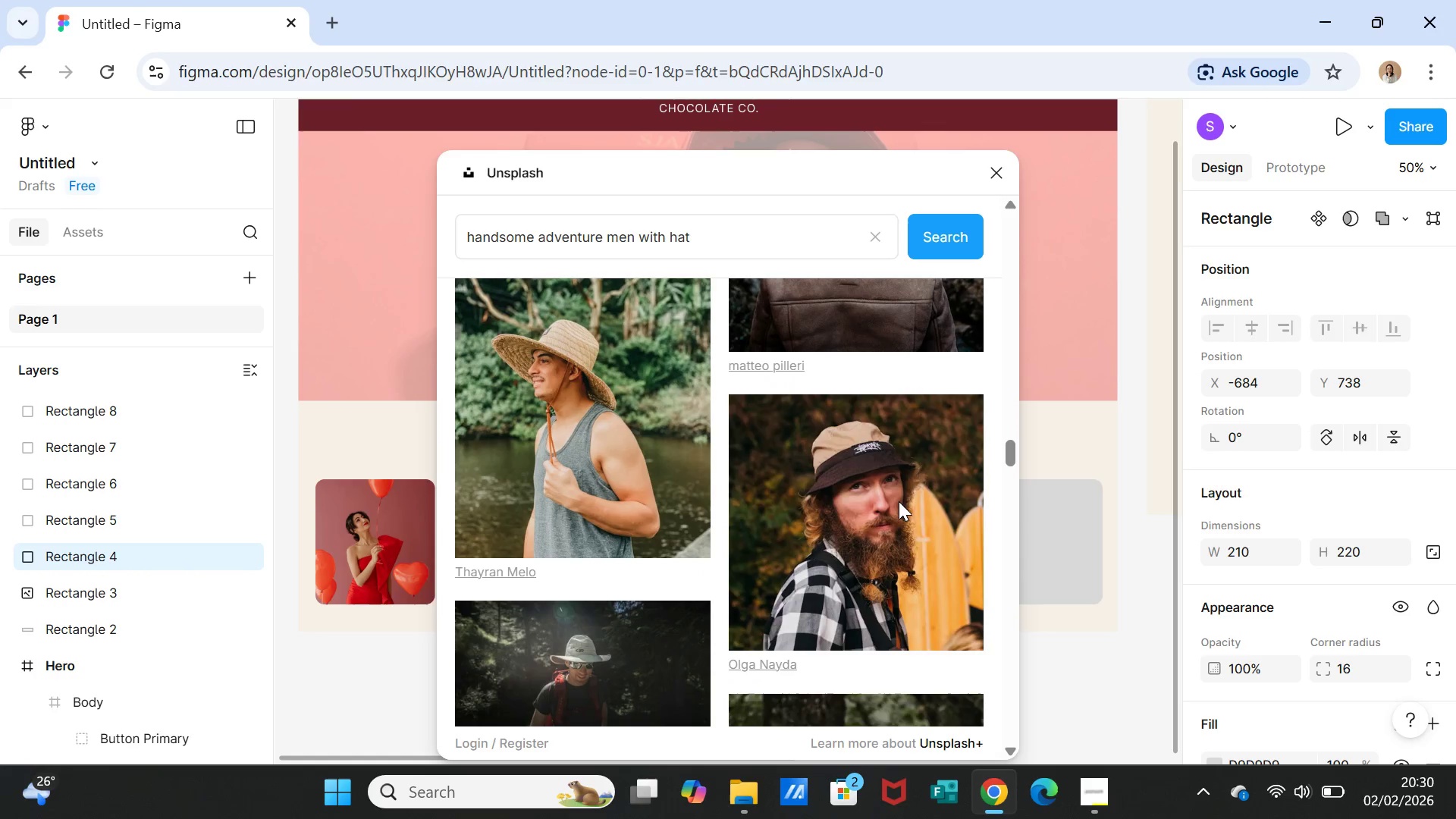 
scroll: coordinate [899, 501], scroll_direction: up, amount: 1.0
 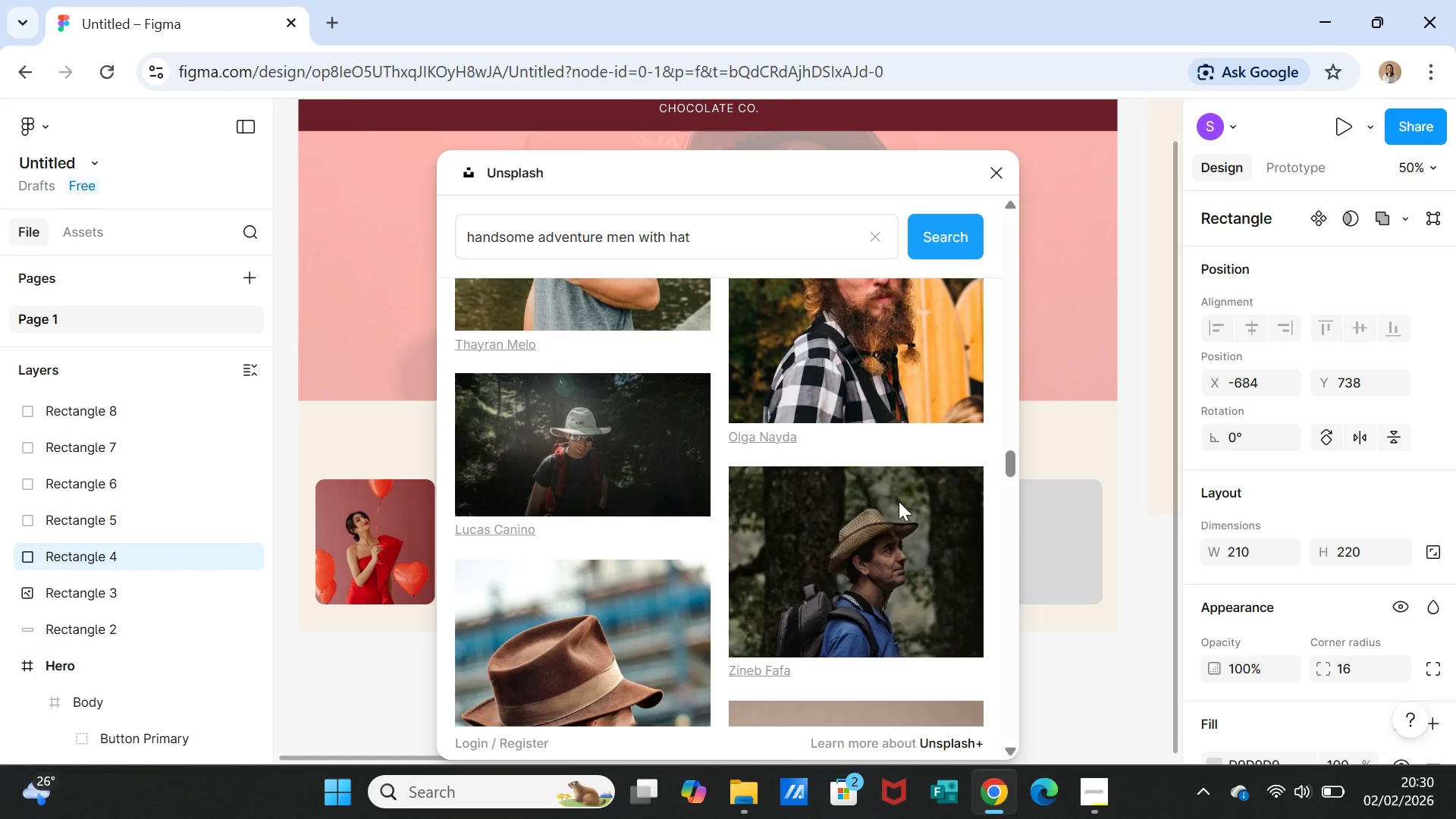 
scroll: coordinate [899, 500], scroll_direction: down, amount: 6.0
 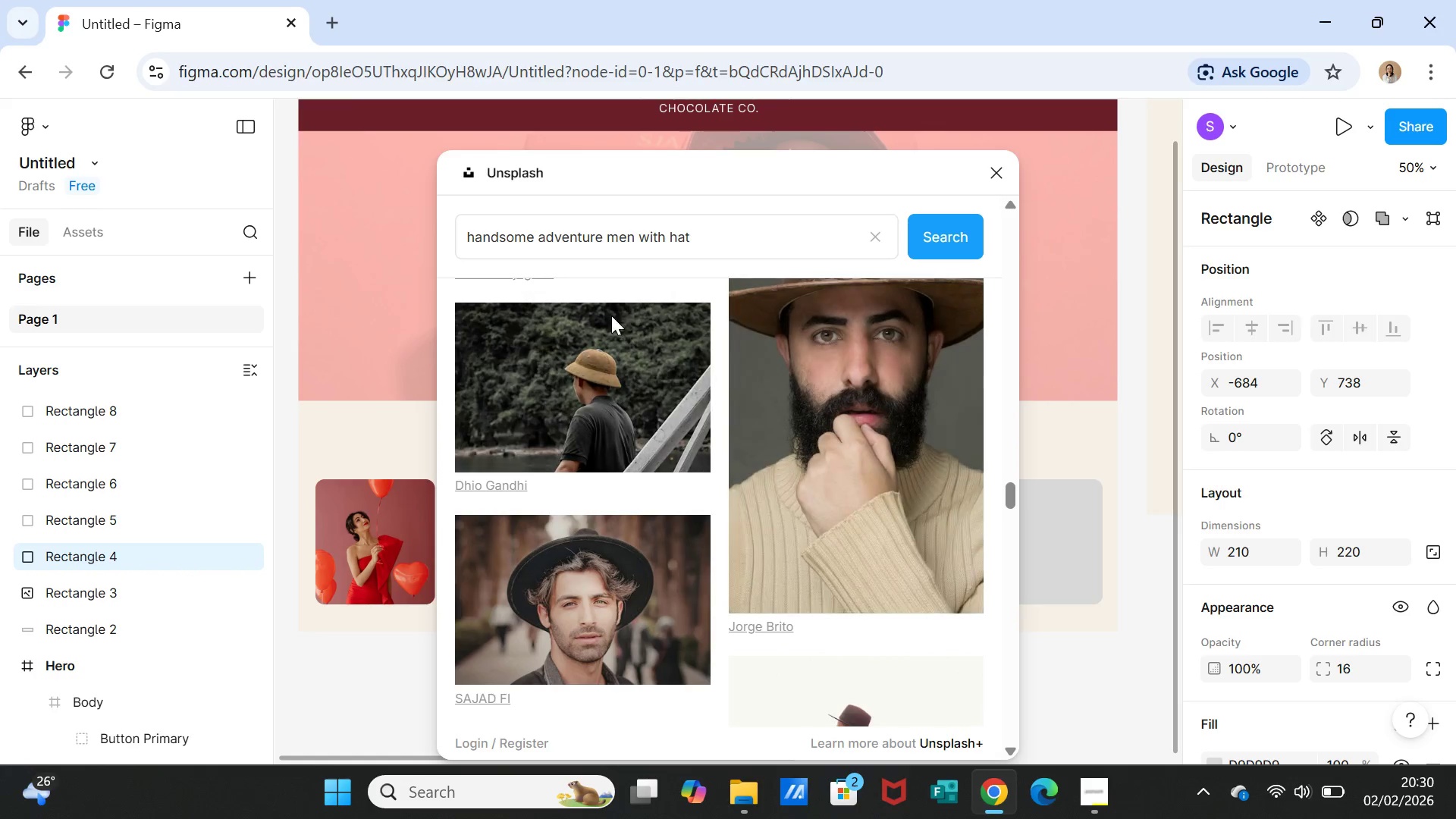 
left_click_drag(start_coordinate=[699, 239], to_coordinate=[671, 234])
 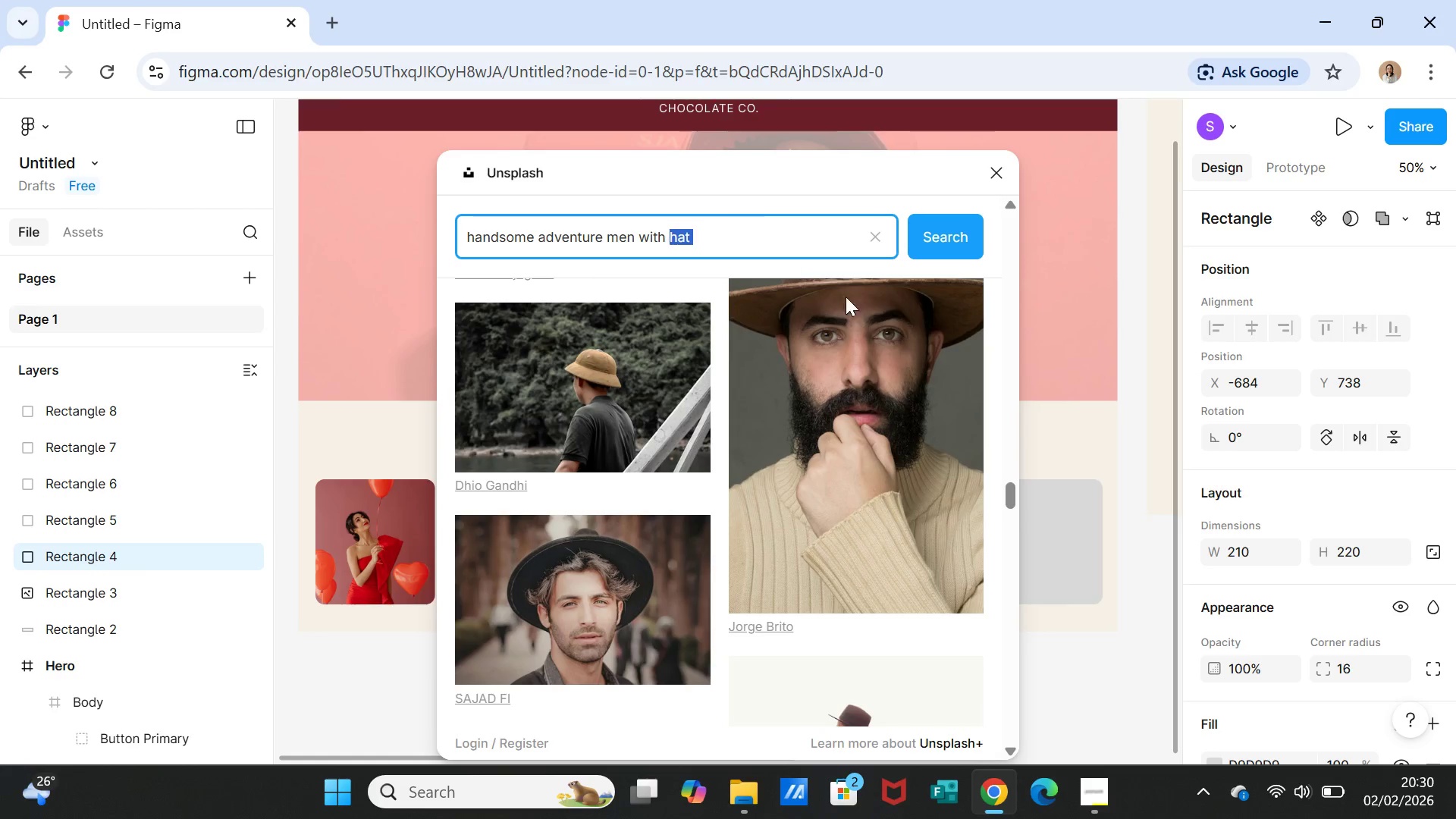 
scroll: coordinate [817, 416], scroll_direction: down, amount: 4.0
 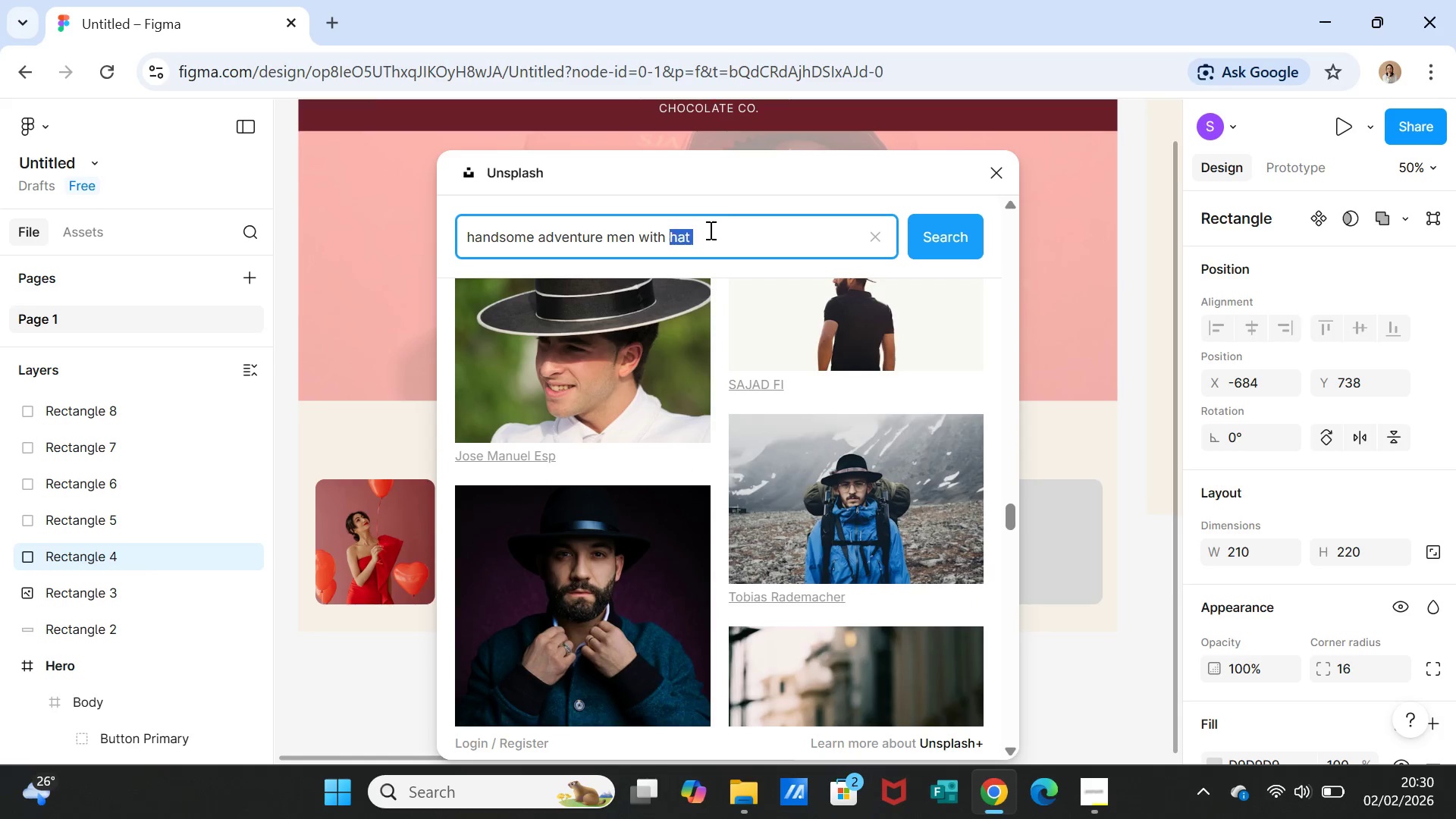 
left_click([709, 230])
 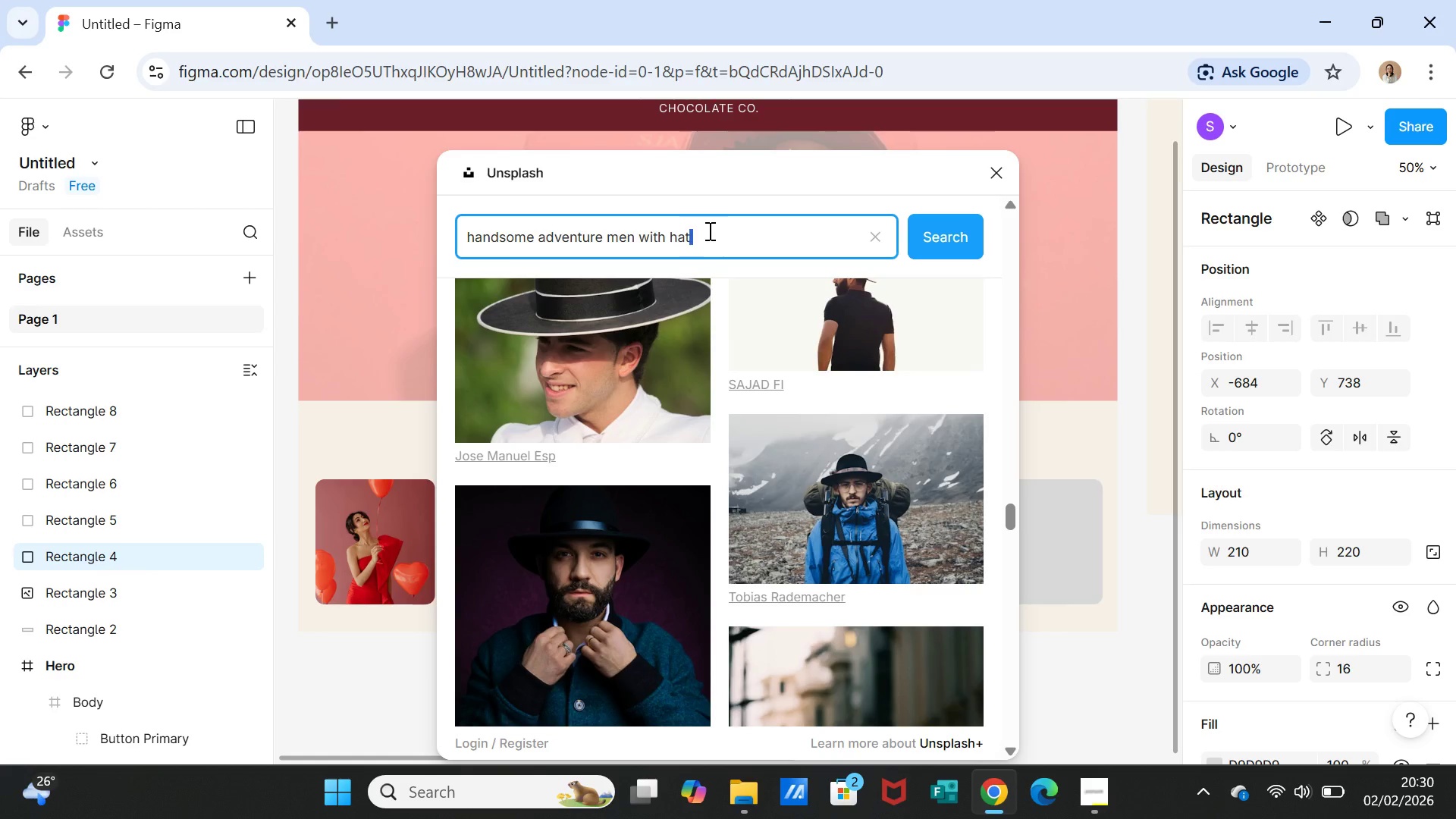 
triple_click([708, 231])
 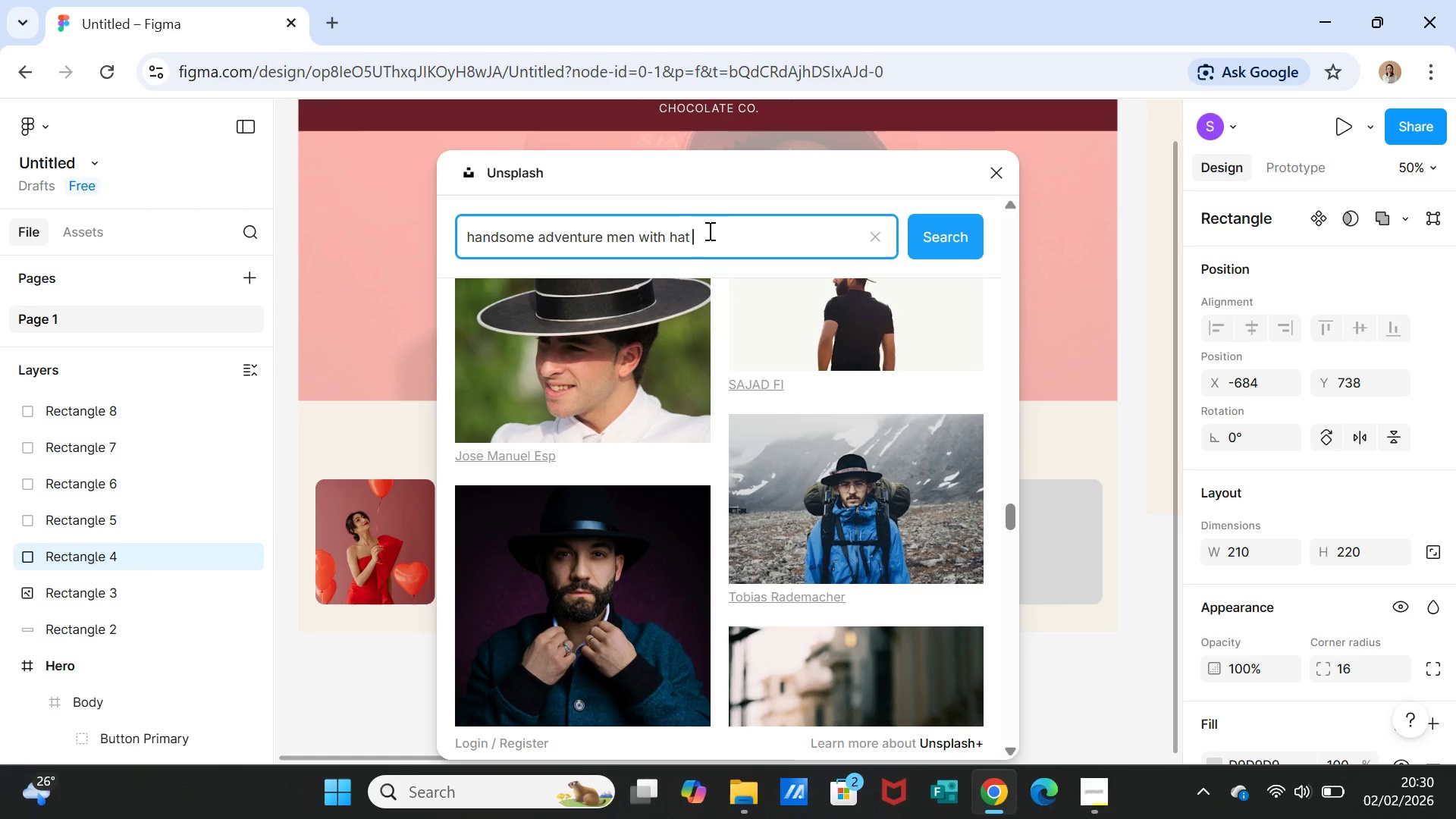 
double_click([708, 231])
 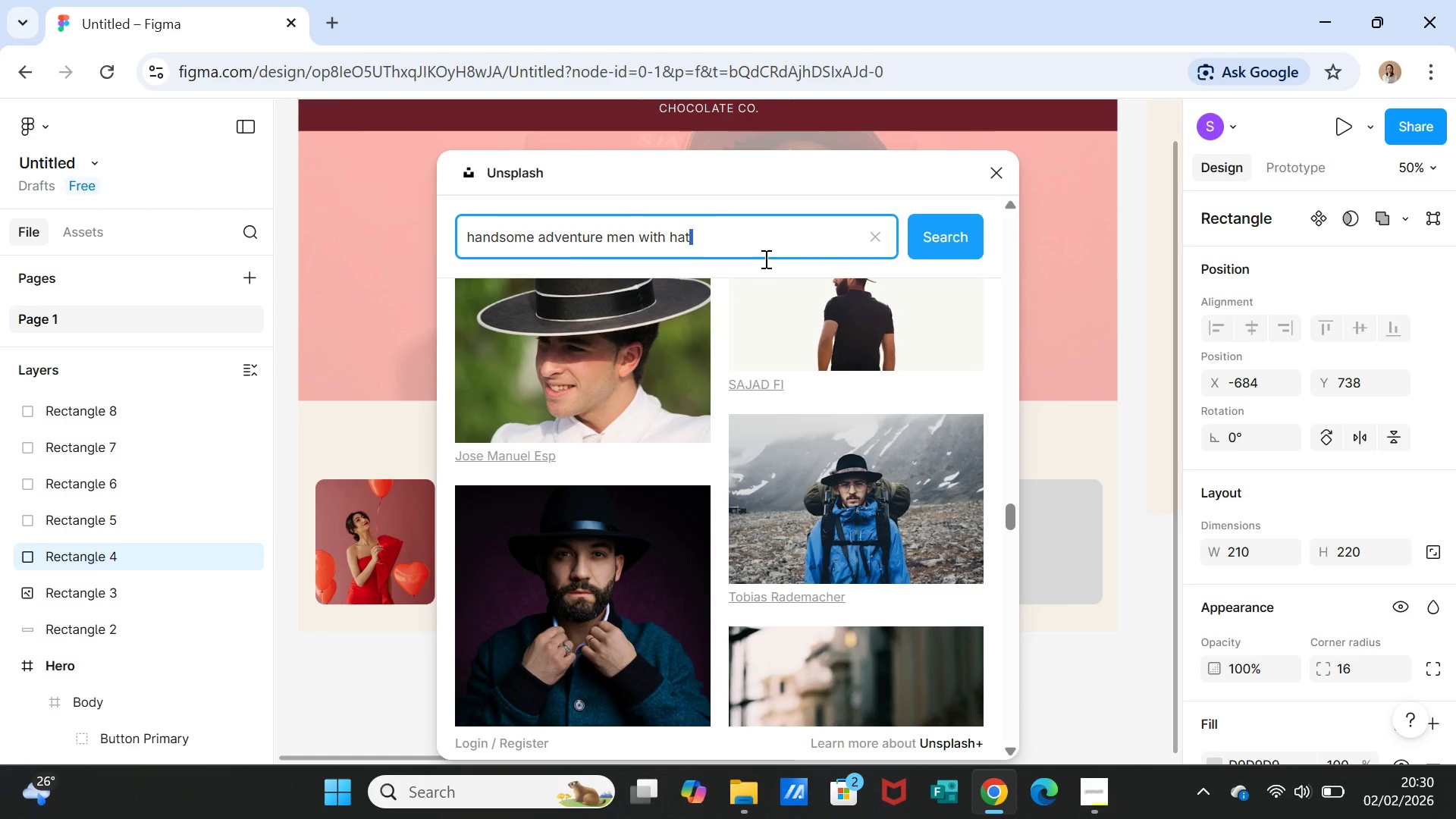 
key(Backspace)
 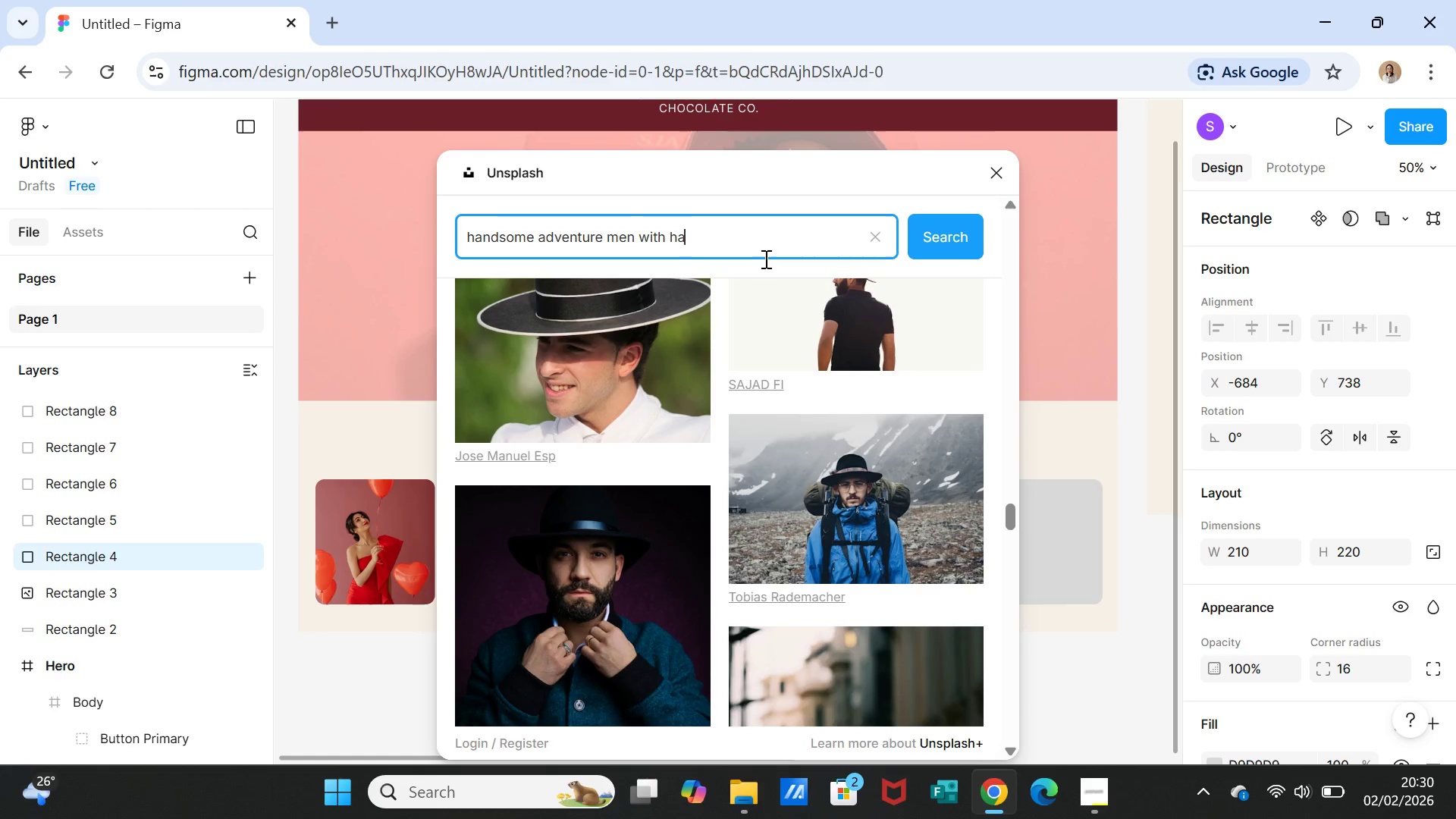 
key(Backspace)
 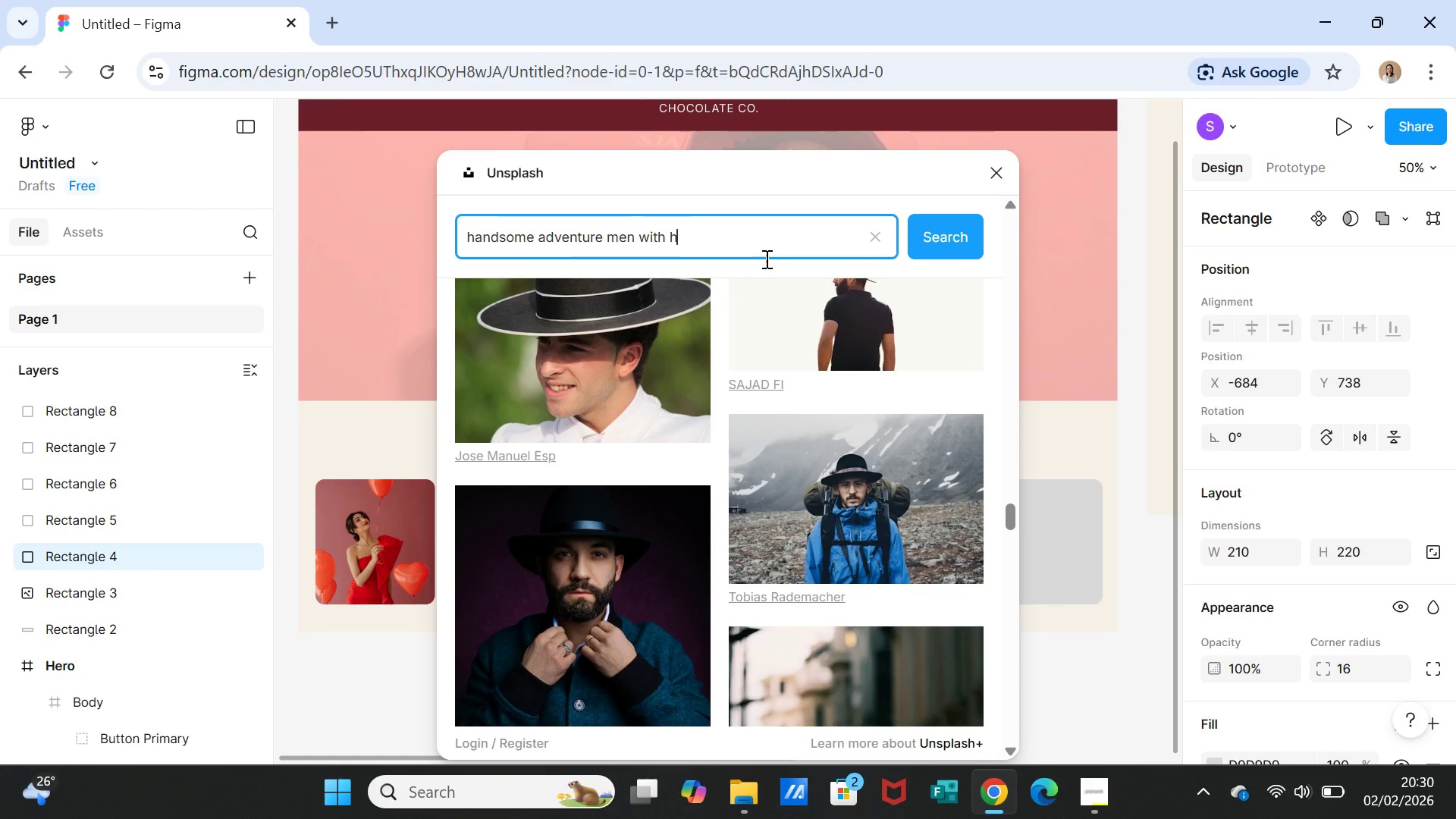 
key(Backspace)
 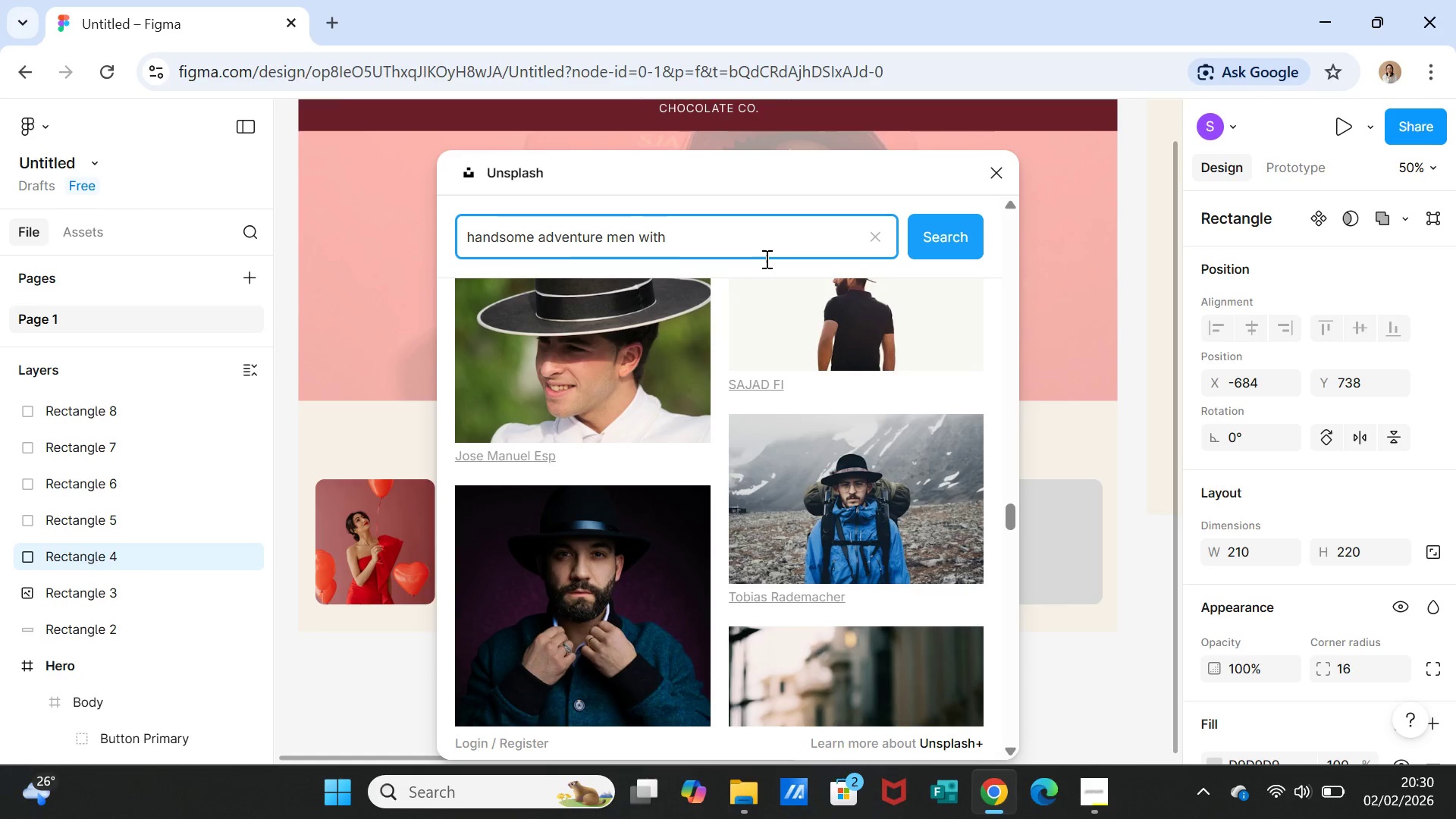 
key(Backspace)
 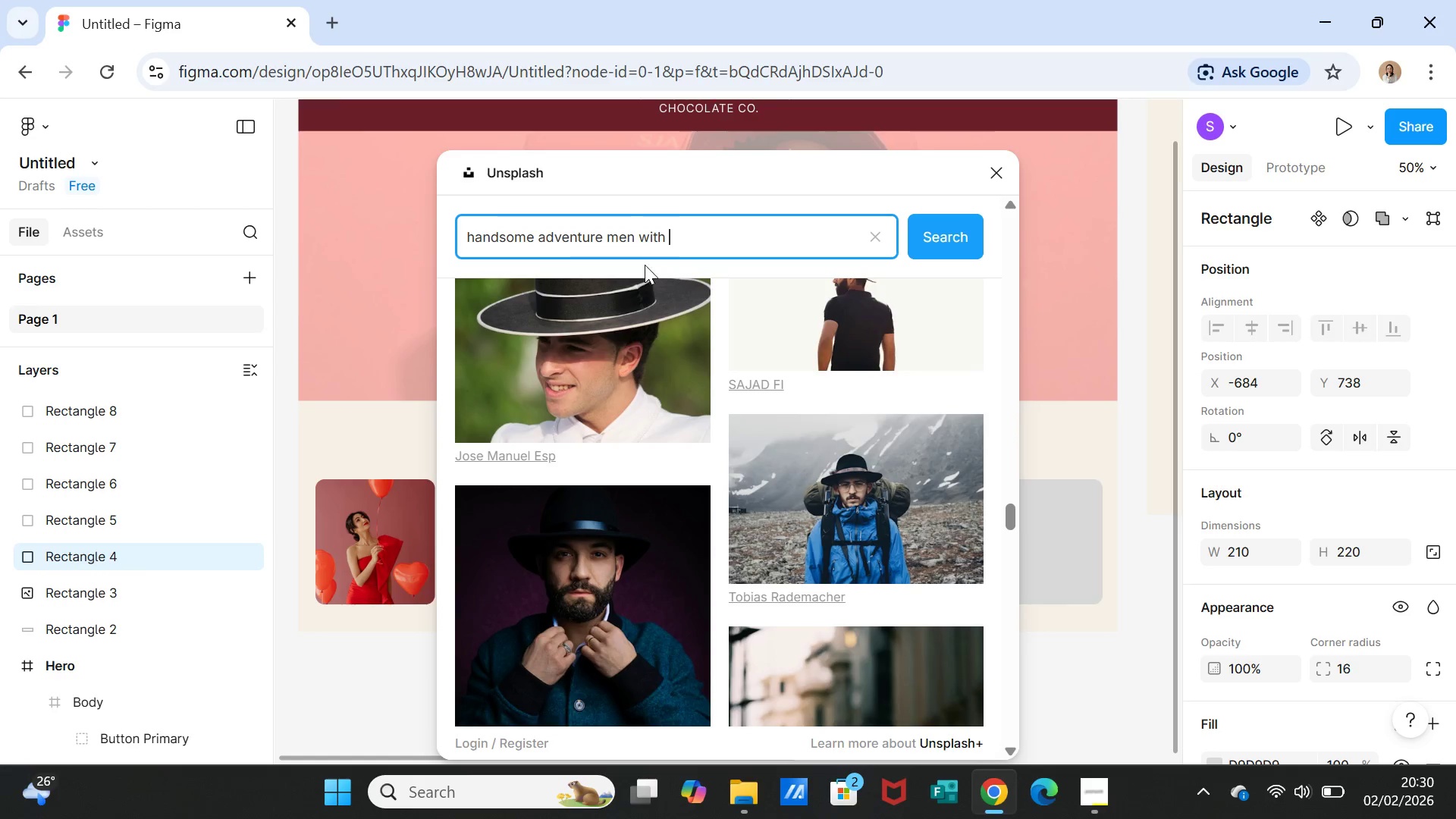 
left_click_drag(start_coordinate=[639, 240], to_coordinate=[665, 237])
 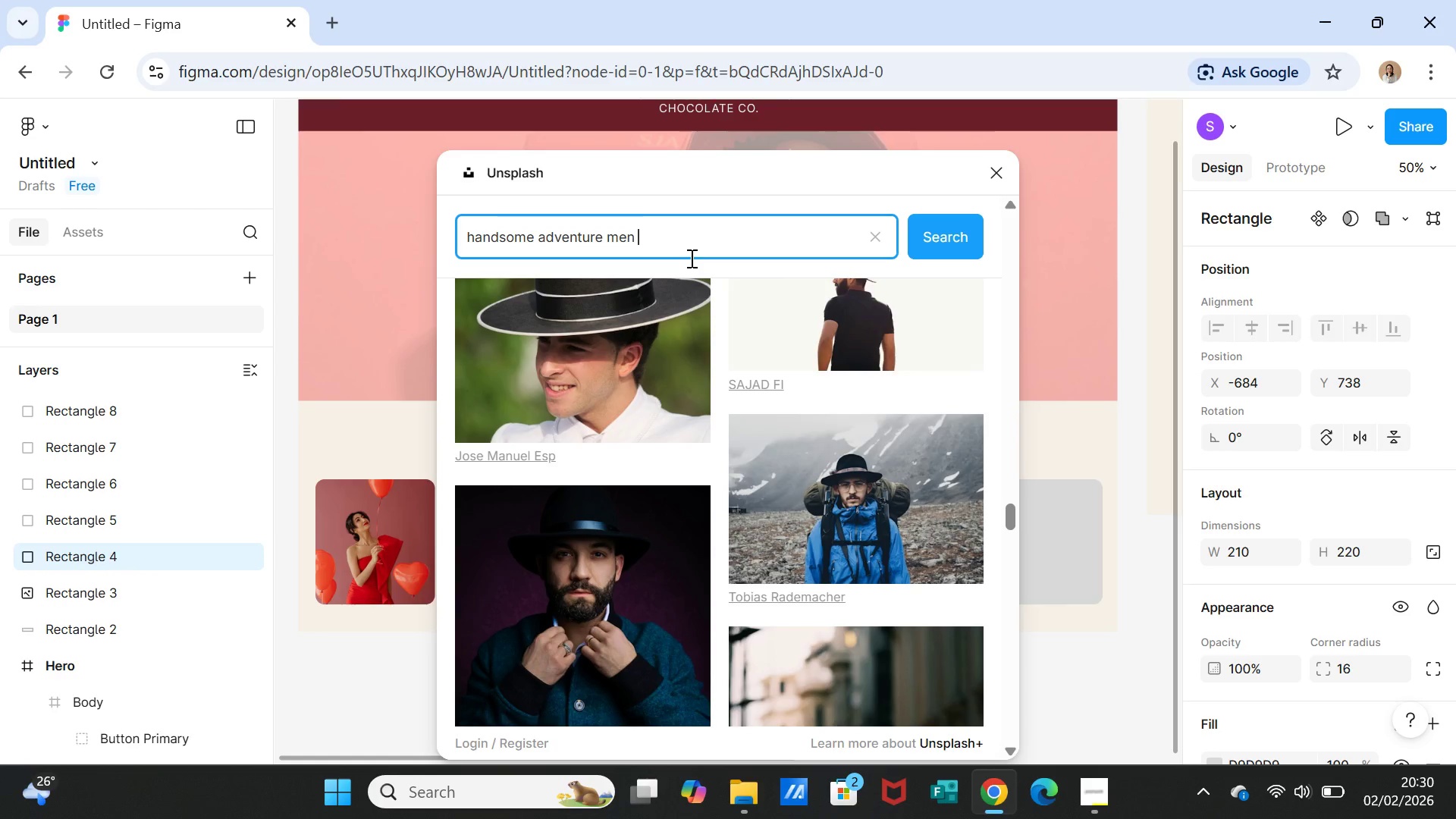 
key(Backspace)
 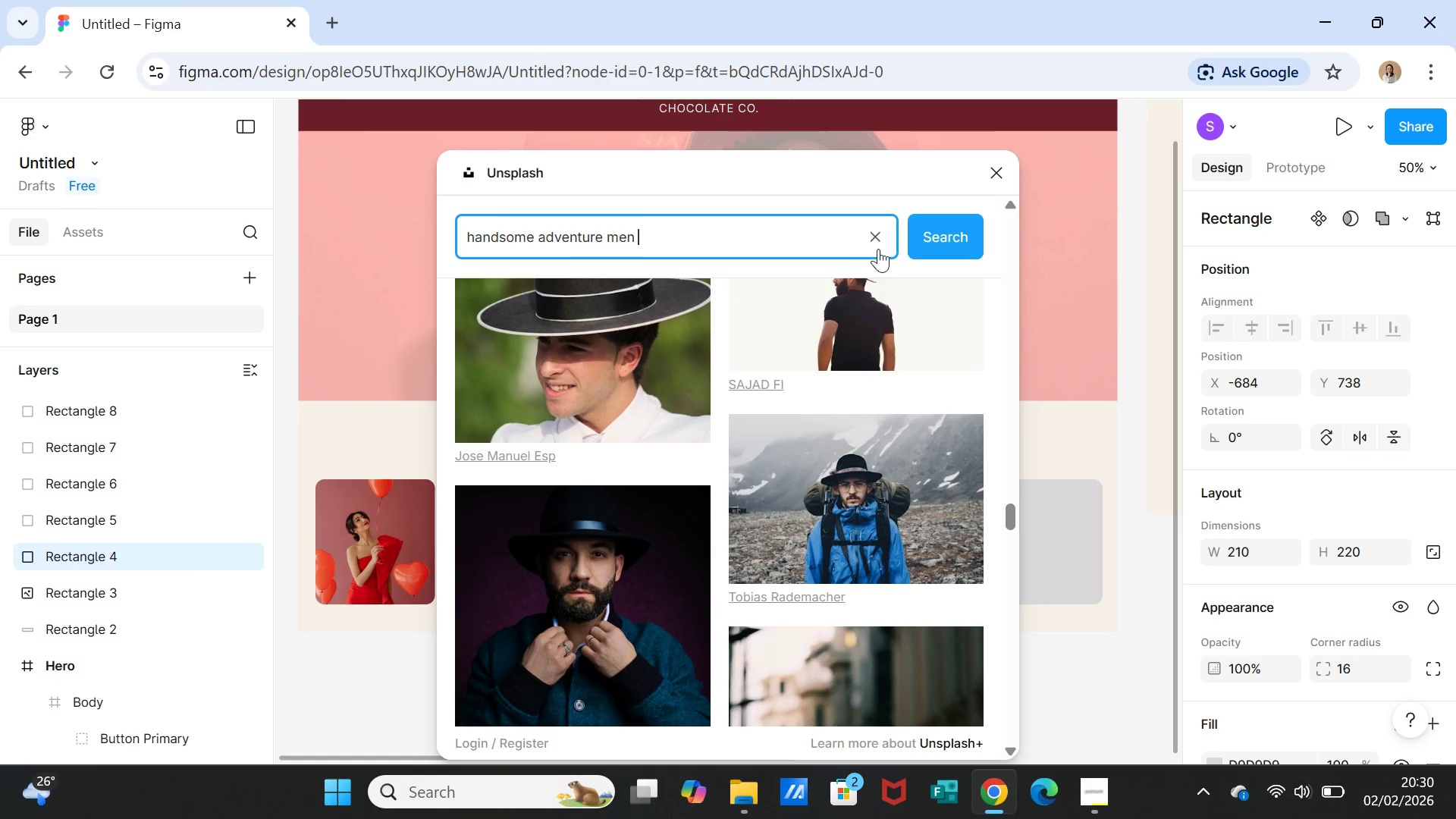 
left_click([934, 239])
 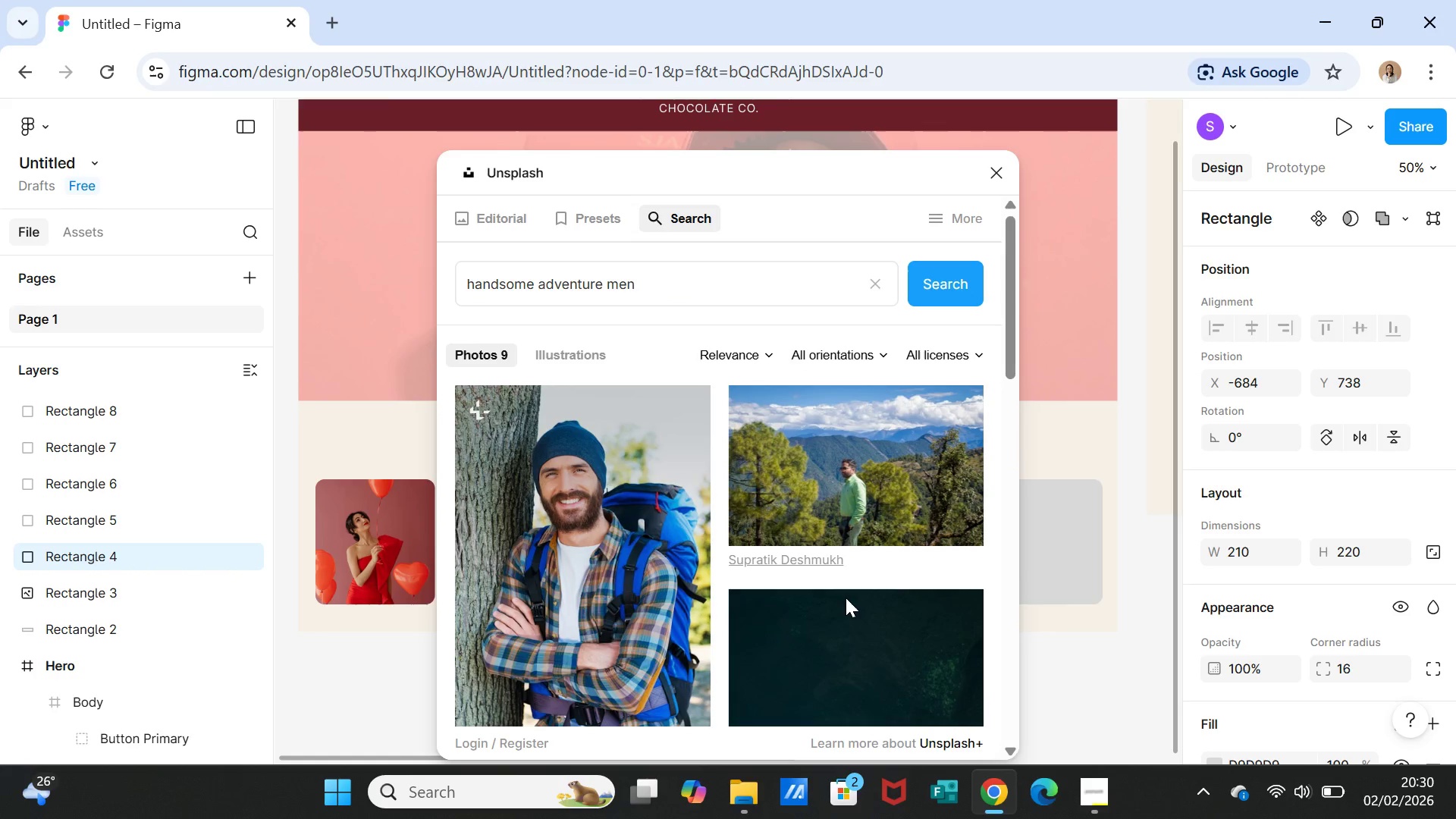 
scroll: coordinate [837, 587], scroll_direction: down, amount: 11.0
 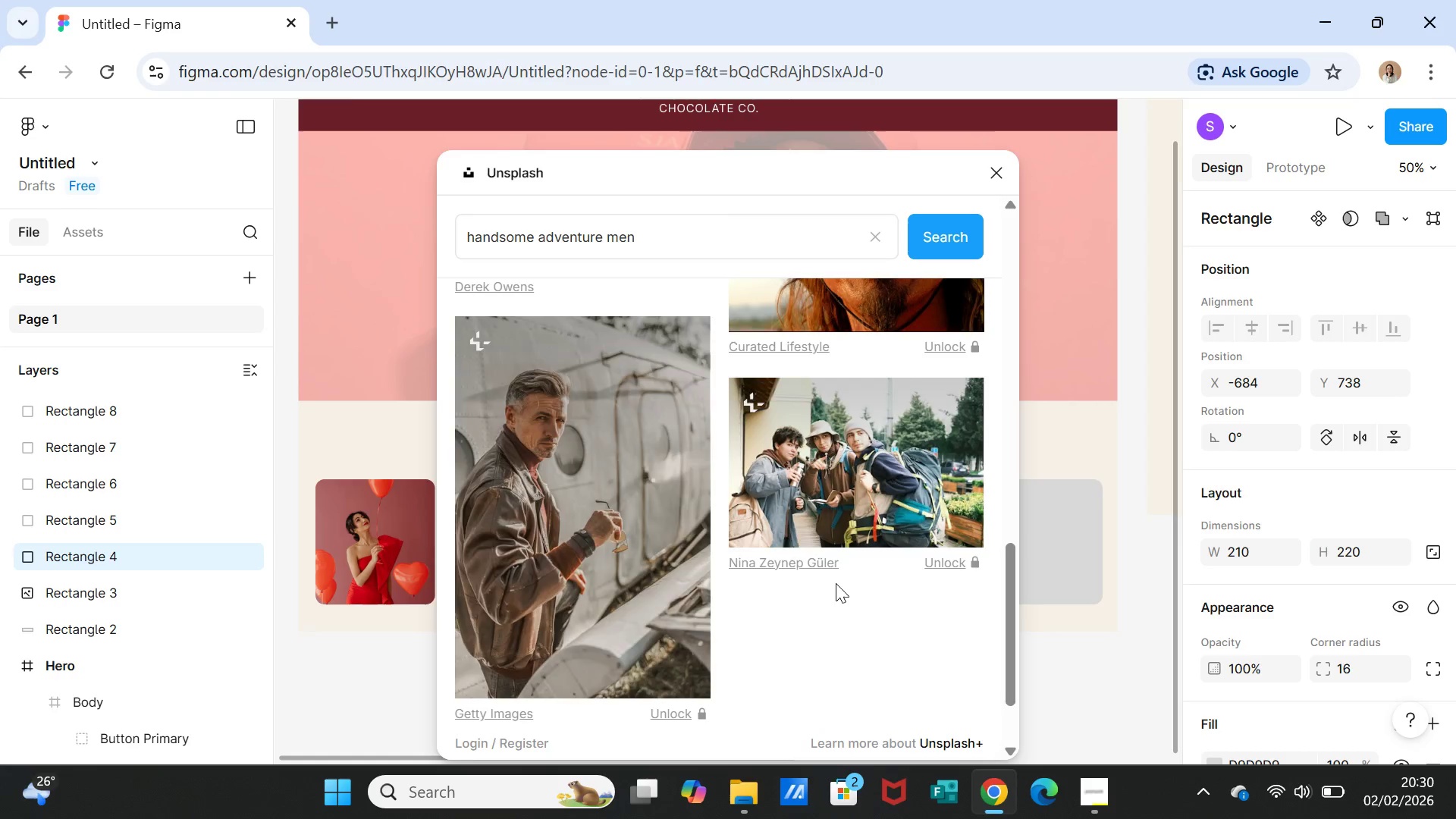 
scroll: coordinate [836, 583], scroll_direction: up, amount: 18.0
 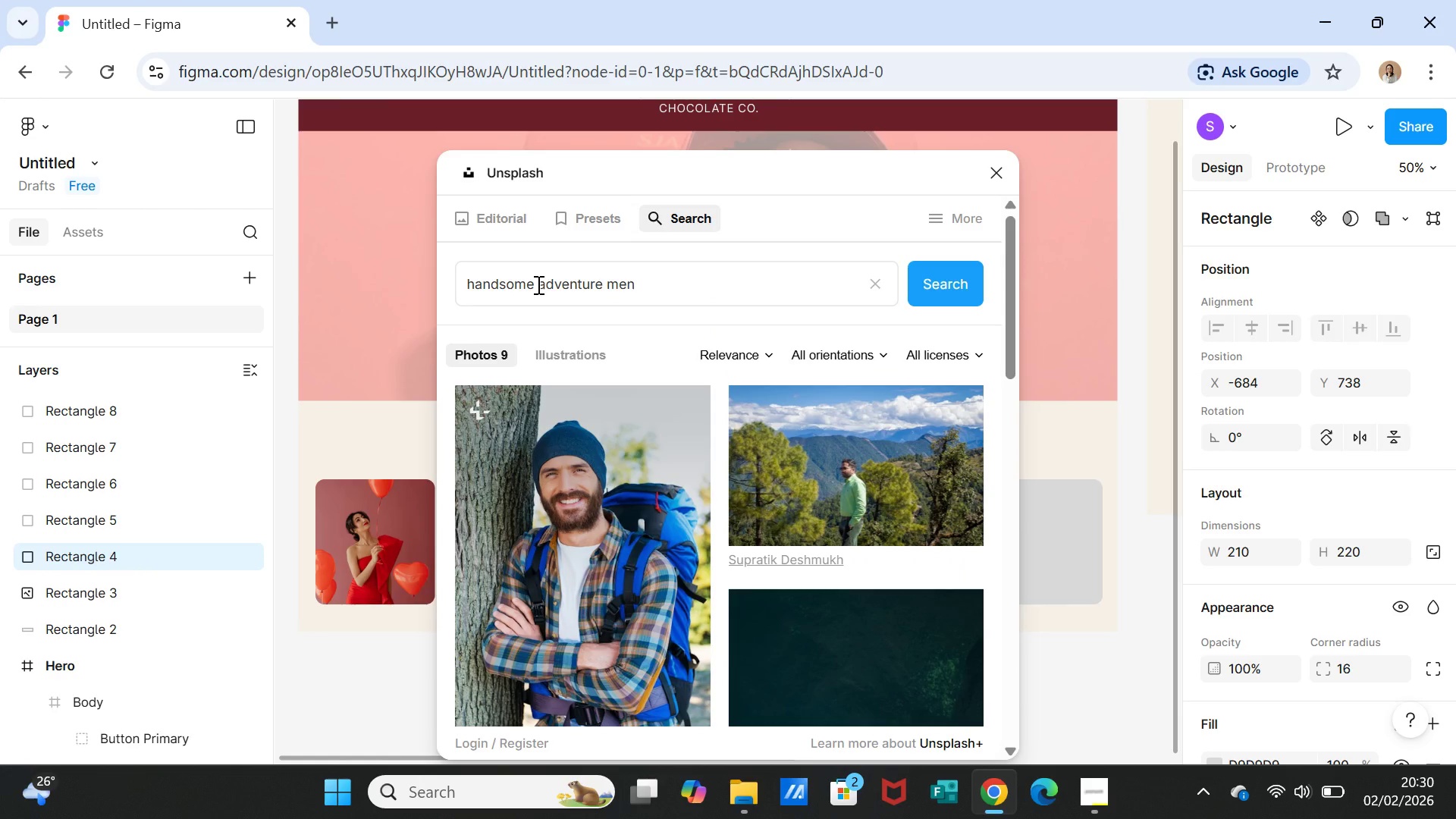 
left_click_drag(start_coordinate=[537, 284], to_coordinate=[461, 274])
 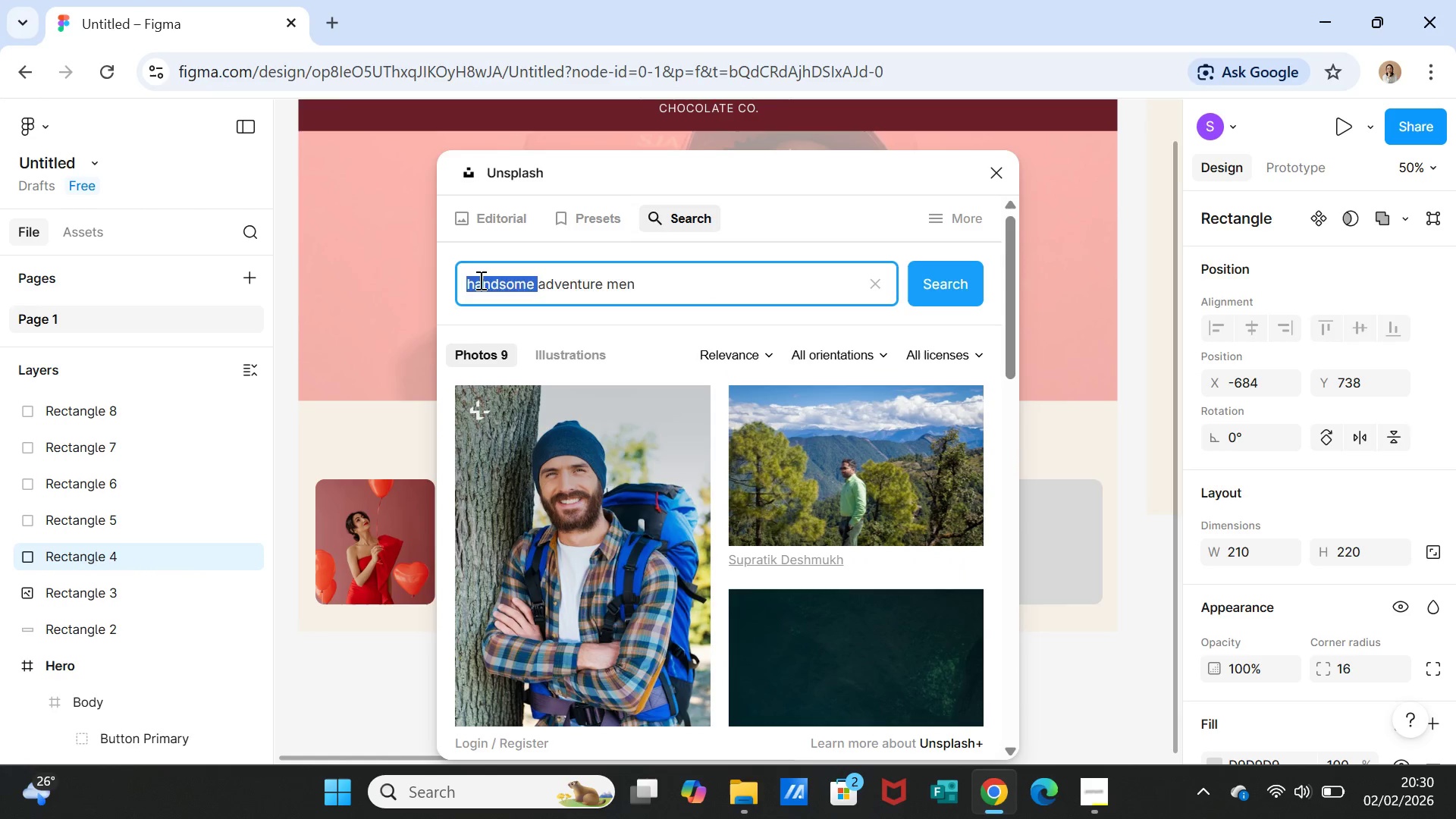 
key(Backspace)
 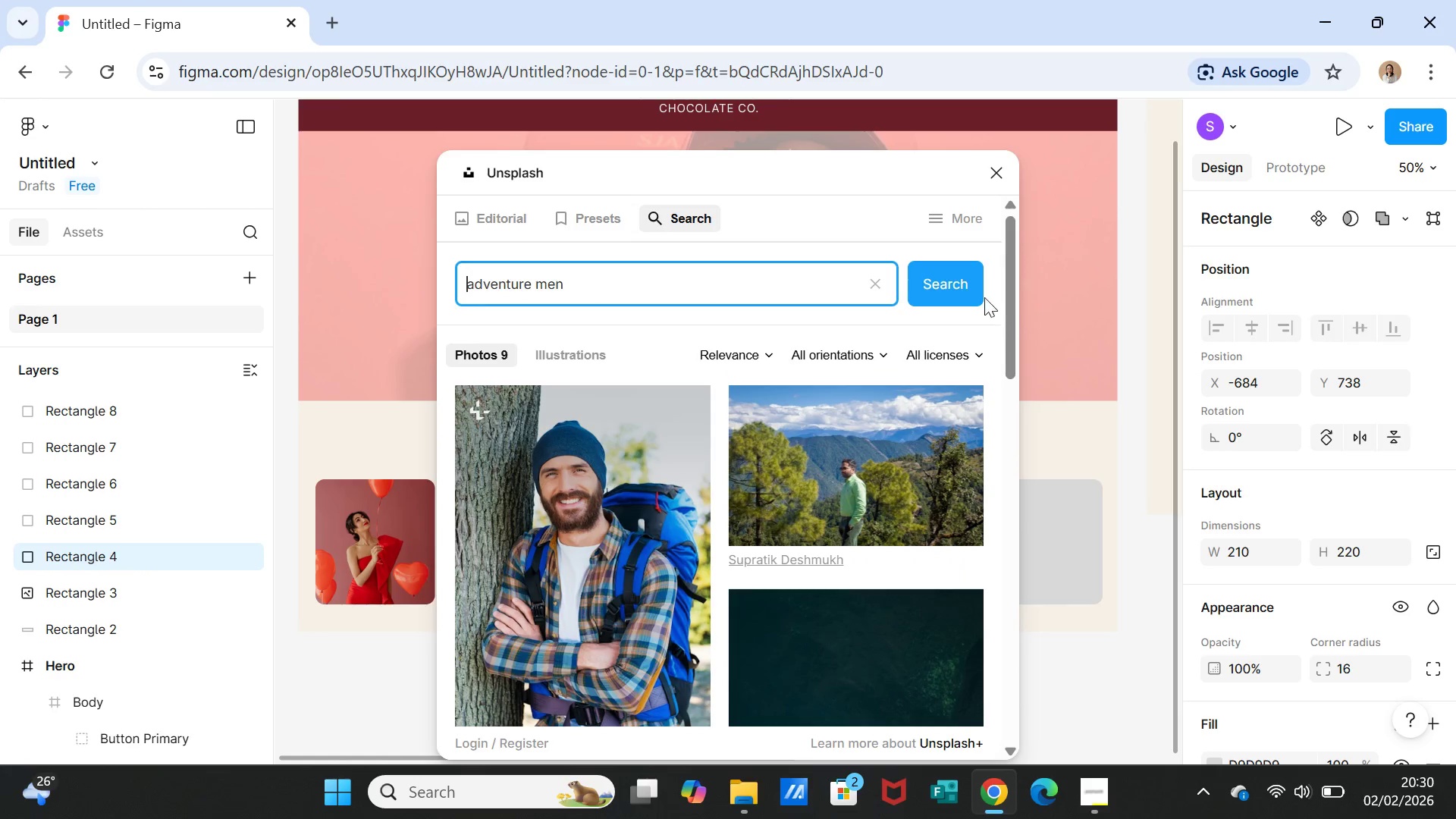 
left_click([955, 277])
 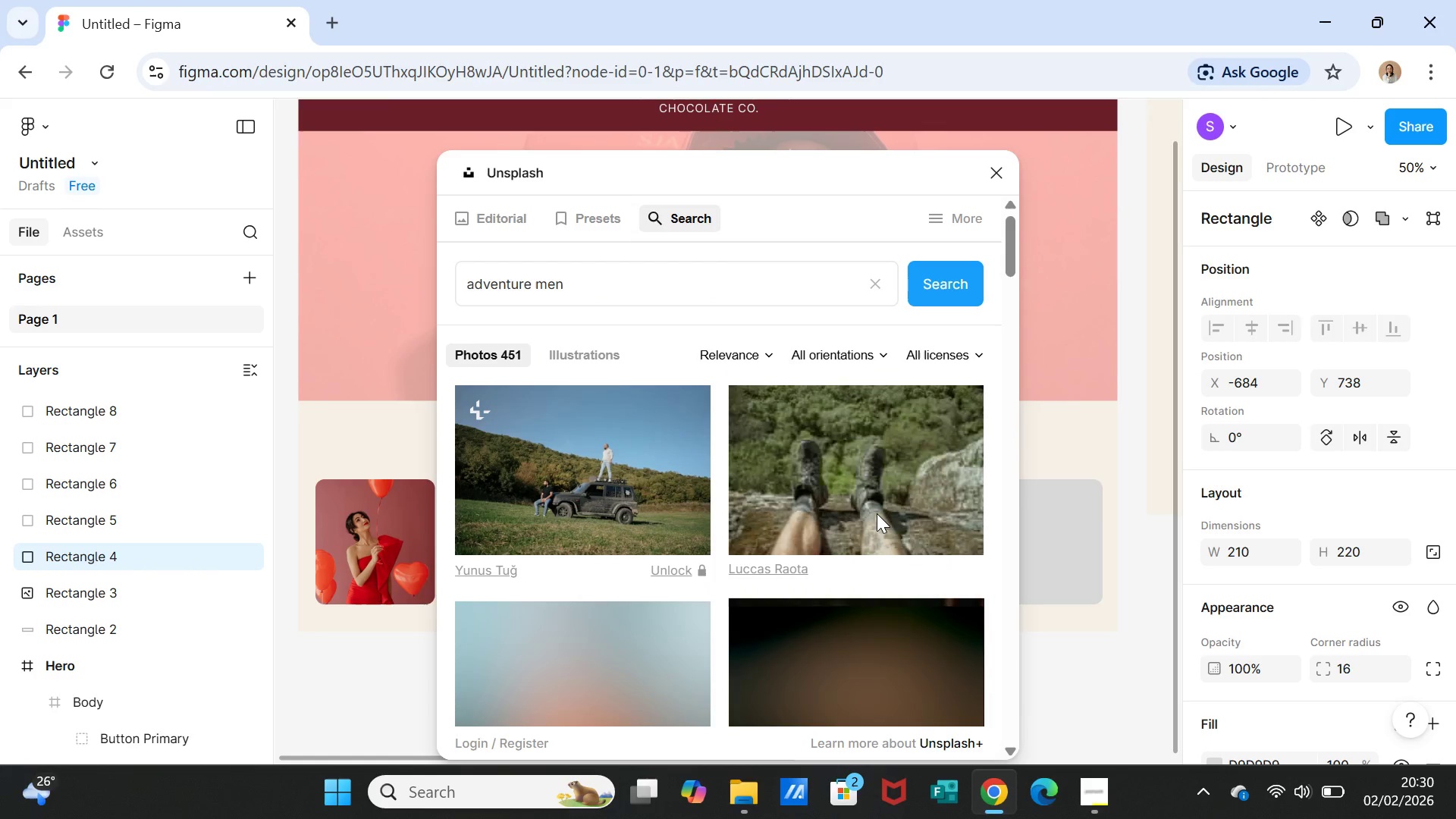 
scroll: coordinate [881, 505], scroll_direction: down, amount: 17.0
 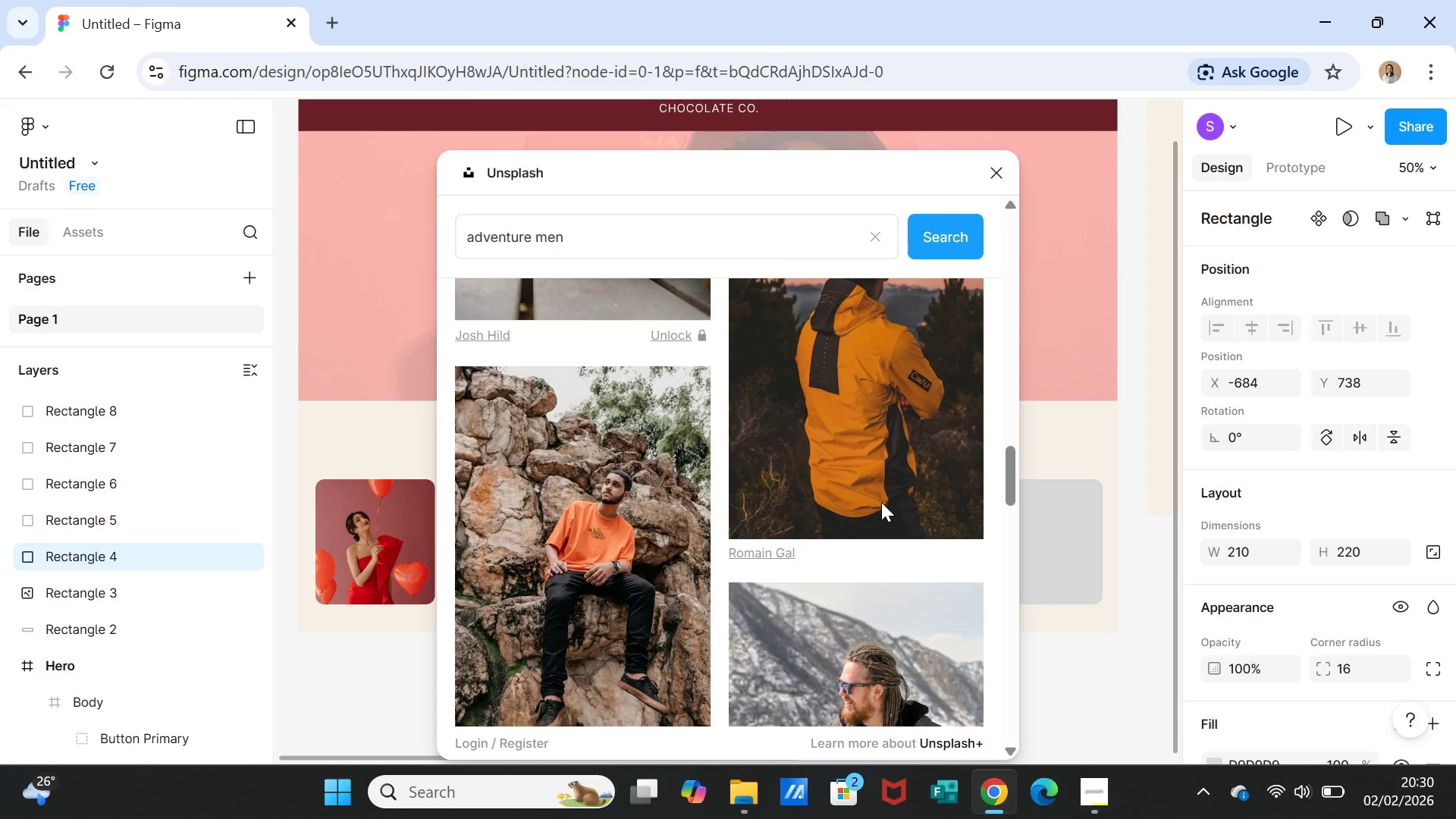 
scroll: coordinate [880, 498], scroll_direction: down, amount: 24.0
 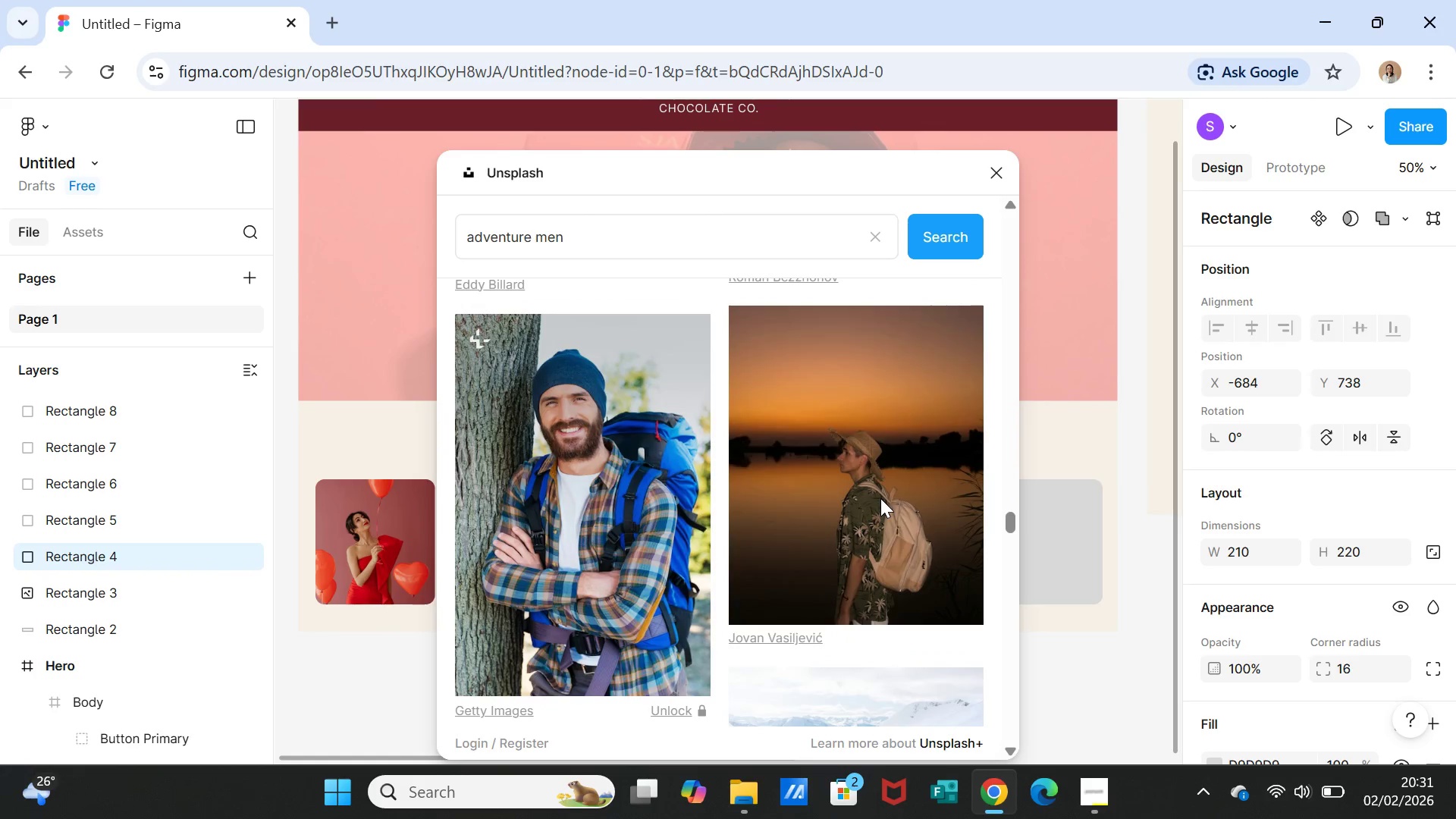 
scroll: coordinate [885, 537], scroll_direction: down, amount: 11.0
 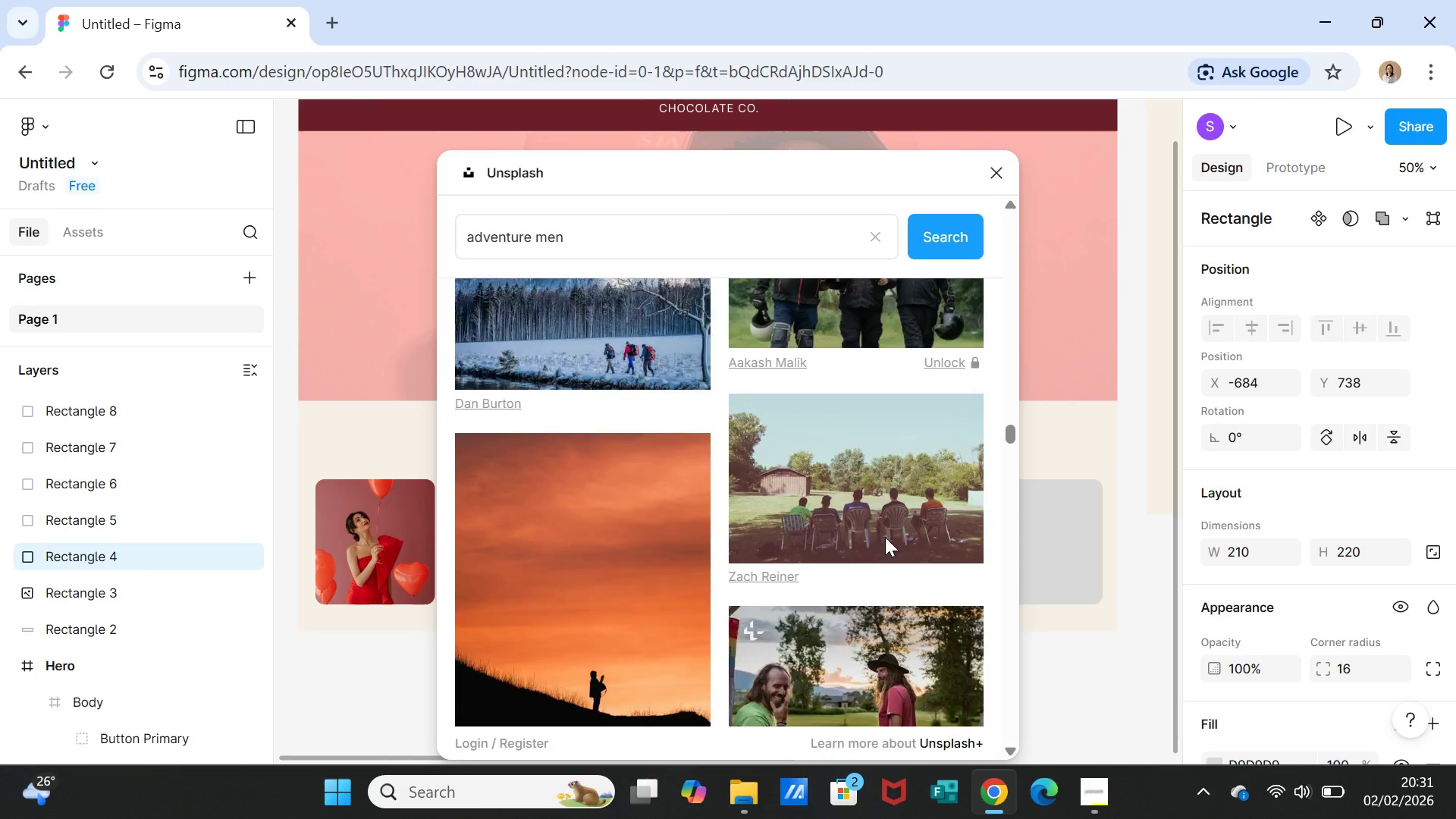 
scroll: coordinate [885, 527], scroll_direction: down, amount: 65.0
 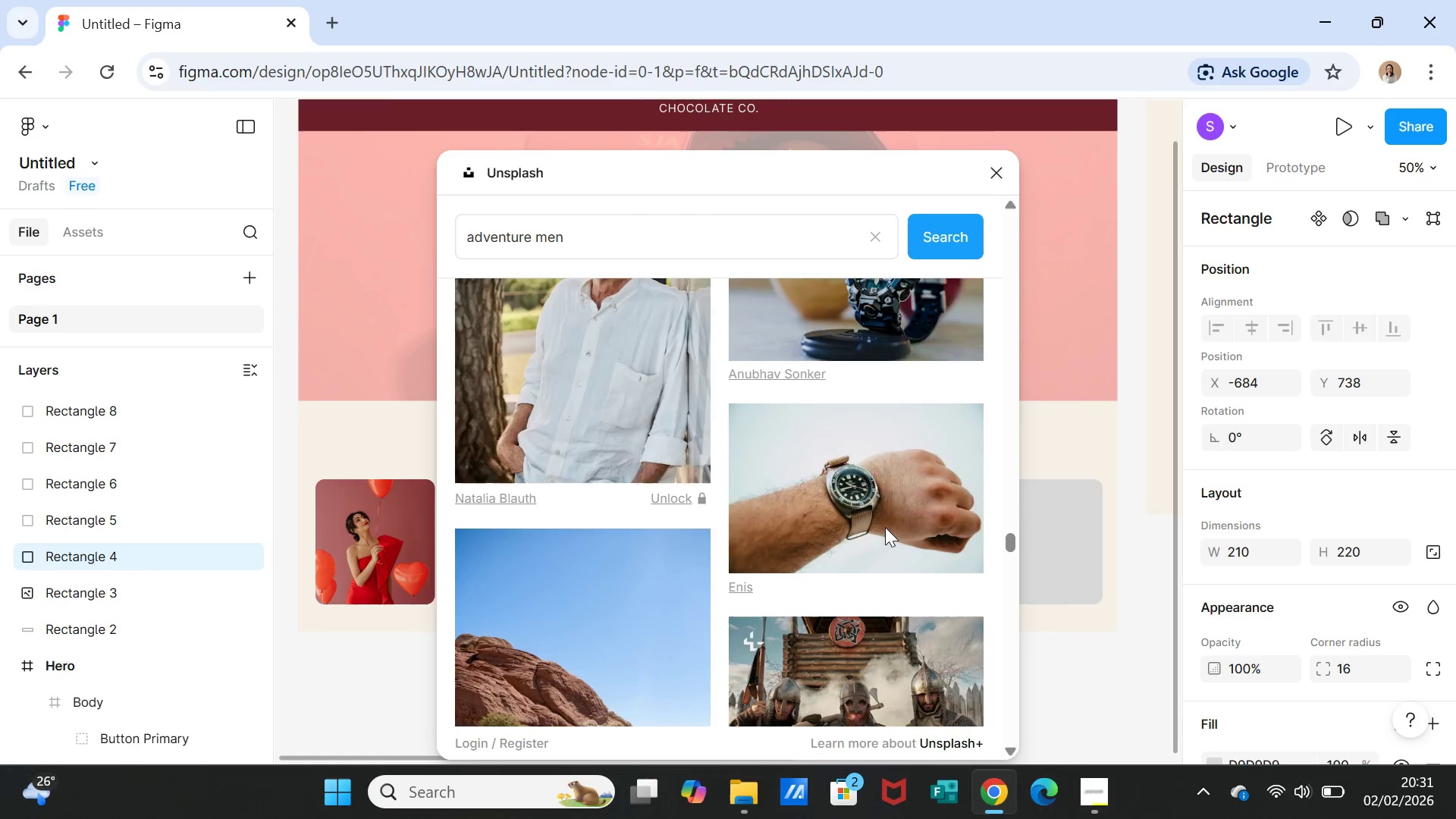 
scroll: coordinate [885, 527], scroll_direction: up, amount: 3.0
 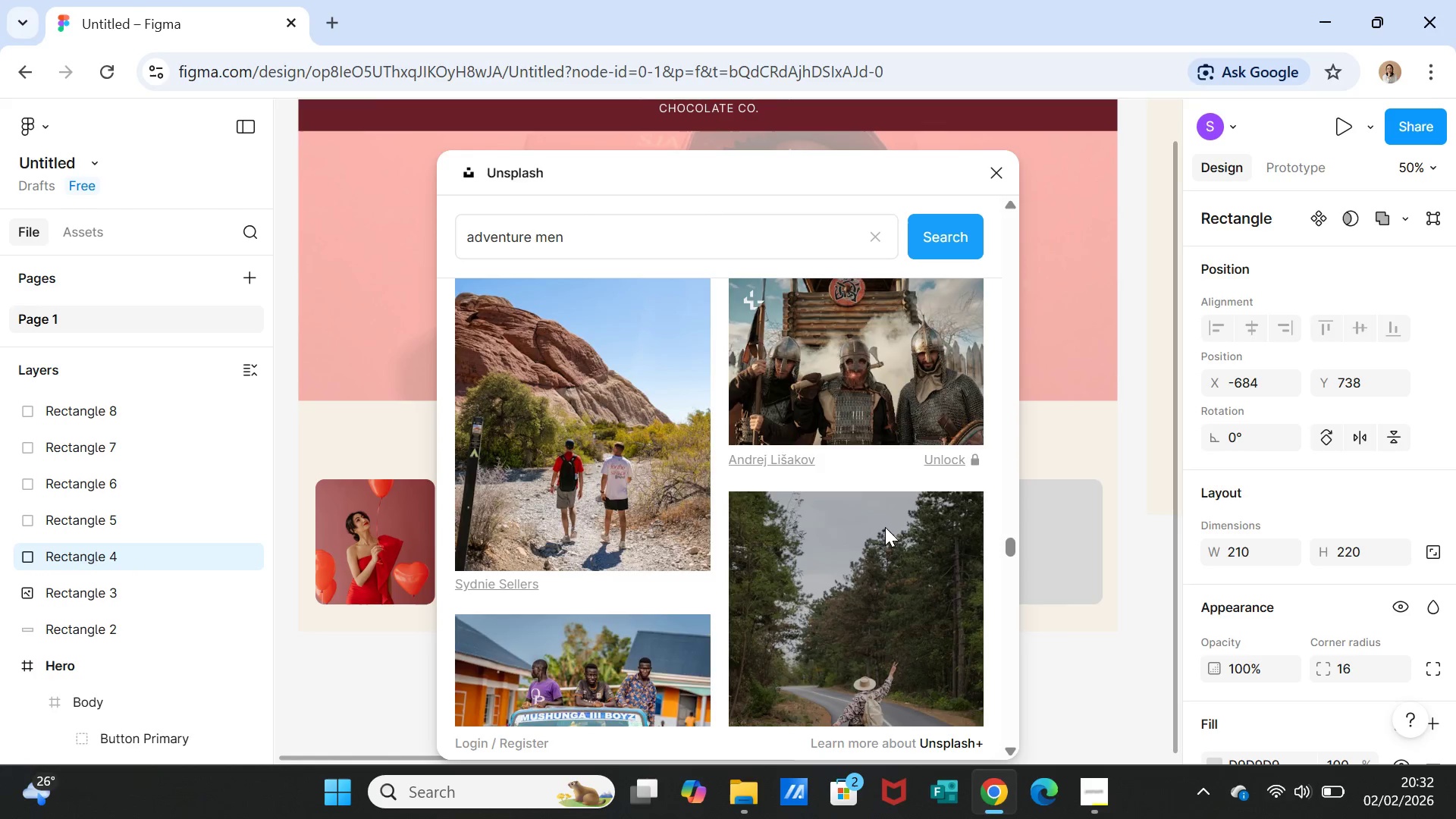 
scroll: coordinate [885, 510], scroll_direction: down, amount: 21.0
 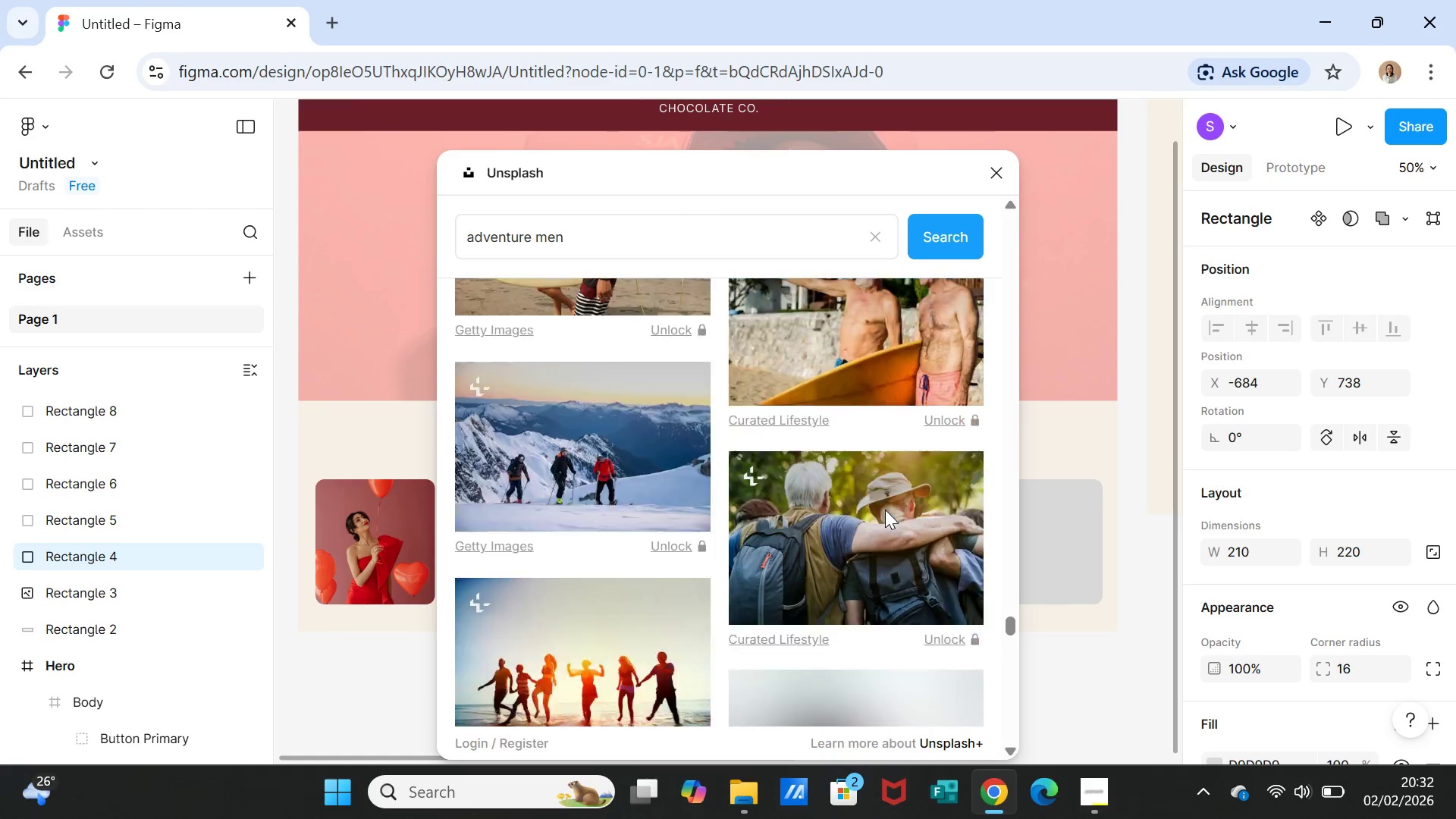 
scroll: coordinate [885, 510], scroll_direction: none, amount: 0.0
 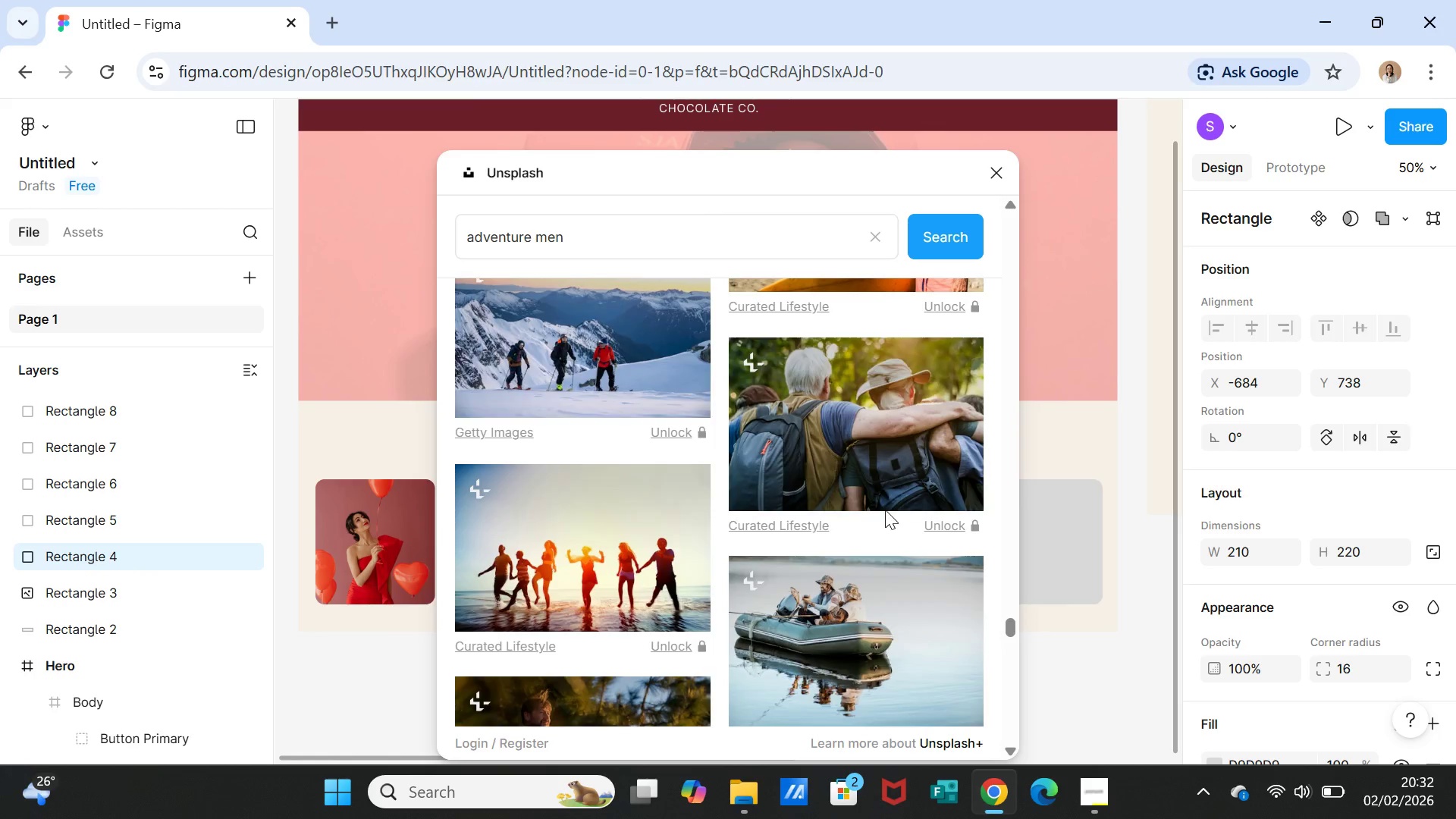 
scroll: coordinate [855, 600], scroll_direction: down, amount: 14.0
 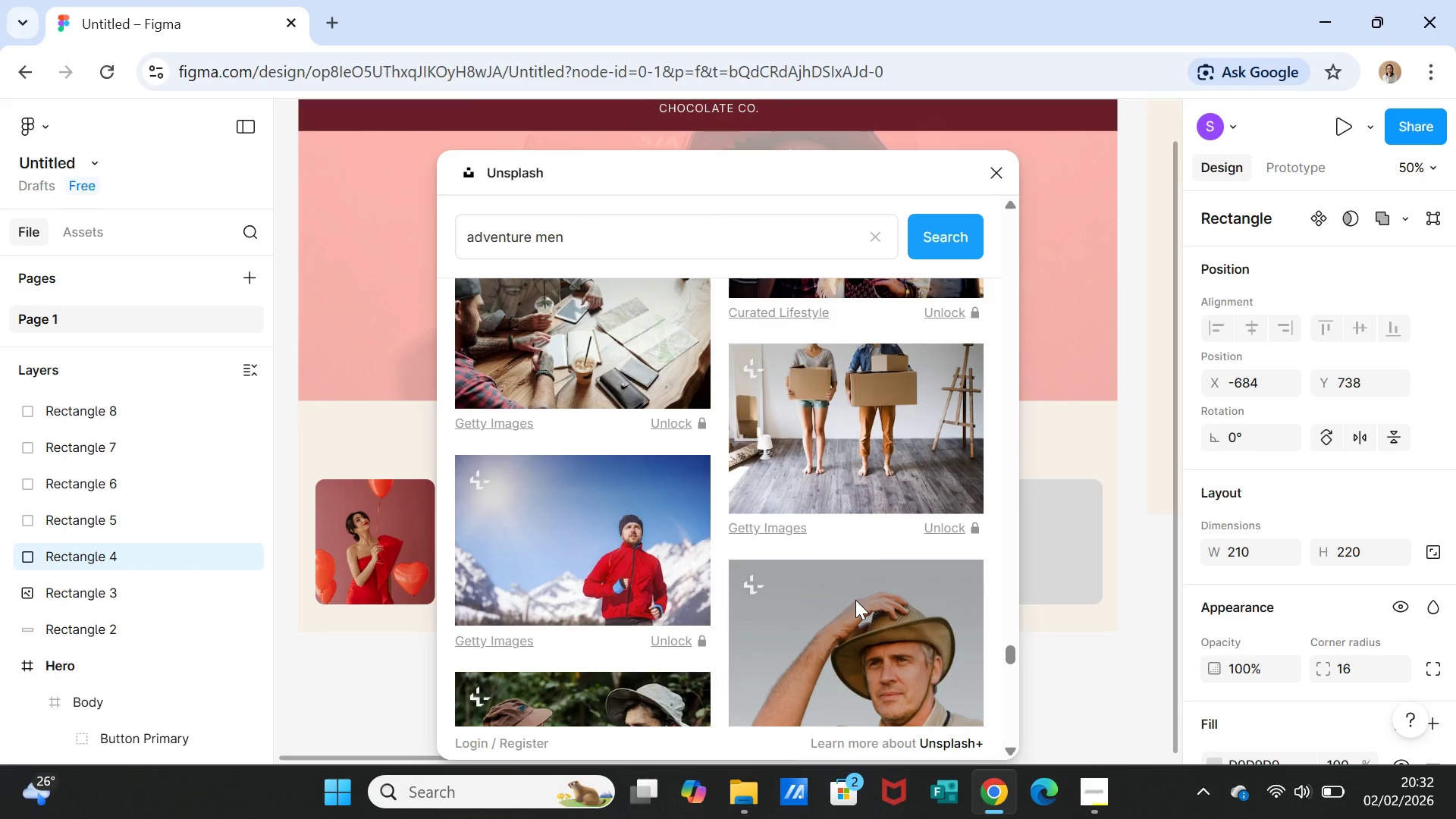 
scroll: coordinate [855, 589], scroll_direction: down, amount: 15.0
 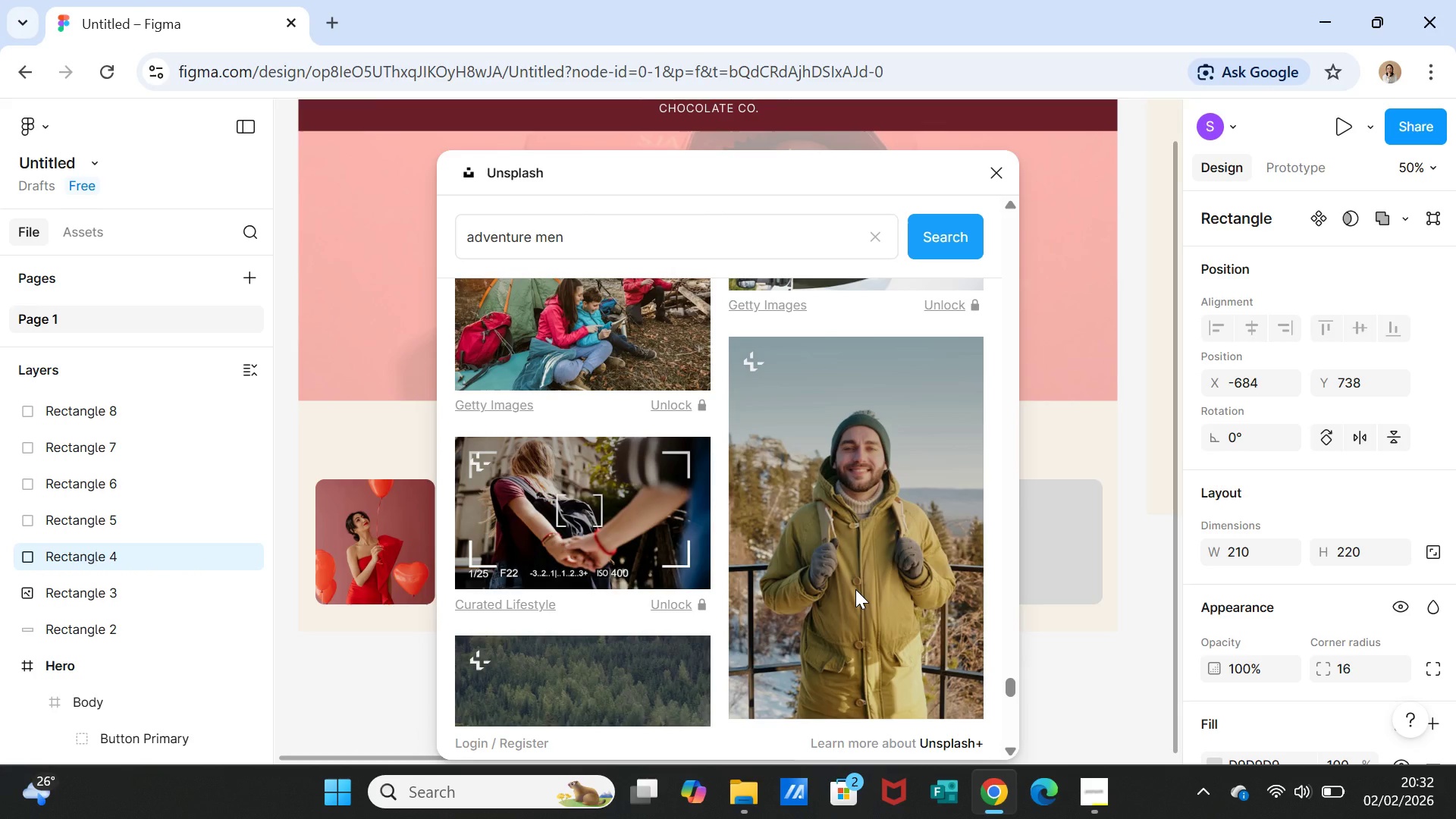 
scroll: coordinate [857, 576], scroll_direction: down, amount: 14.0
 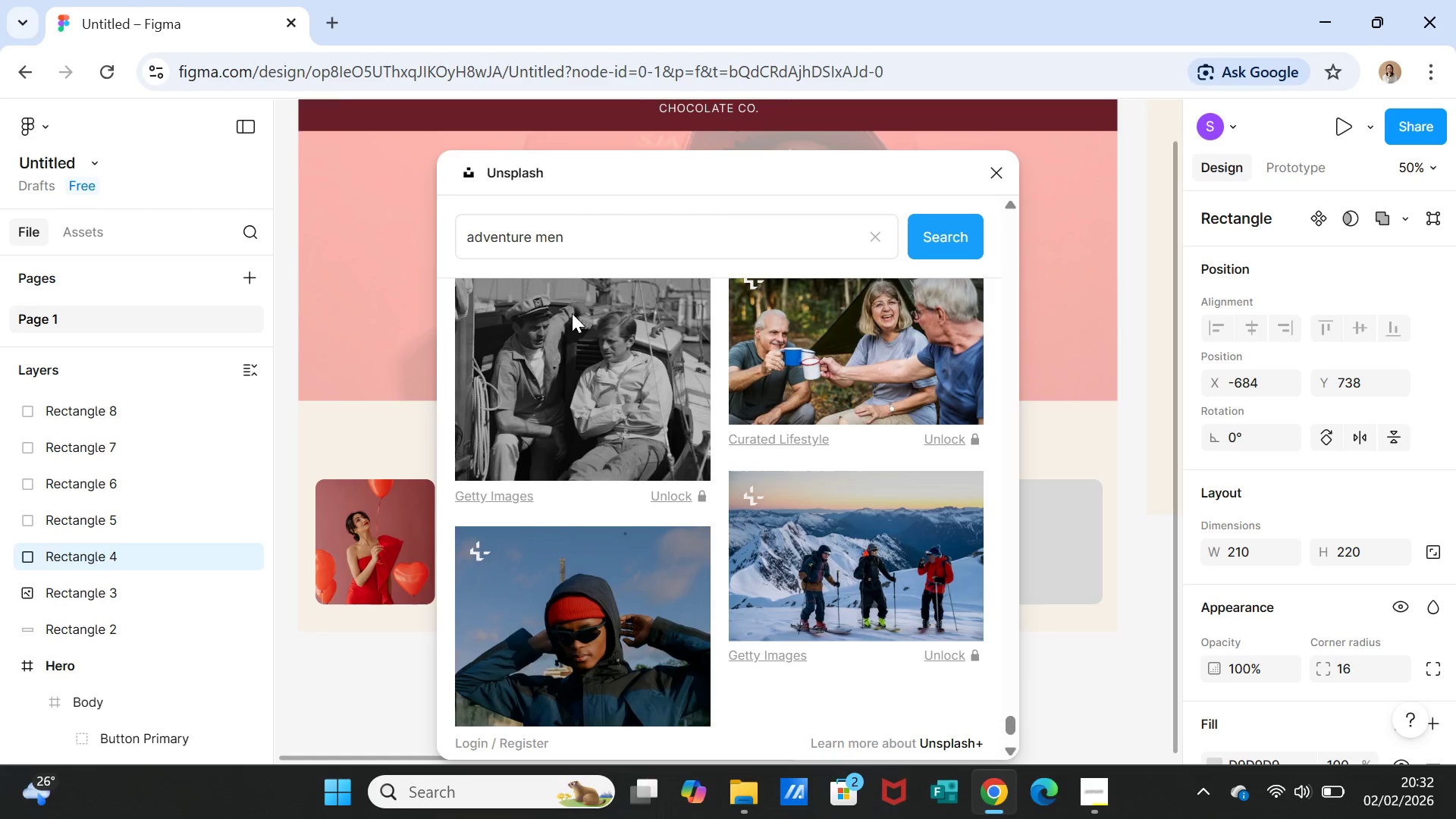 
left_click_drag(start_coordinate=[593, 234], to_coordinate=[438, 234])
 